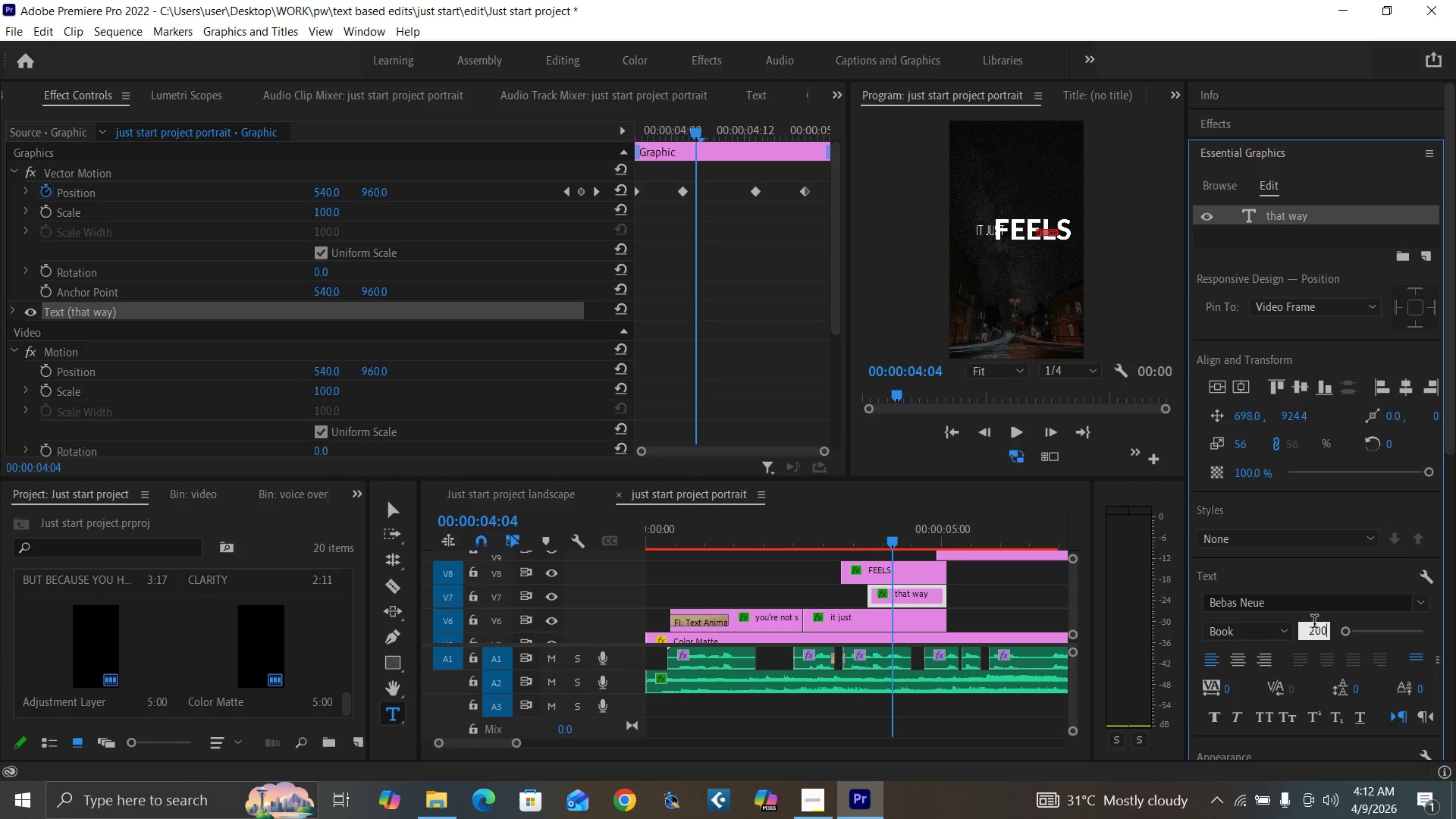 
key(Enter)
 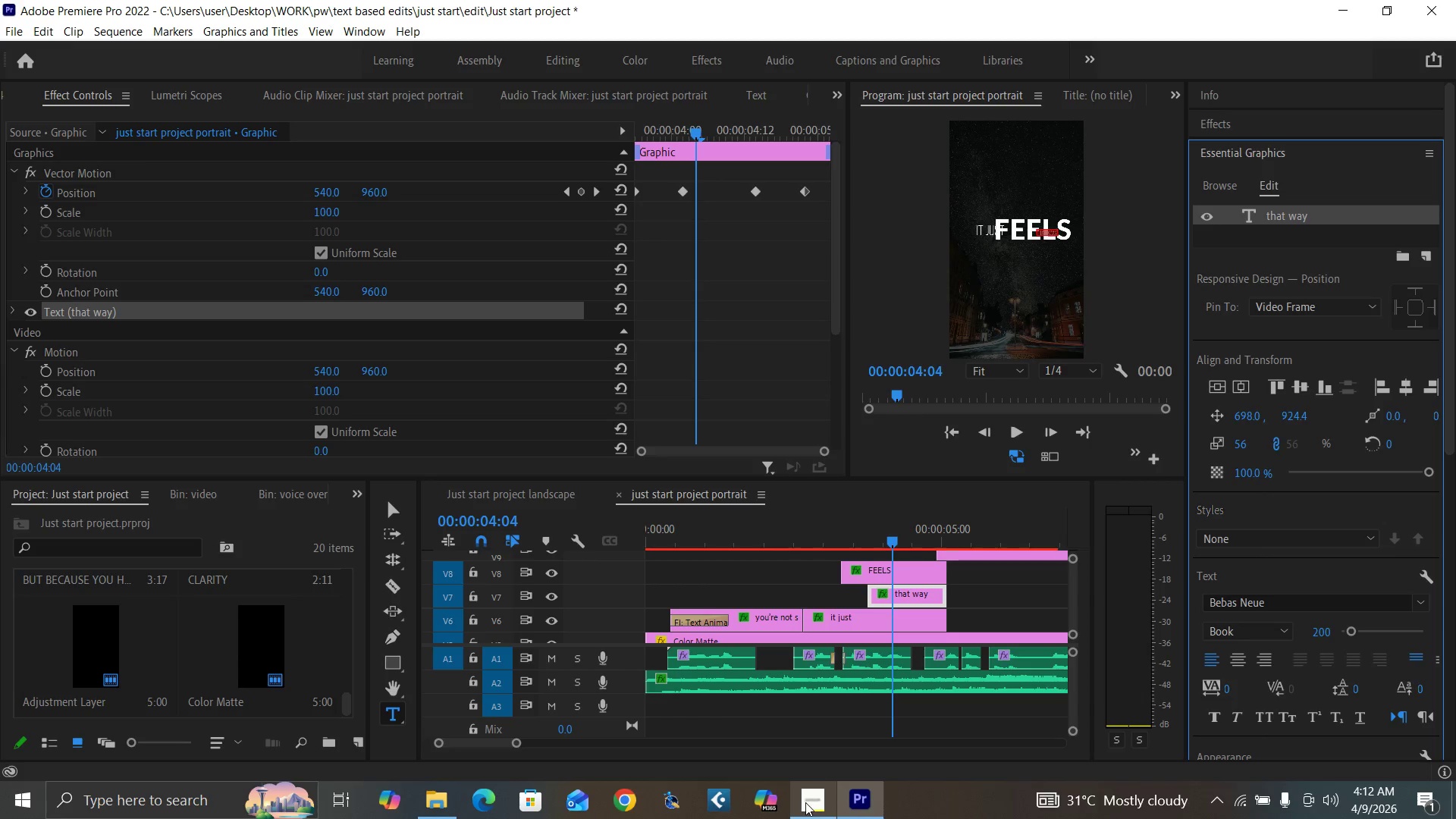 
mouse_move([827, 764])
 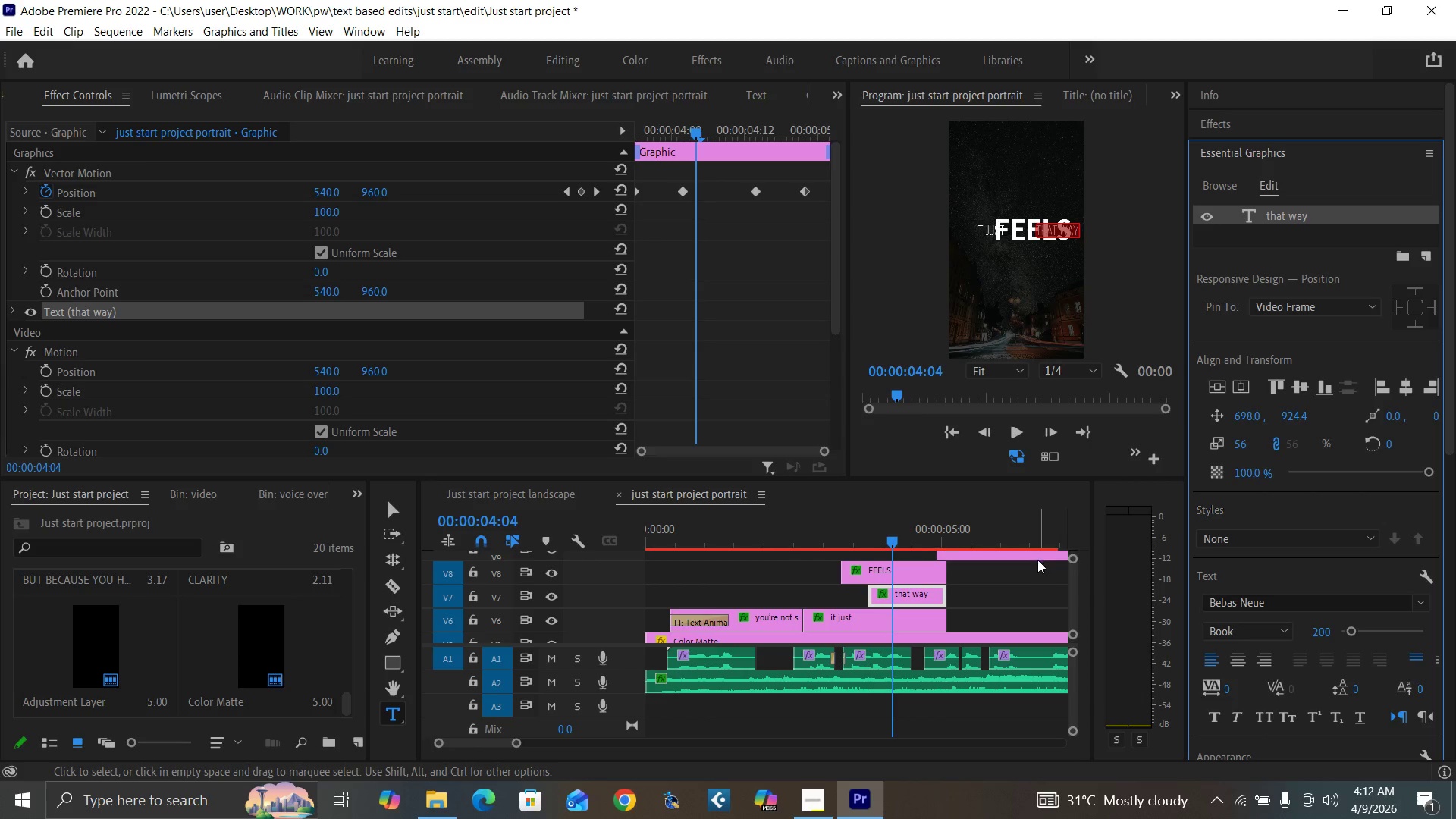 
wait(7.91)
 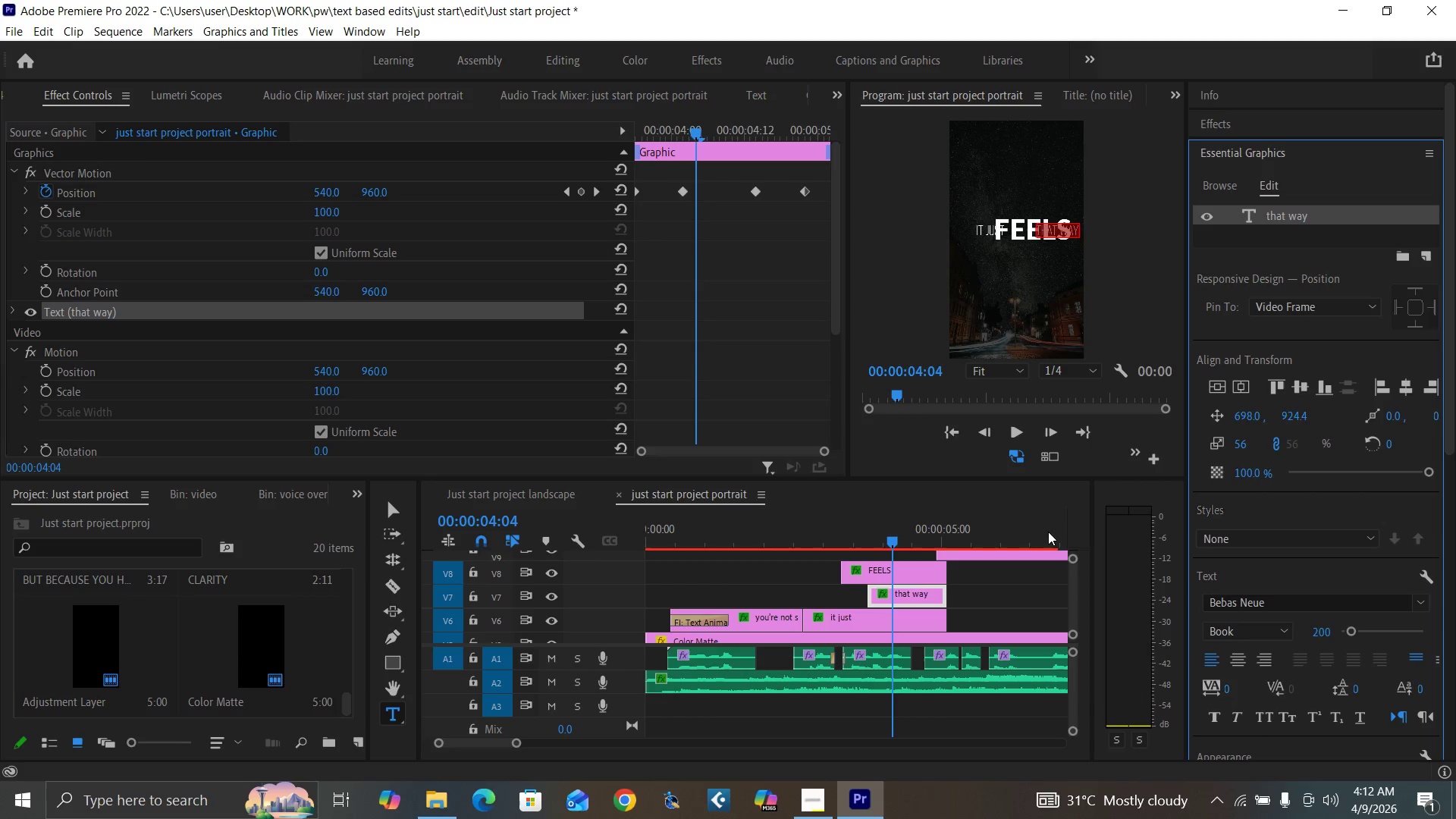 
left_click([849, 618])
 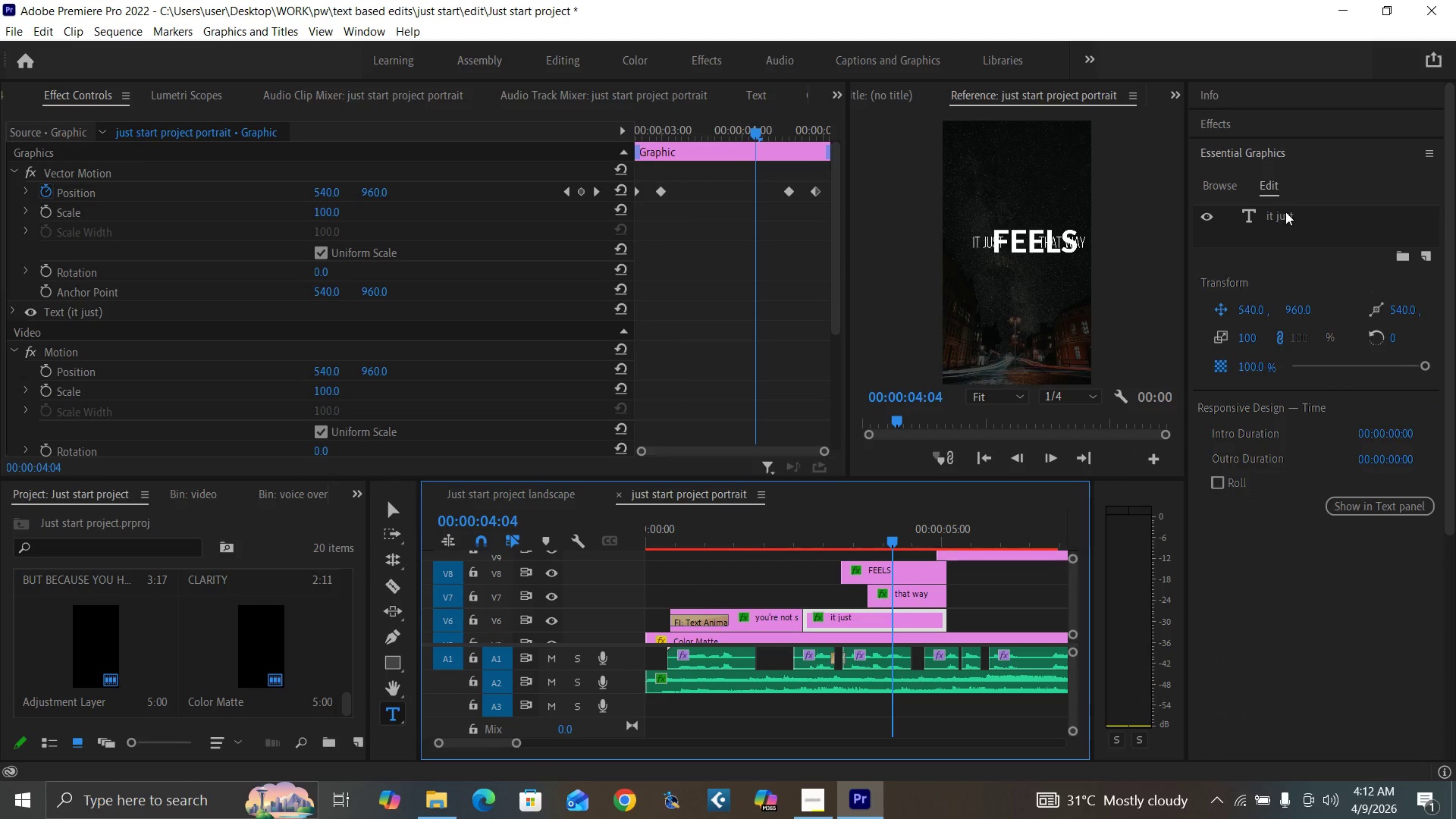 
double_click([1283, 214])
 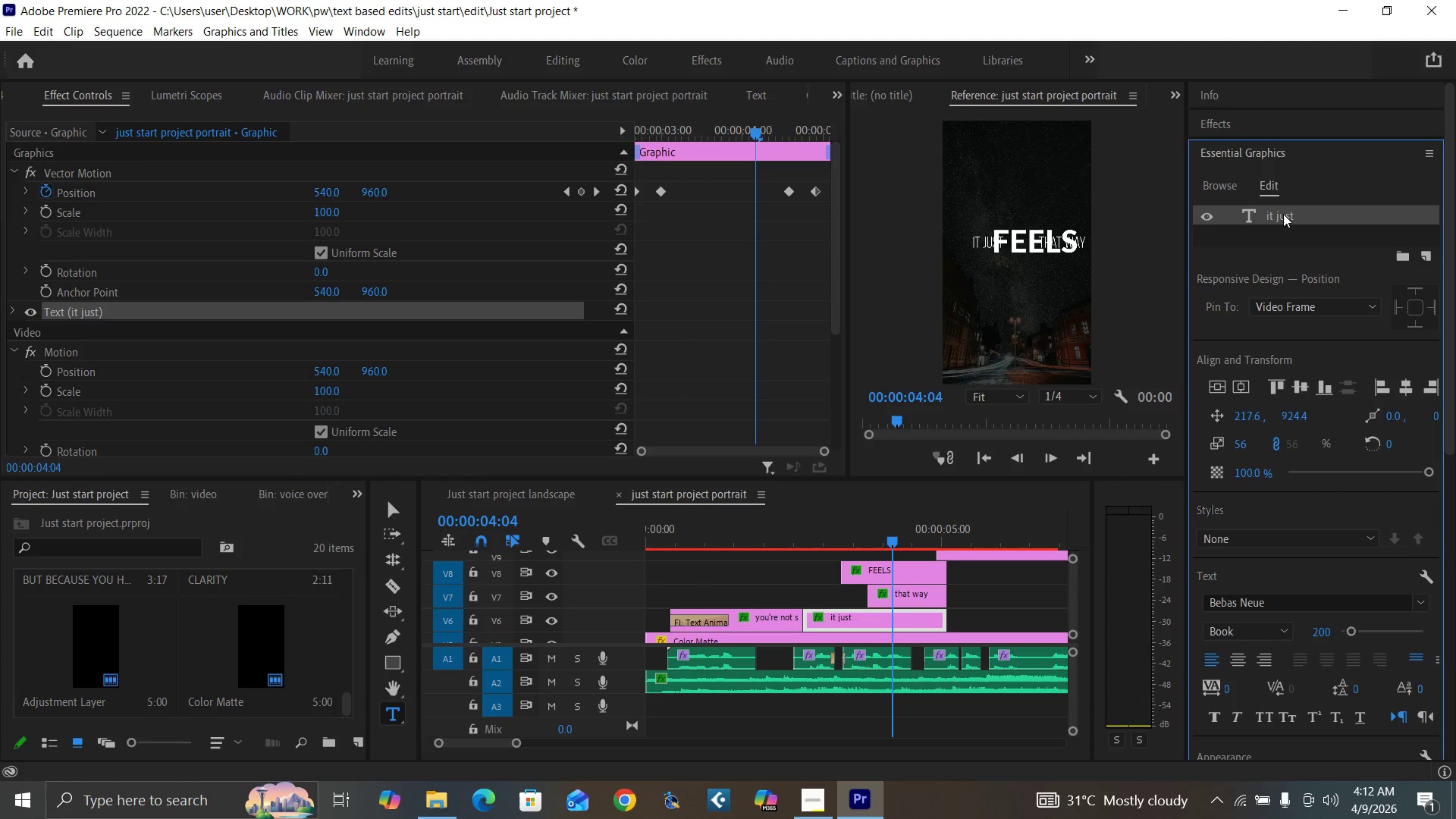 
triple_click([1283, 214])
 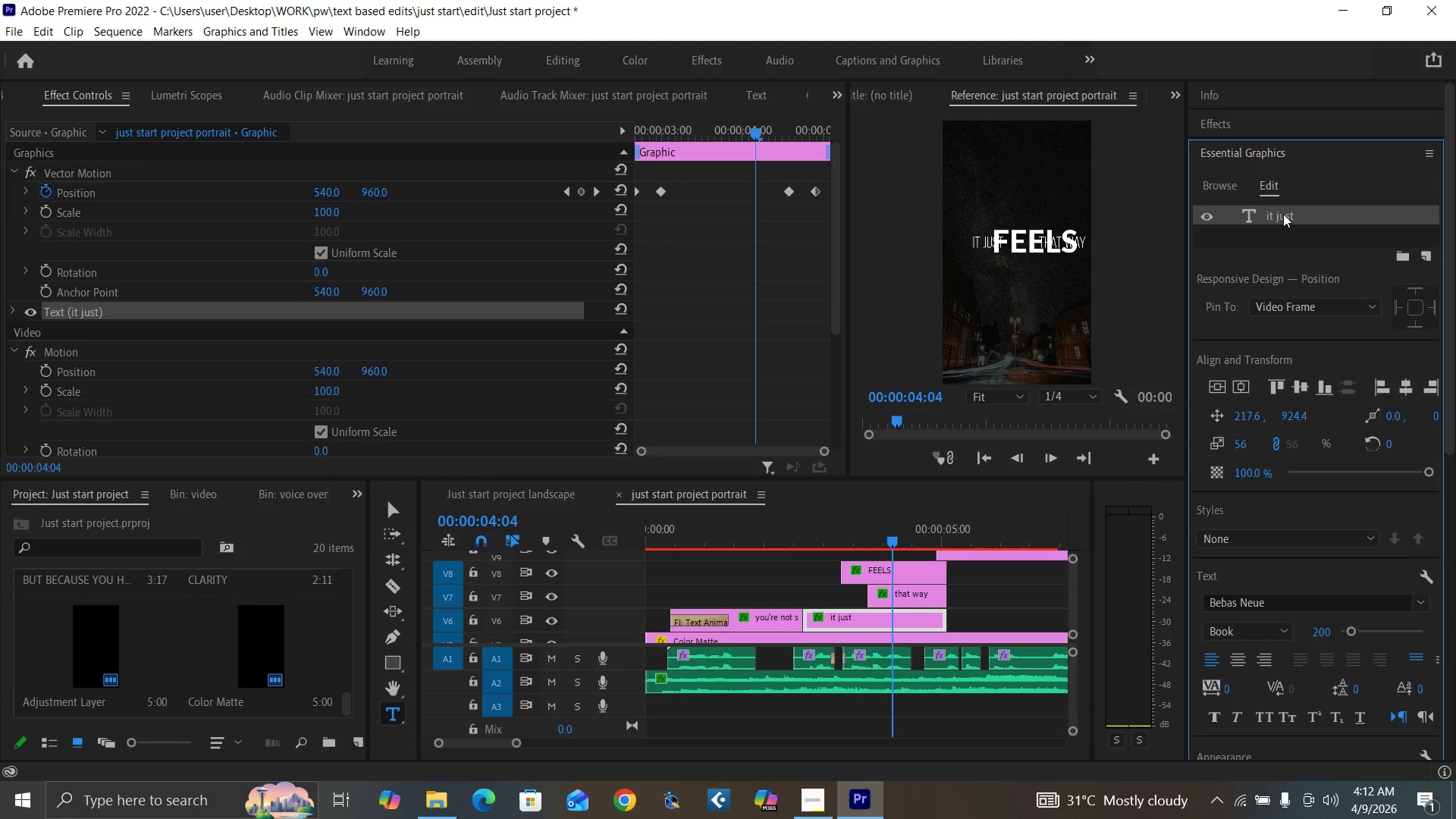 
triple_click([1283, 214])
 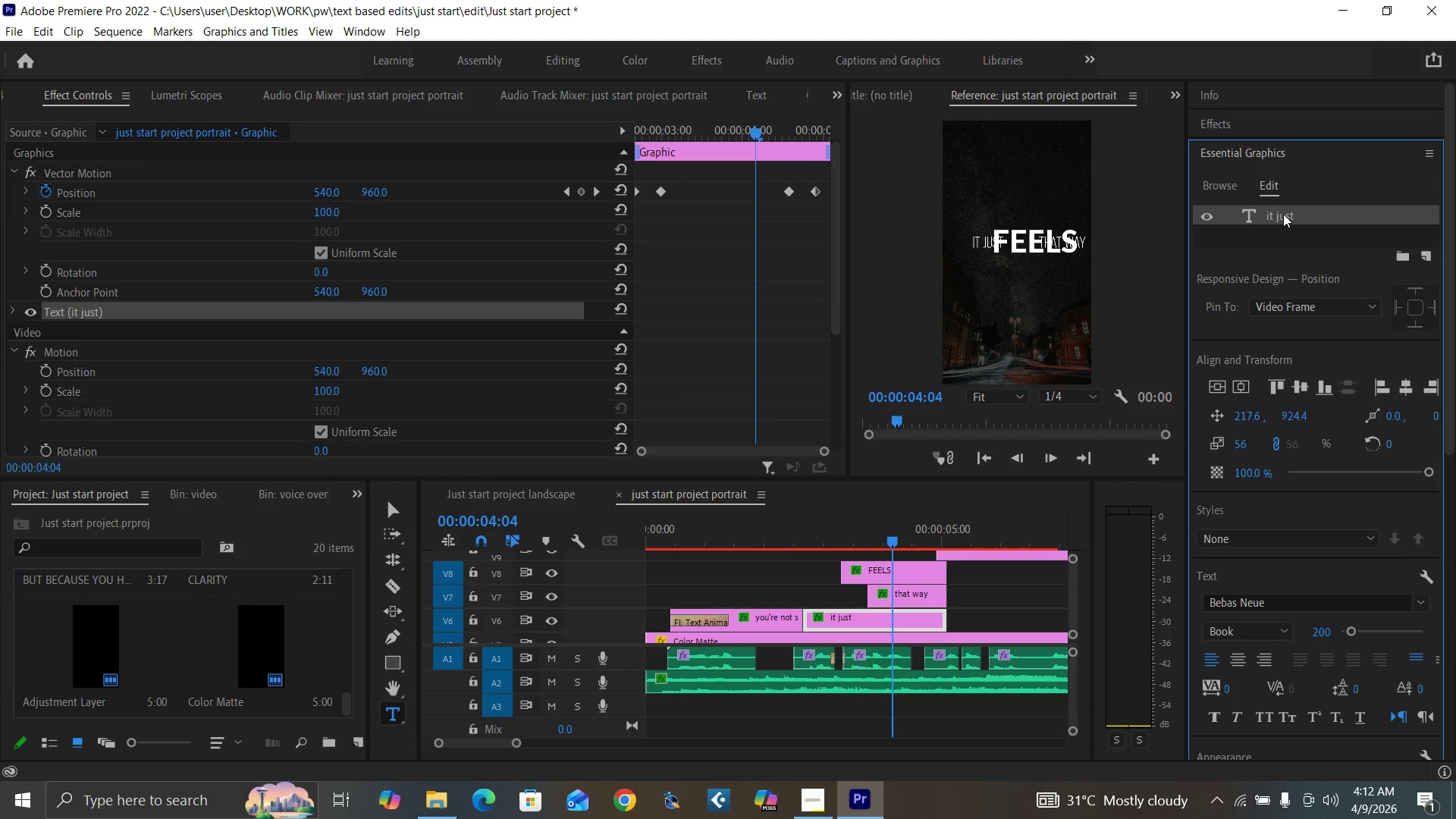 
triple_click([1283, 214])
 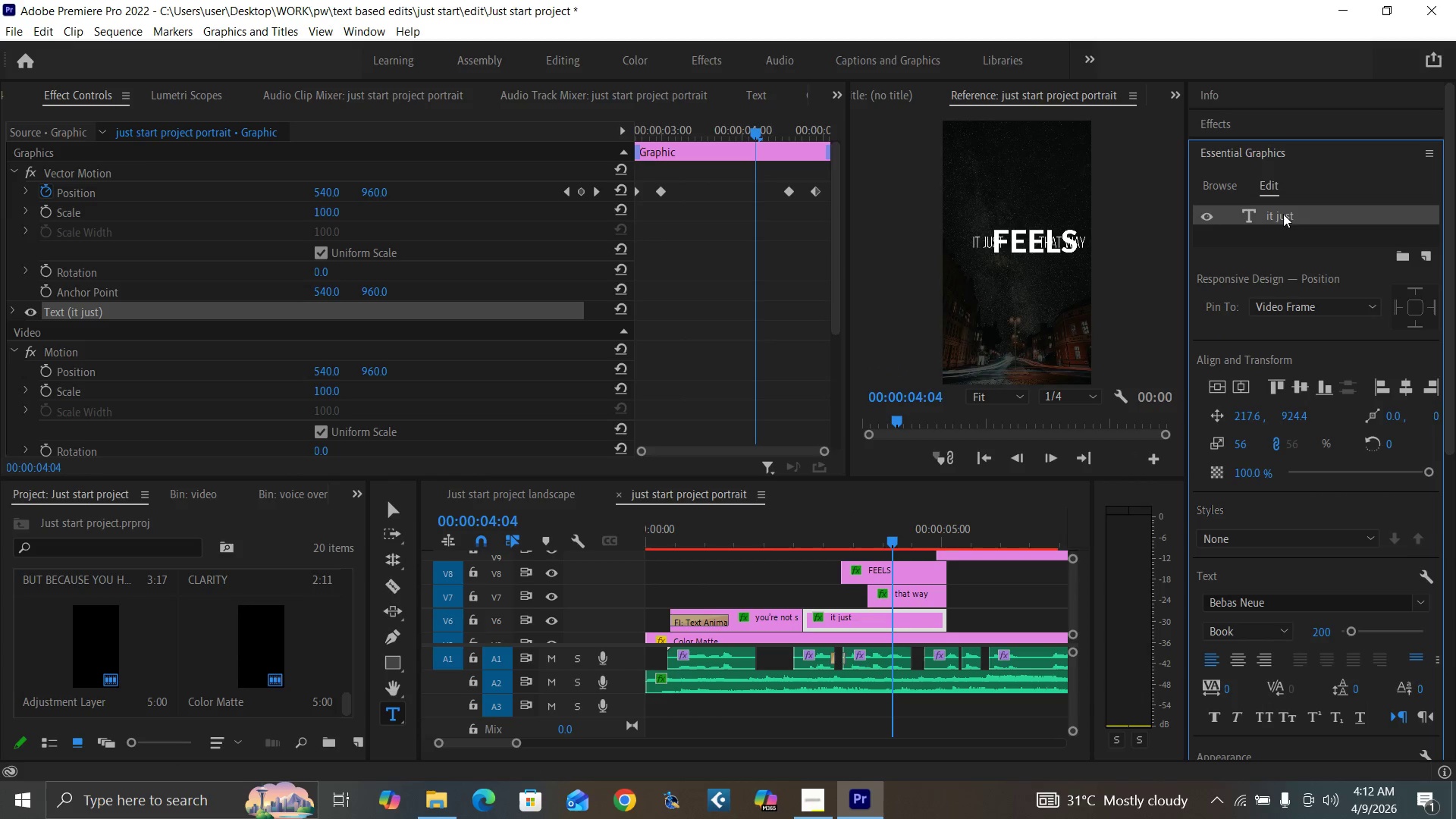 
triple_click([1283, 214])
 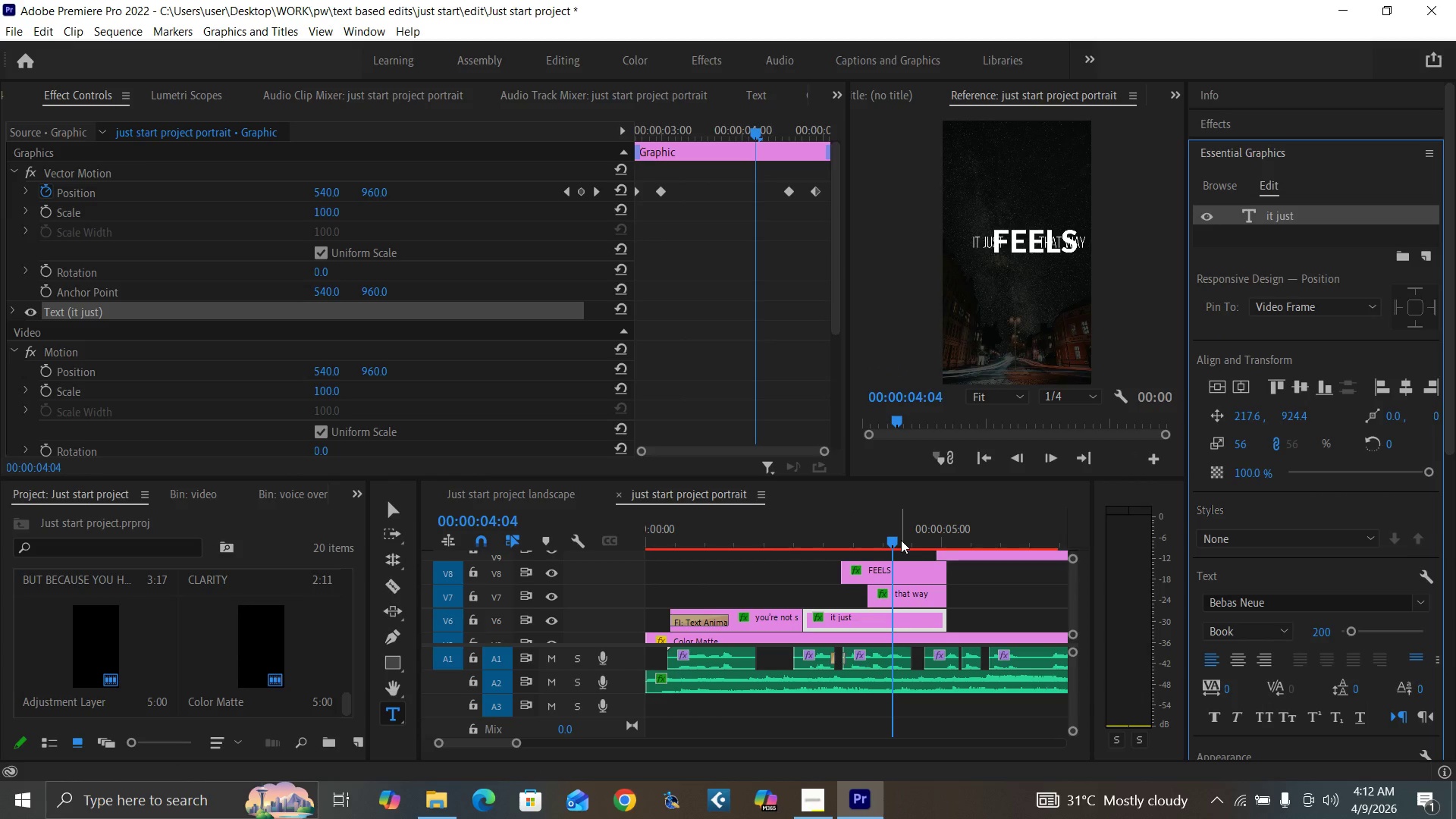 
left_click([901, 540])
 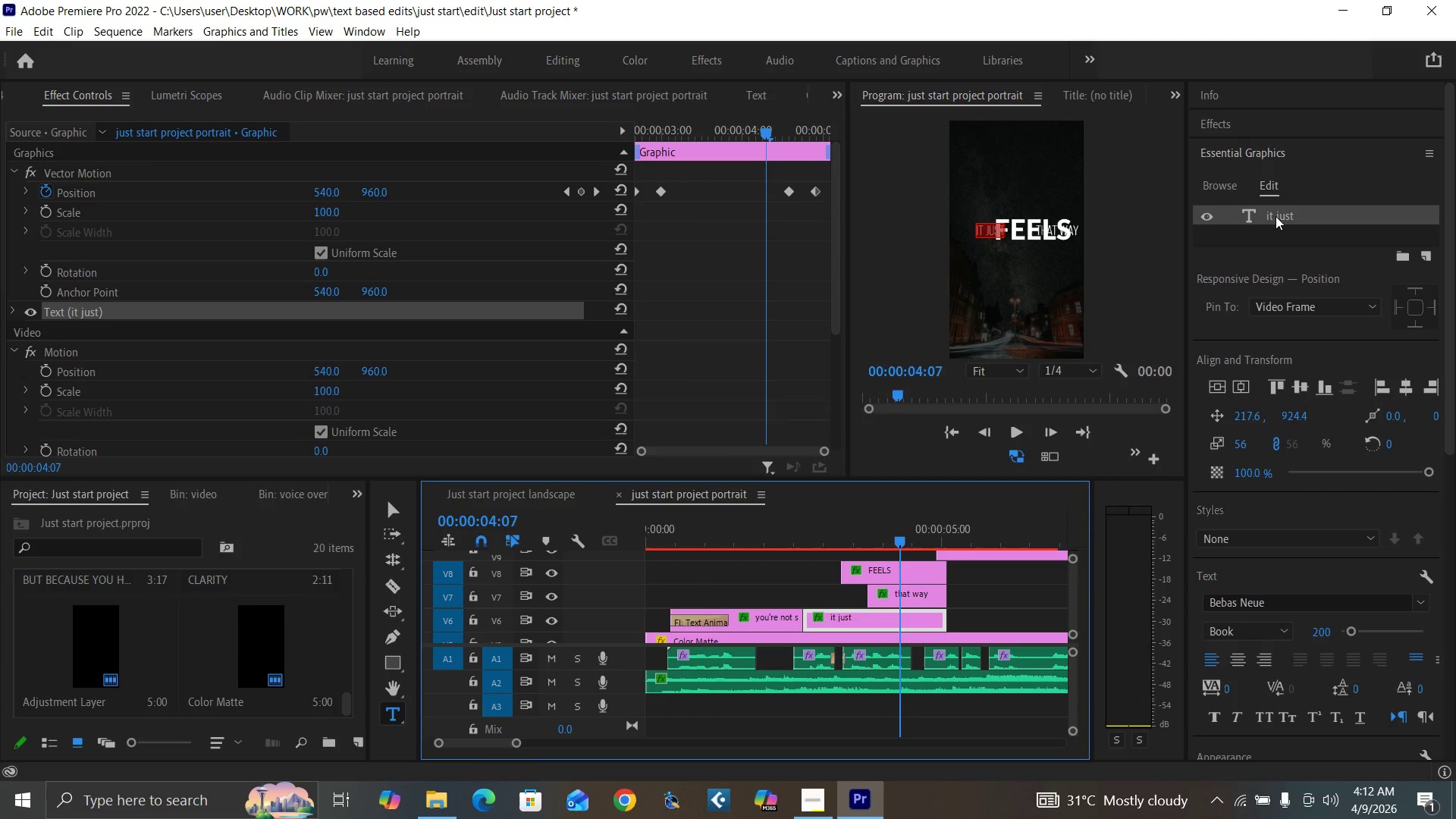 
double_click([1276, 215])
 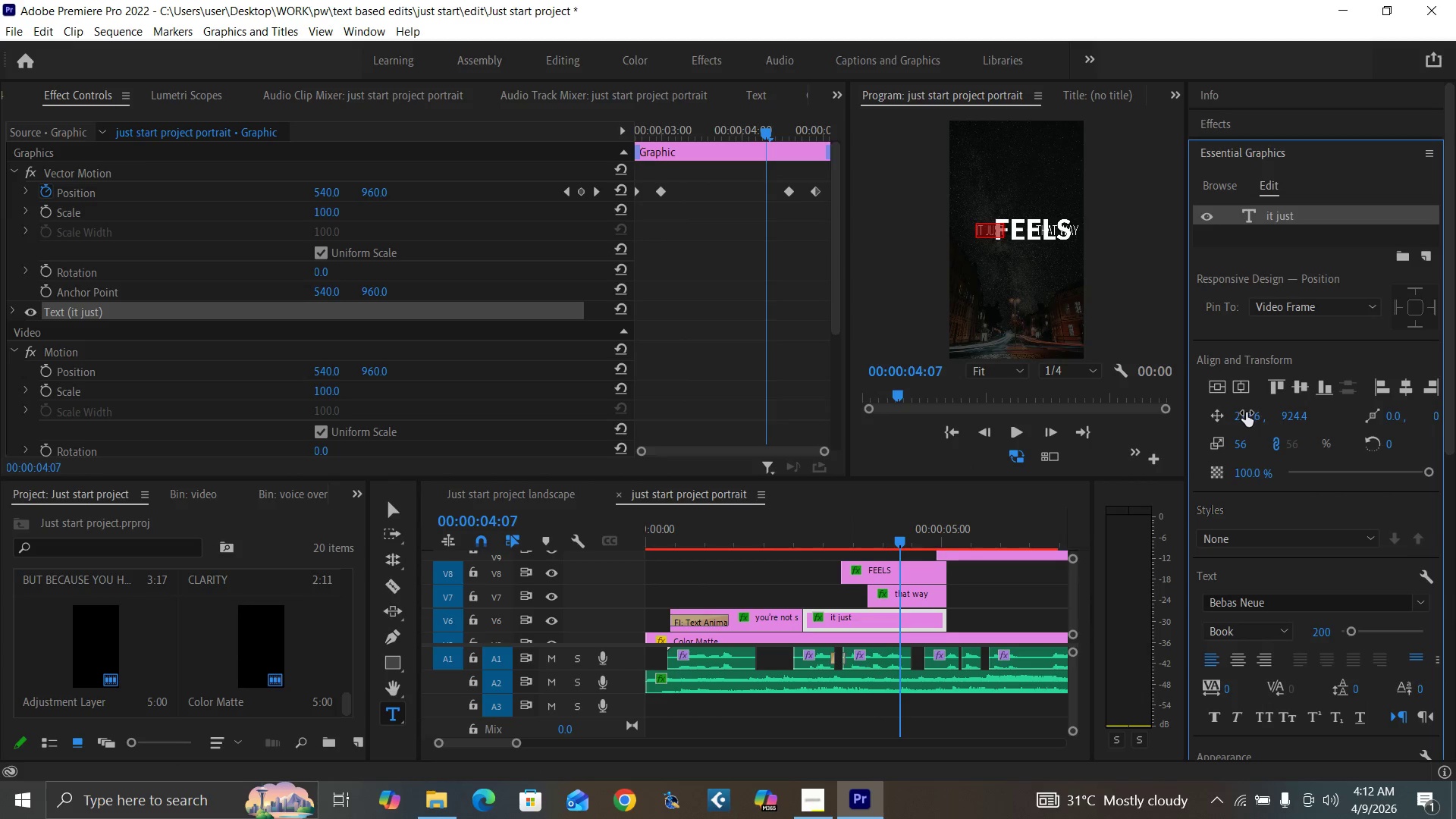 
left_click_drag(start_coordinate=[1246, 413], to_coordinate=[1141, 449])
 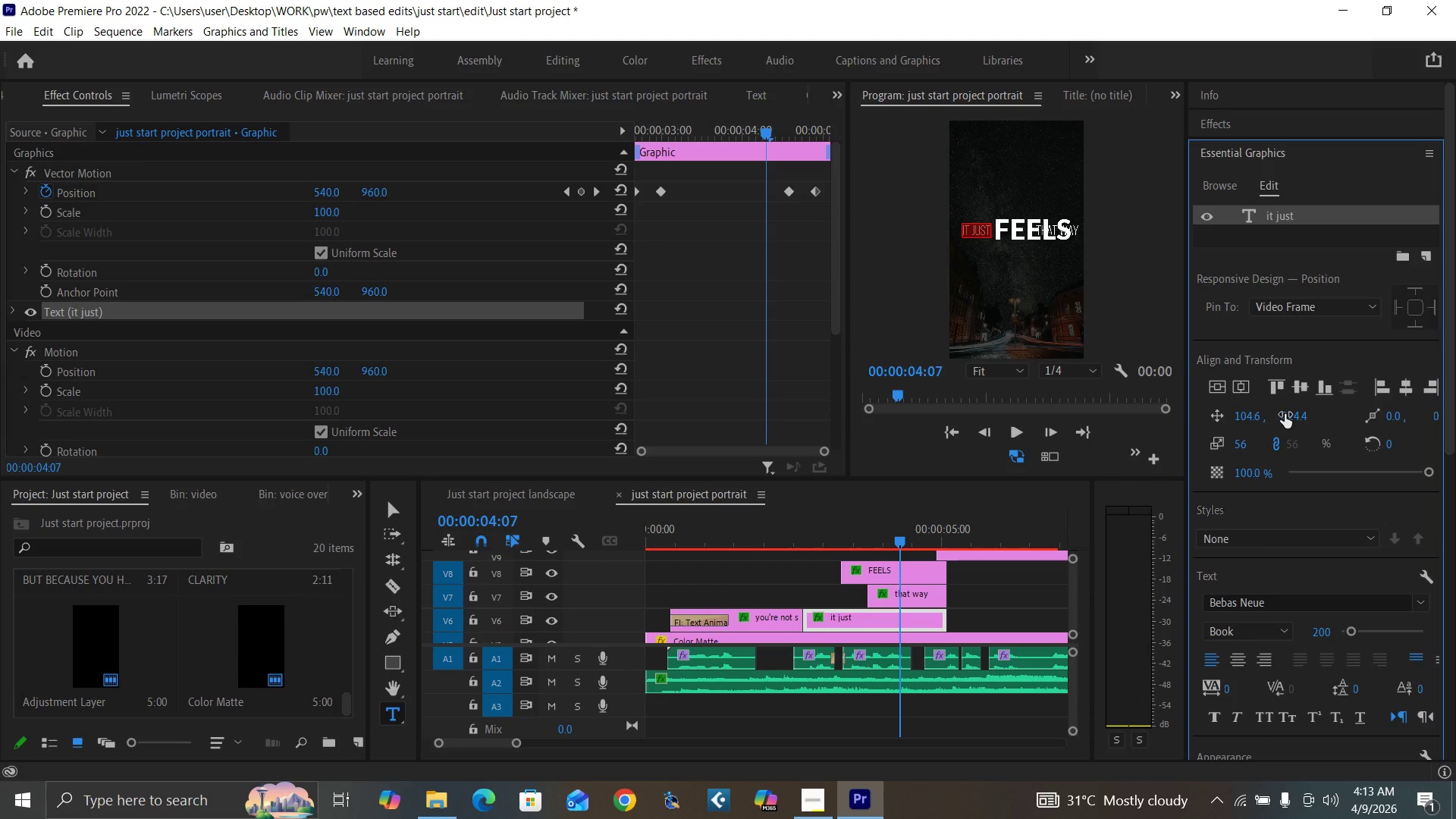 
left_click_drag(start_coordinate=[1285, 414], to_coordinate=[1112, 440])
 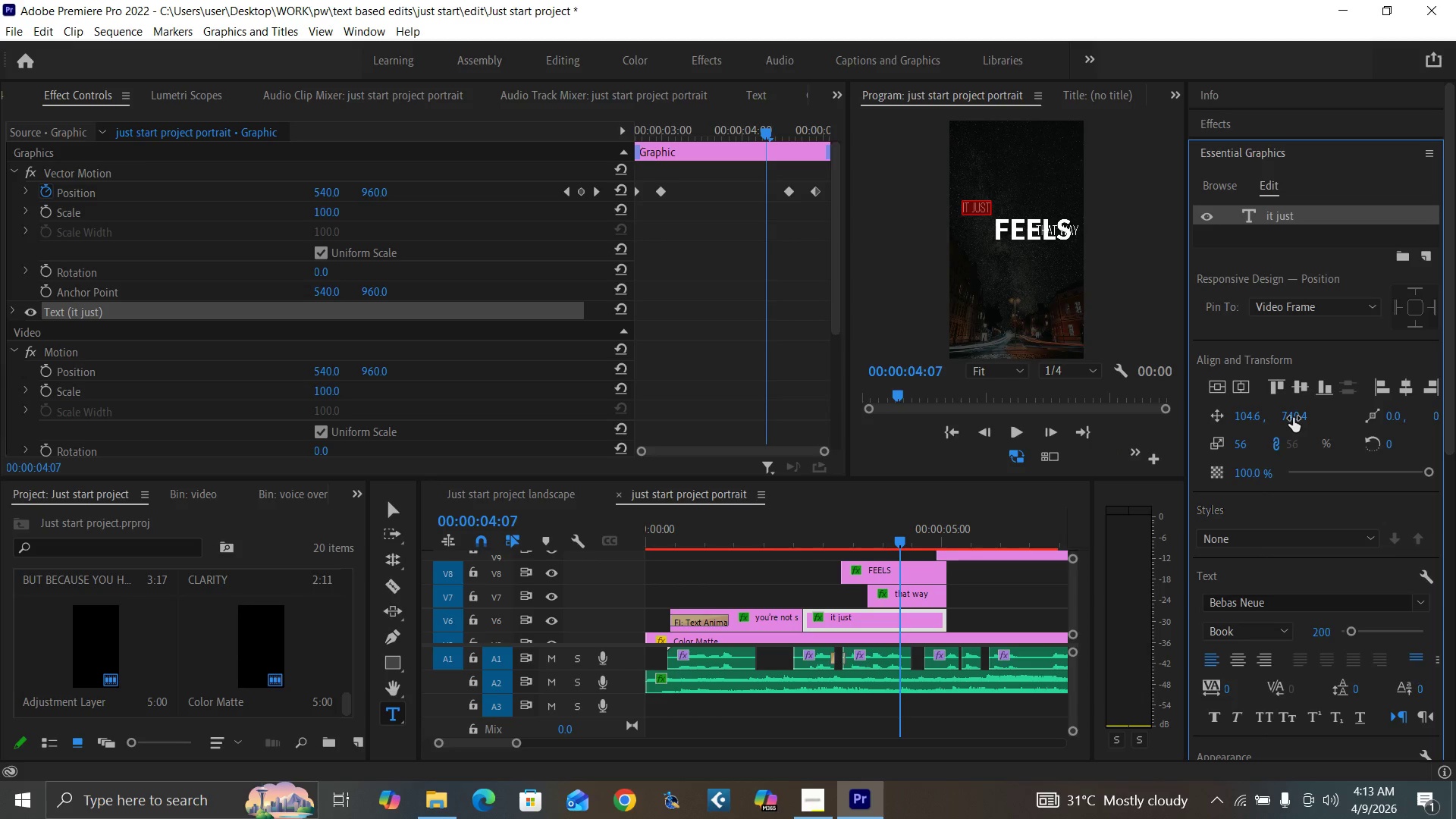 
left_click([1293, 418])
 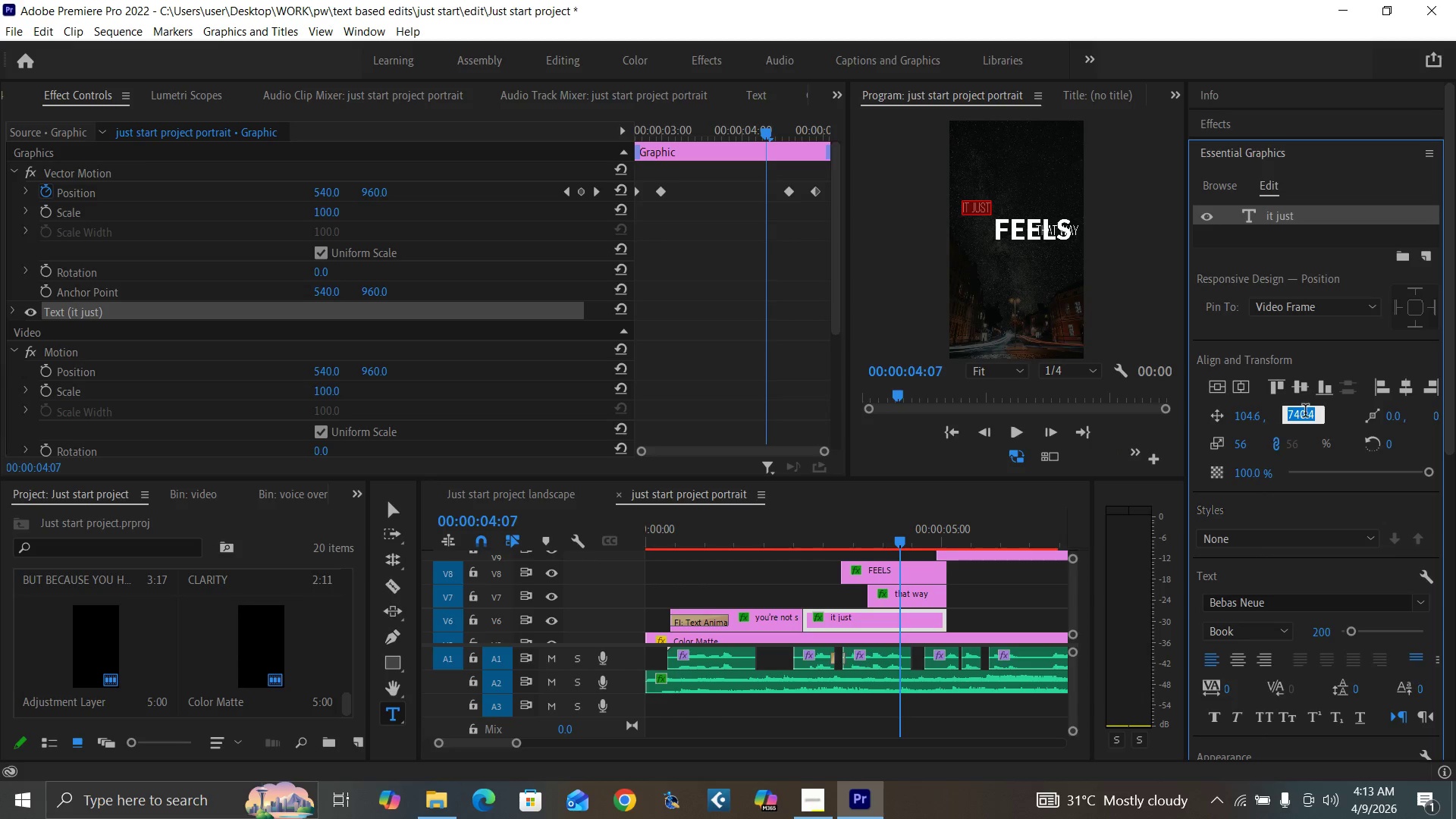 
left_click([1305, 413])
 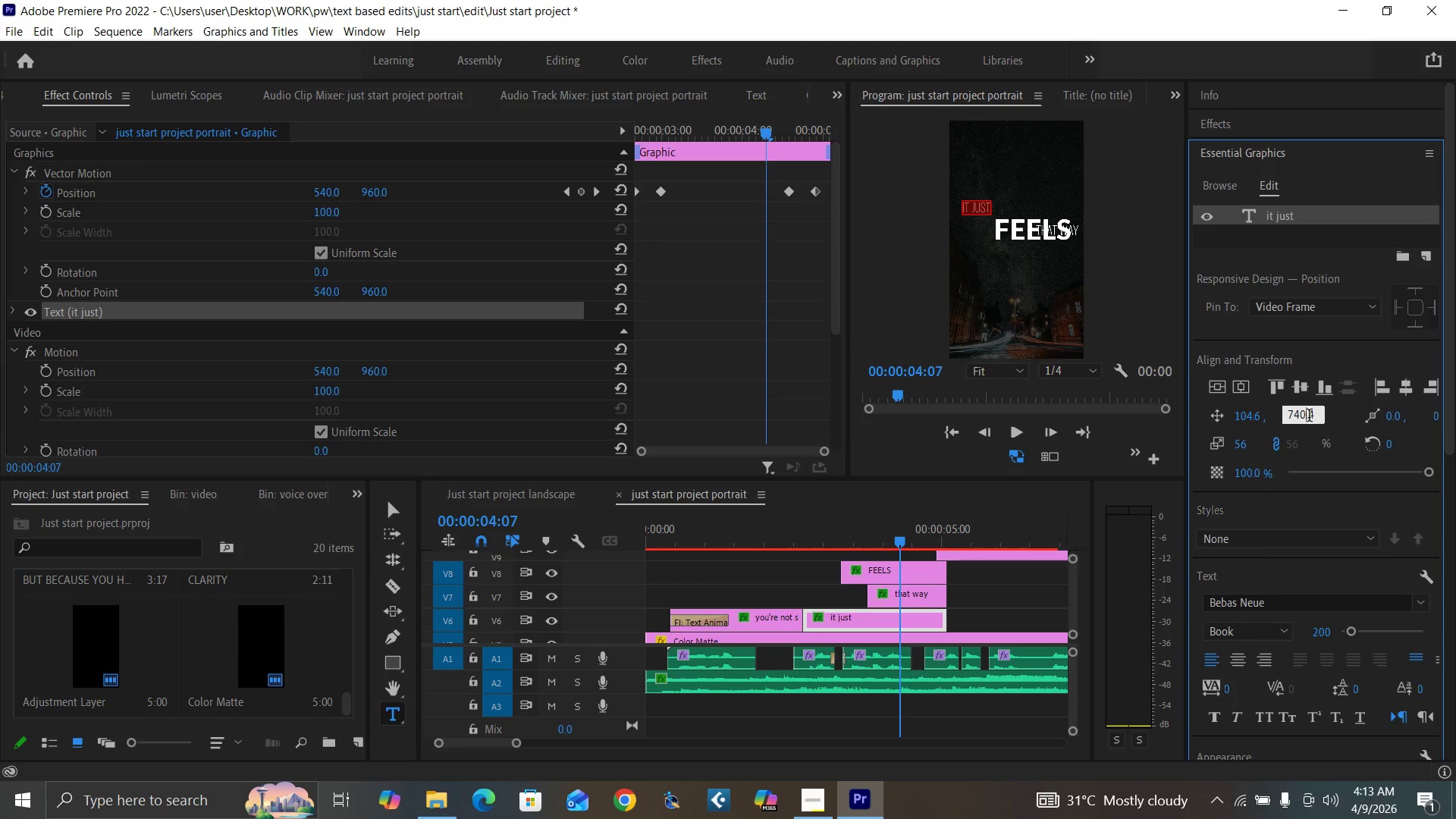 
type(740)
 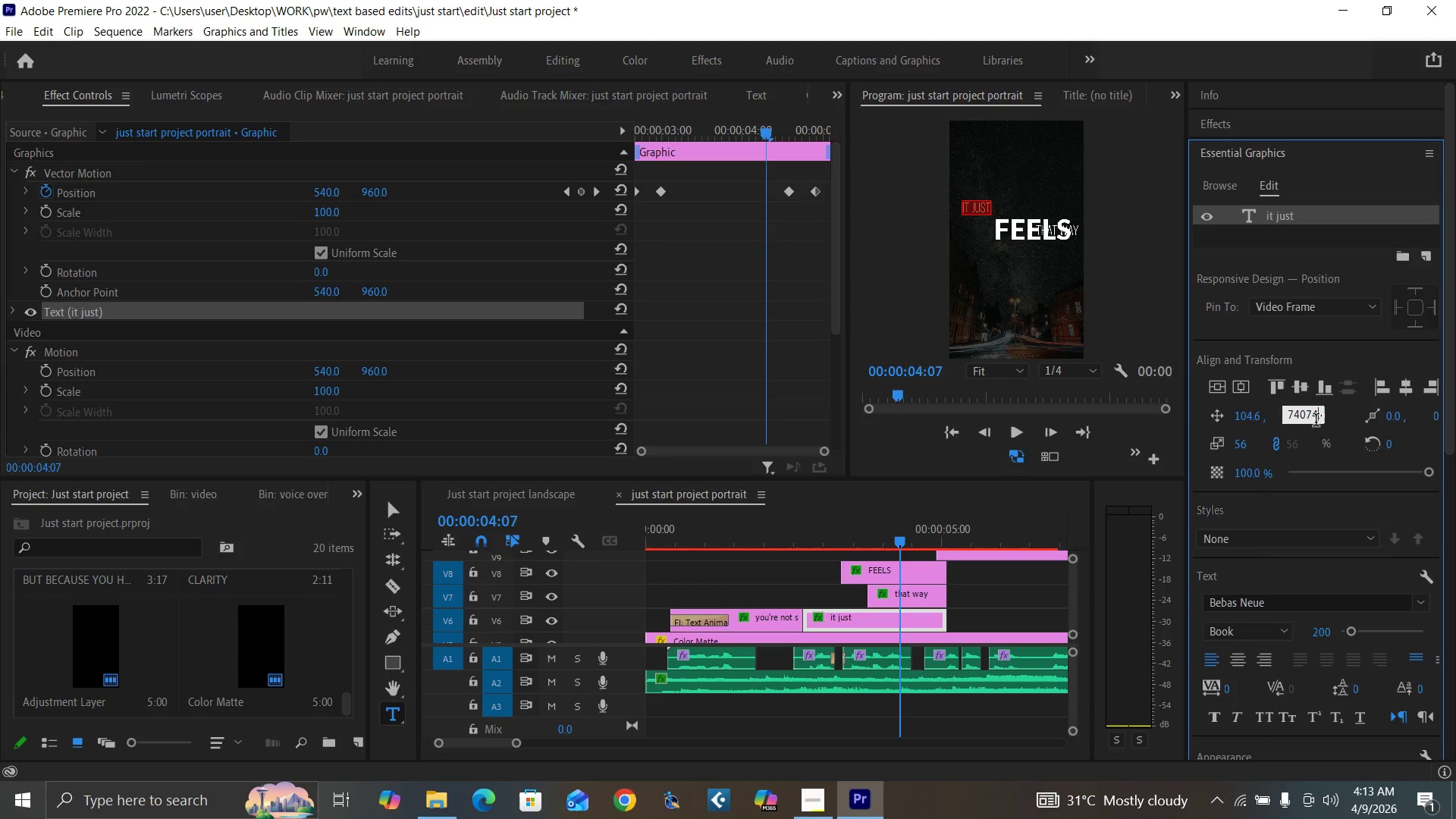 
key(Enter)
 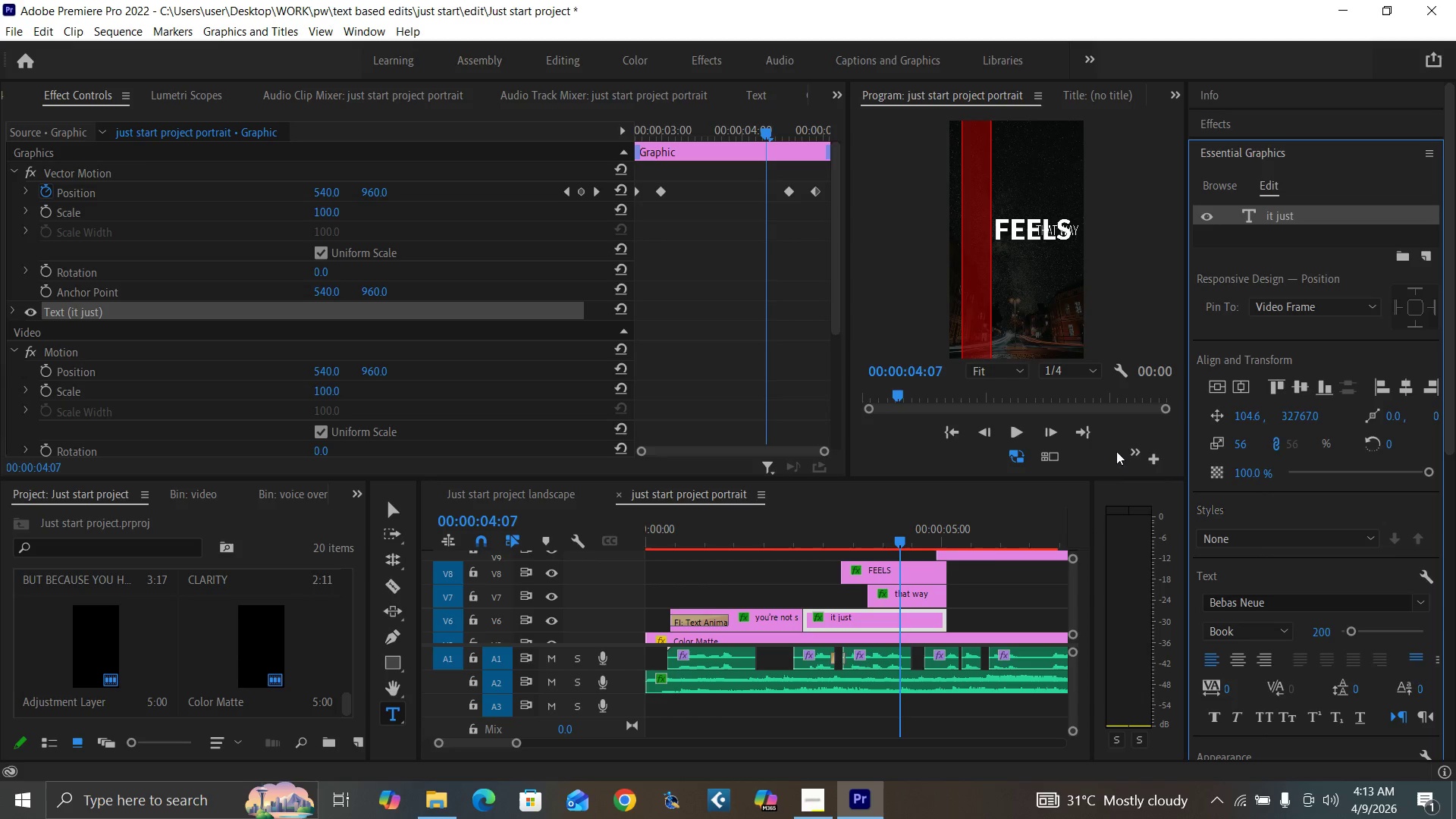 
wait(5.24)
 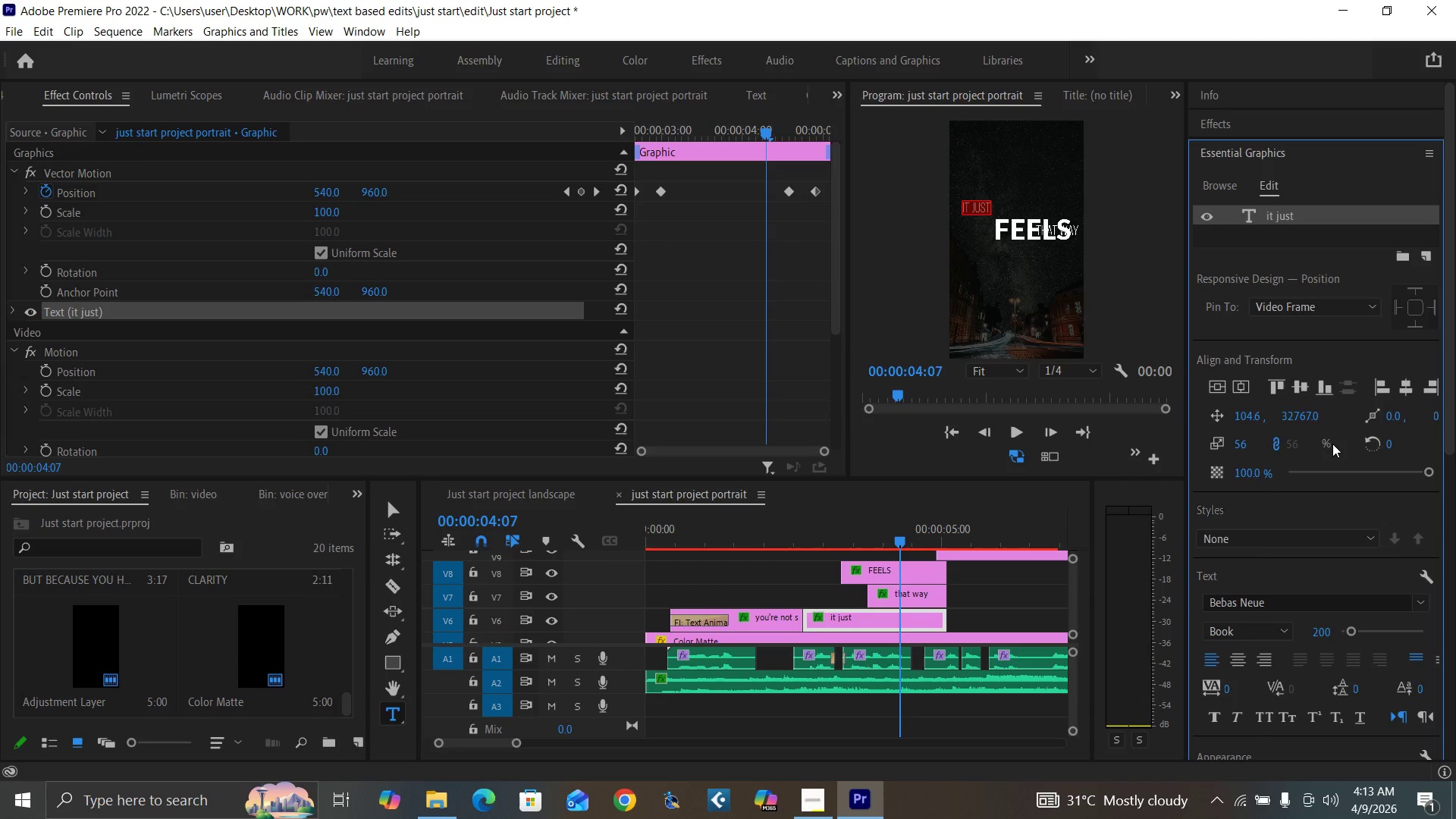 
left_click([849, 597])
 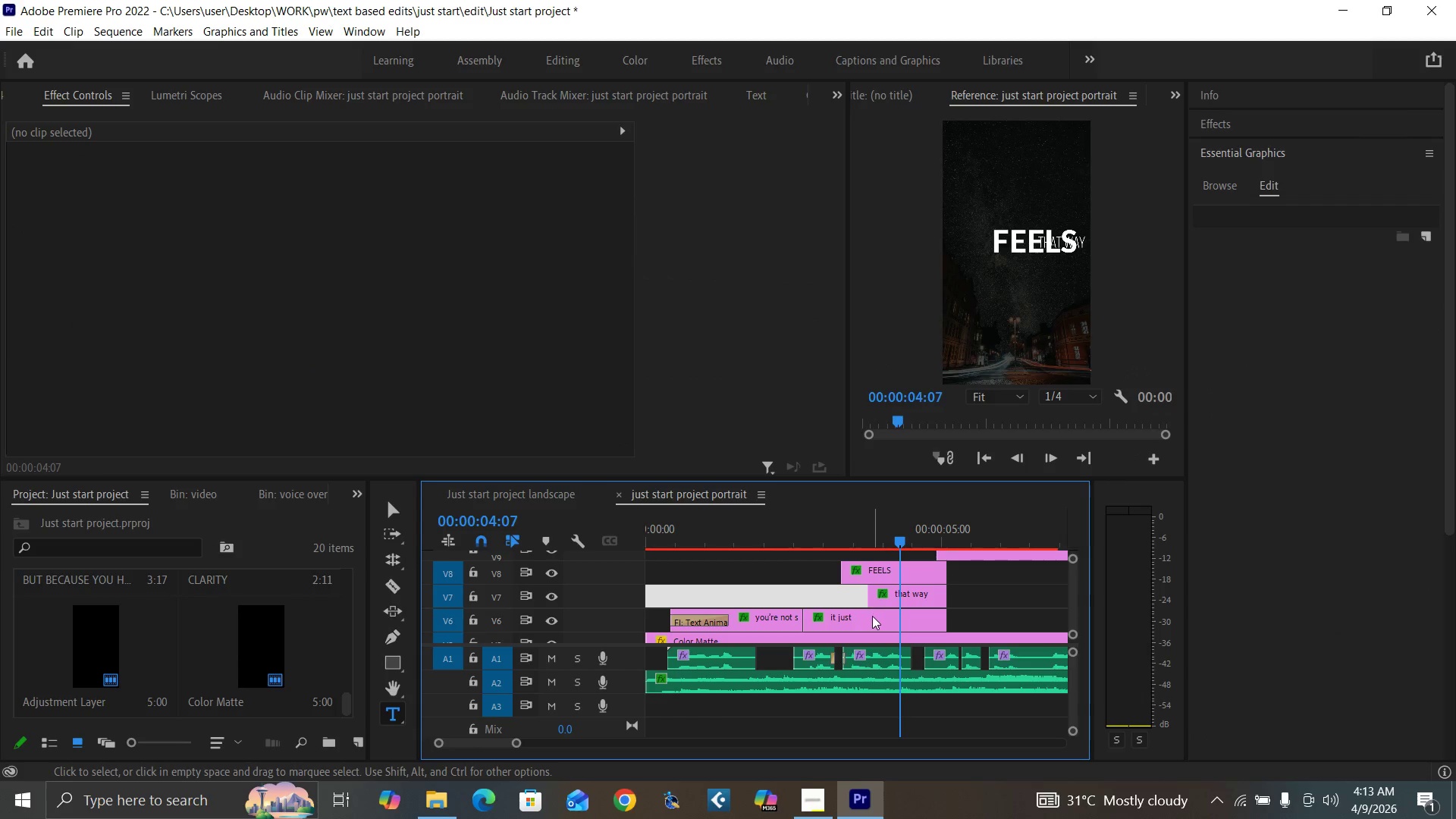 
left_click([872, 617])
 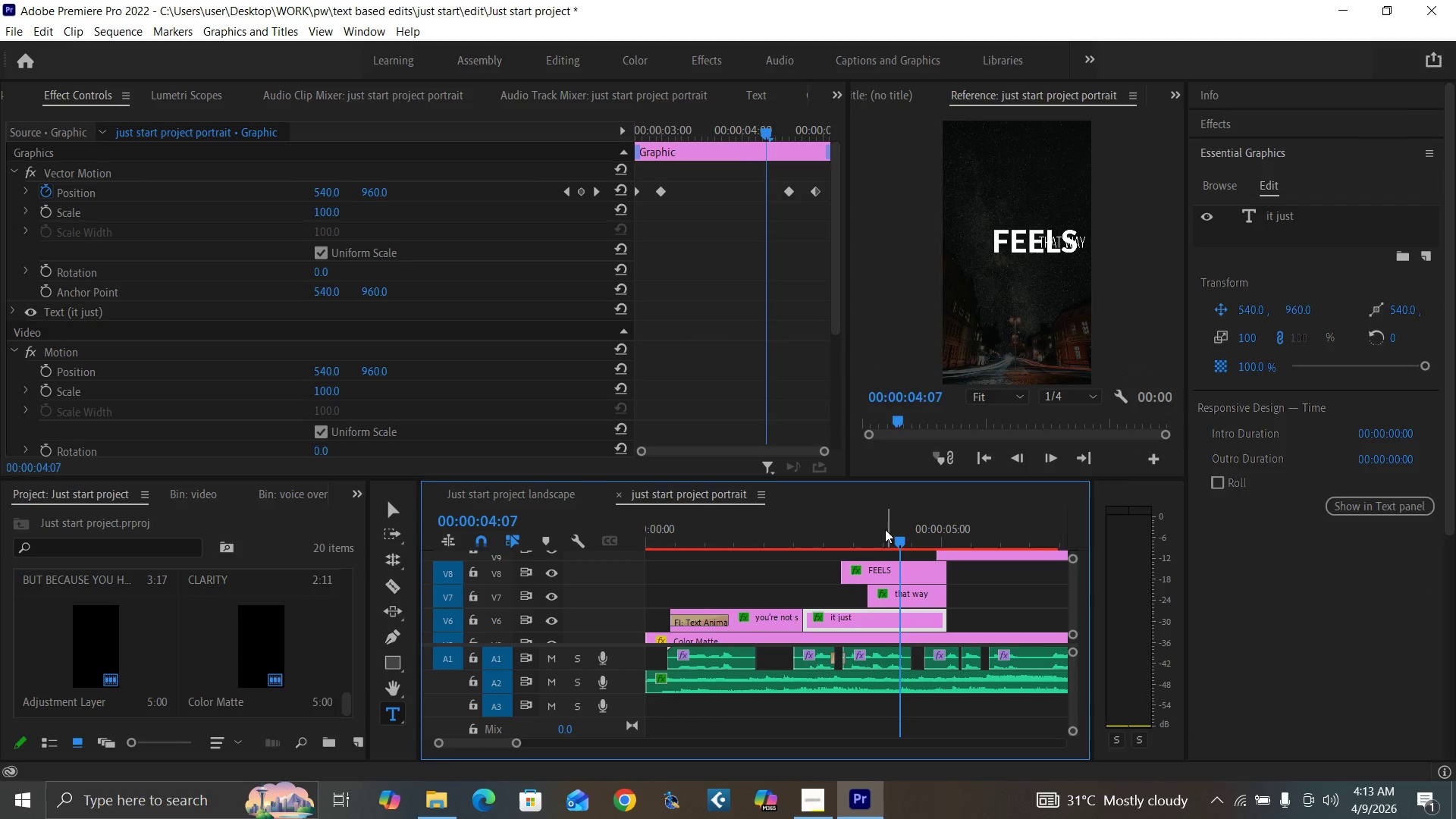 
left_click([845, 536])
 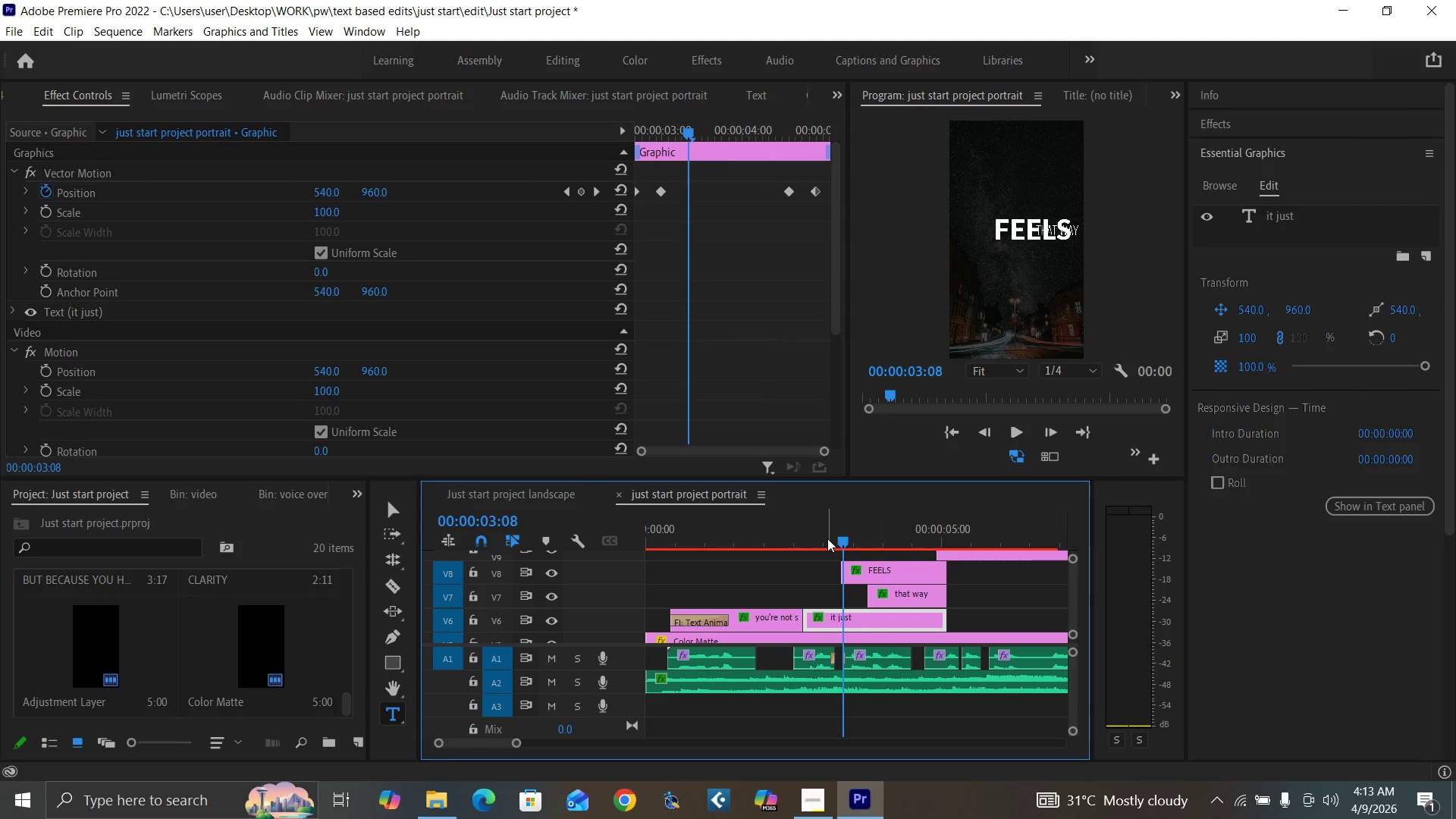 
left_click([827, 538])
 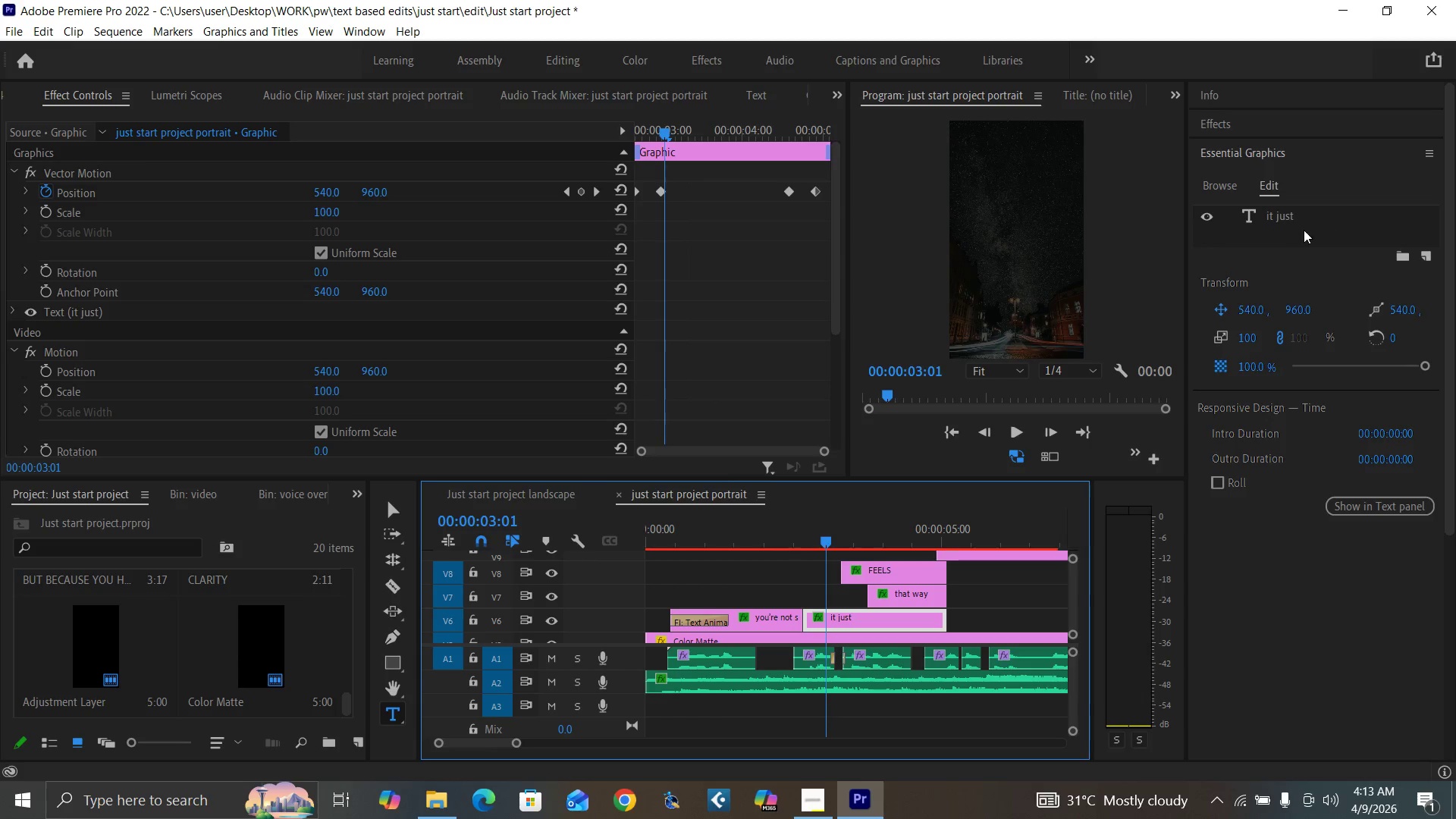 
double_click([1280, 215])
 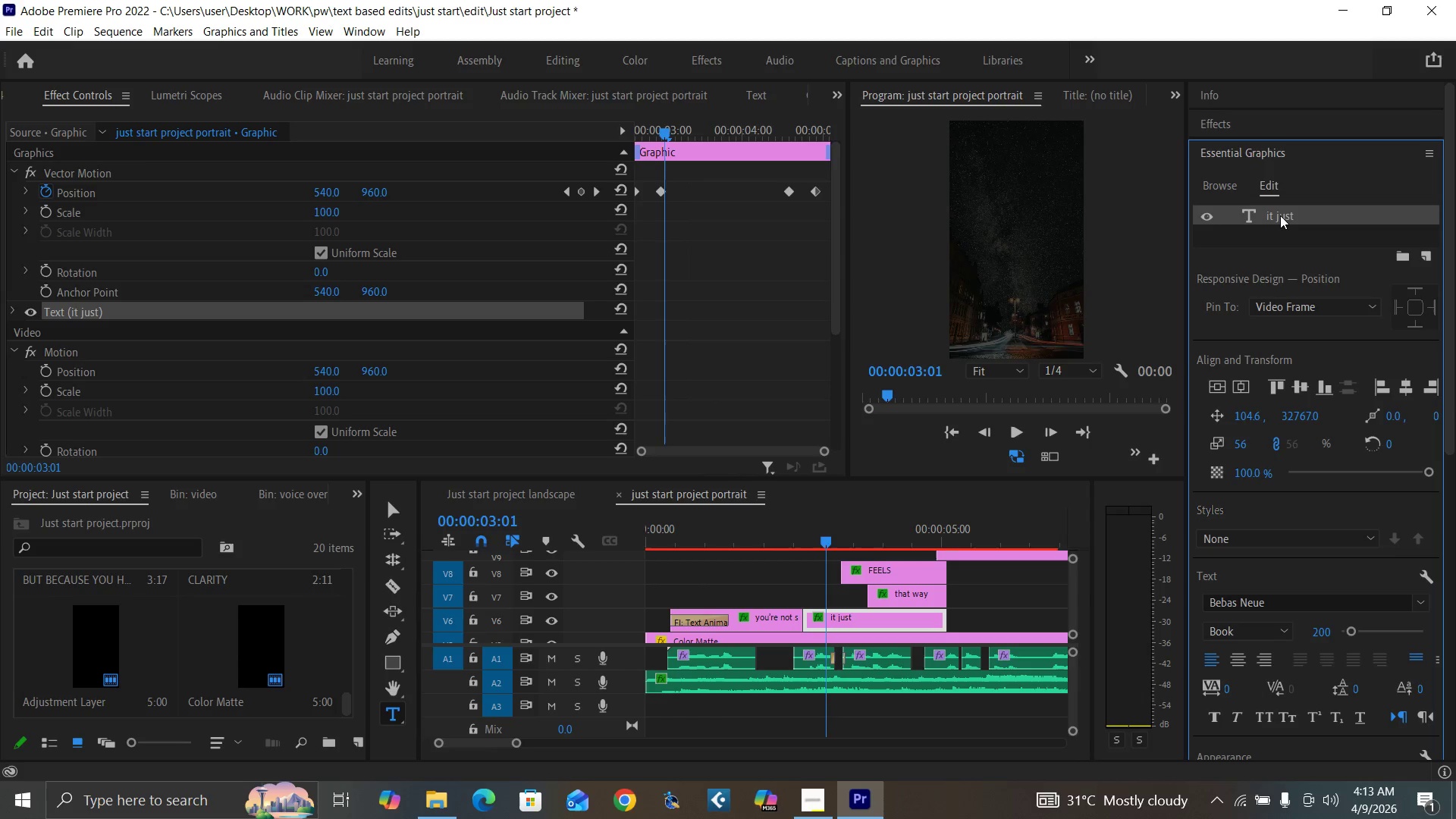 
triple_click([1280, 215])
 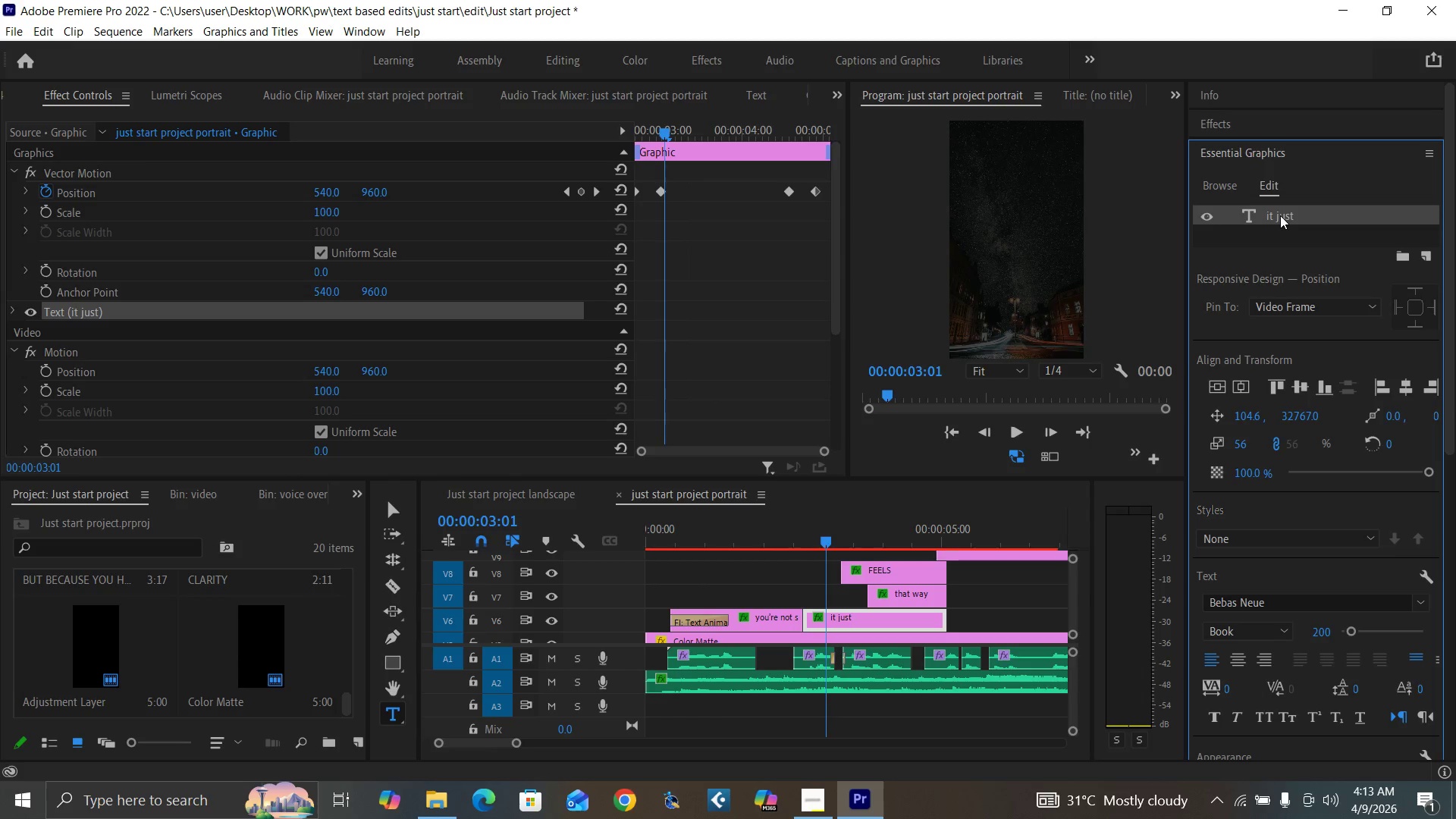 
triple_click([1280, 215])
 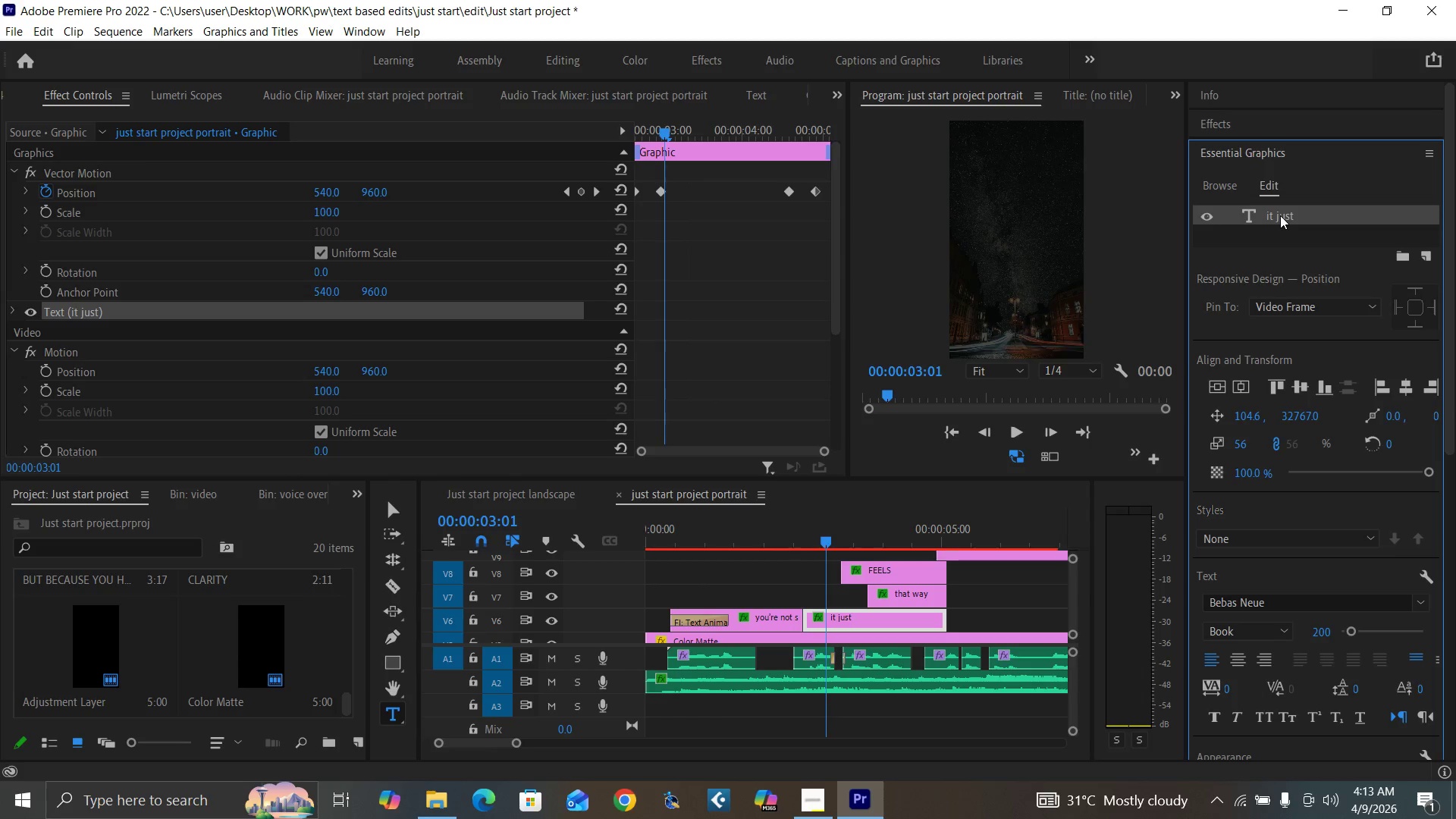 
hold_key(key=ControlLeft, duration=0.56)
 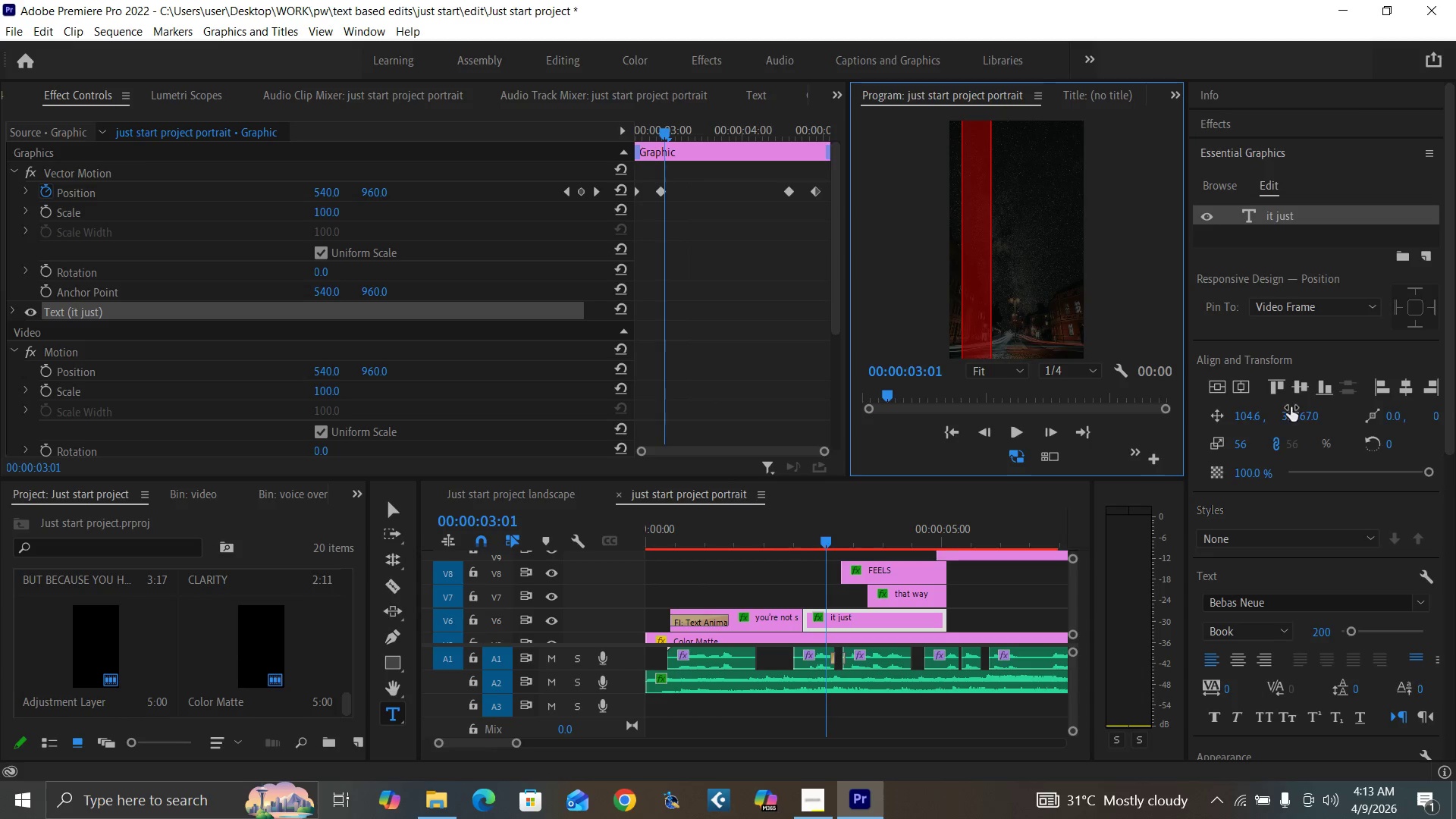 
left_click([1294, 413])
 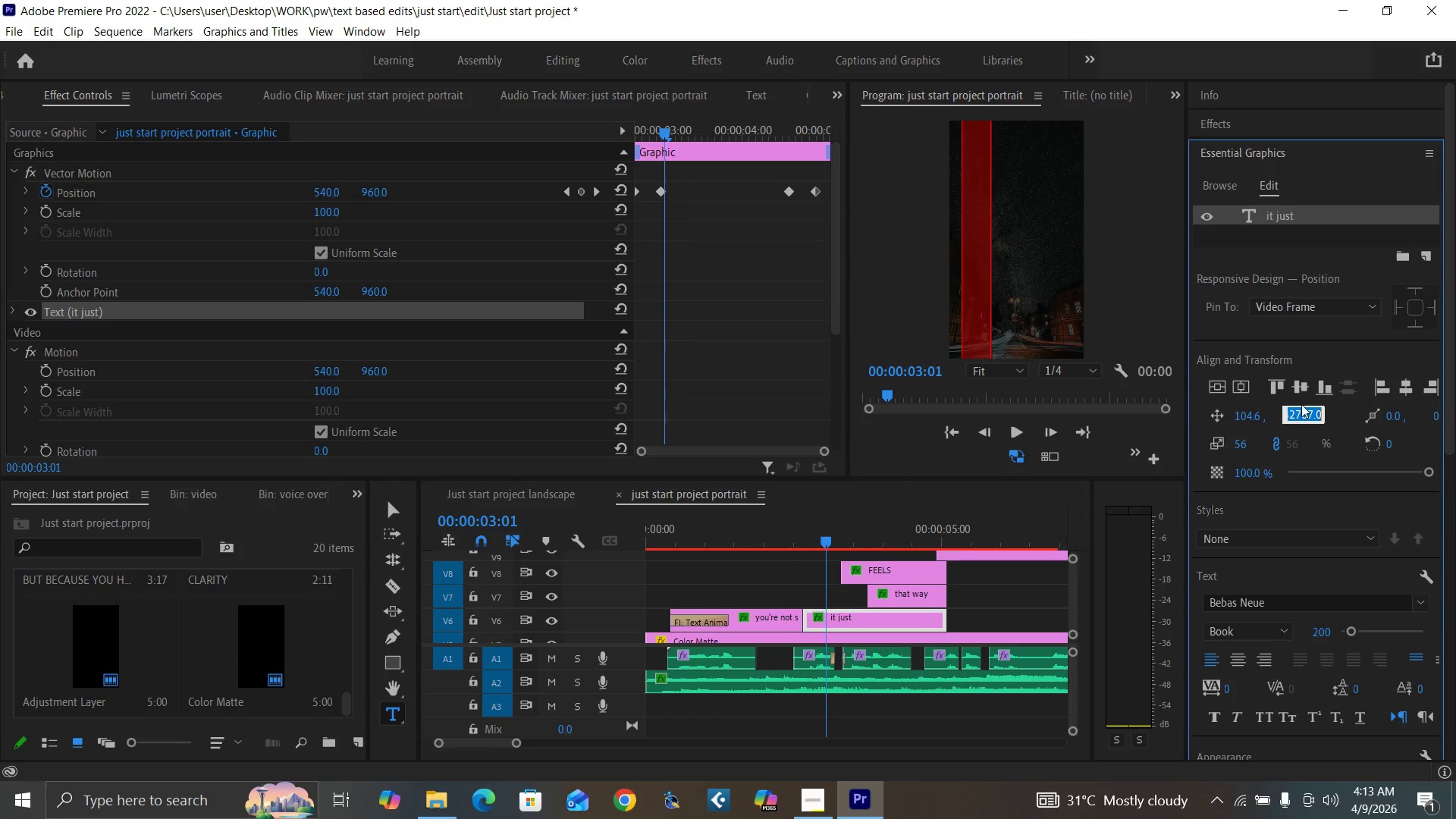 
type(74)
 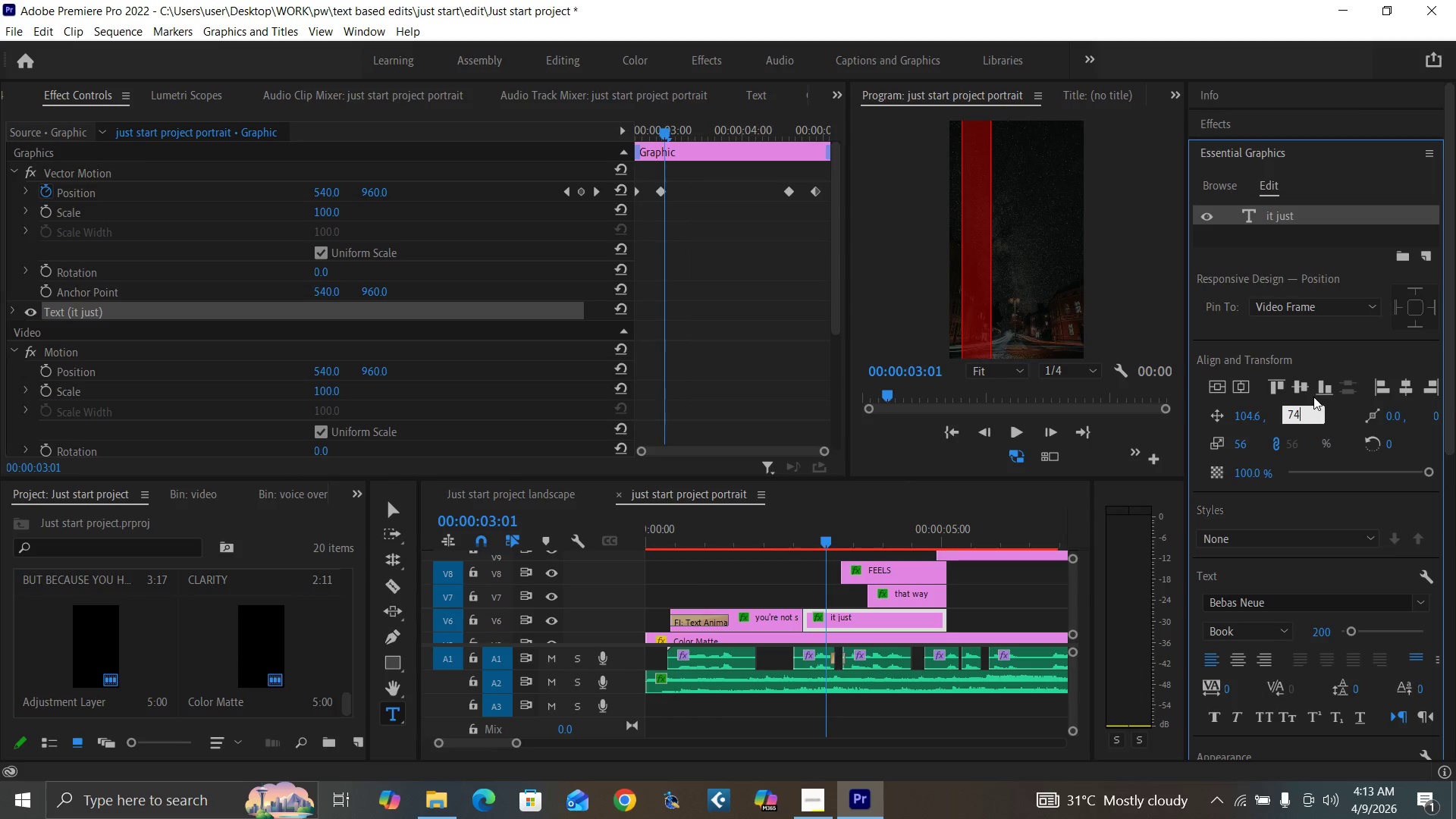 
key(0)
 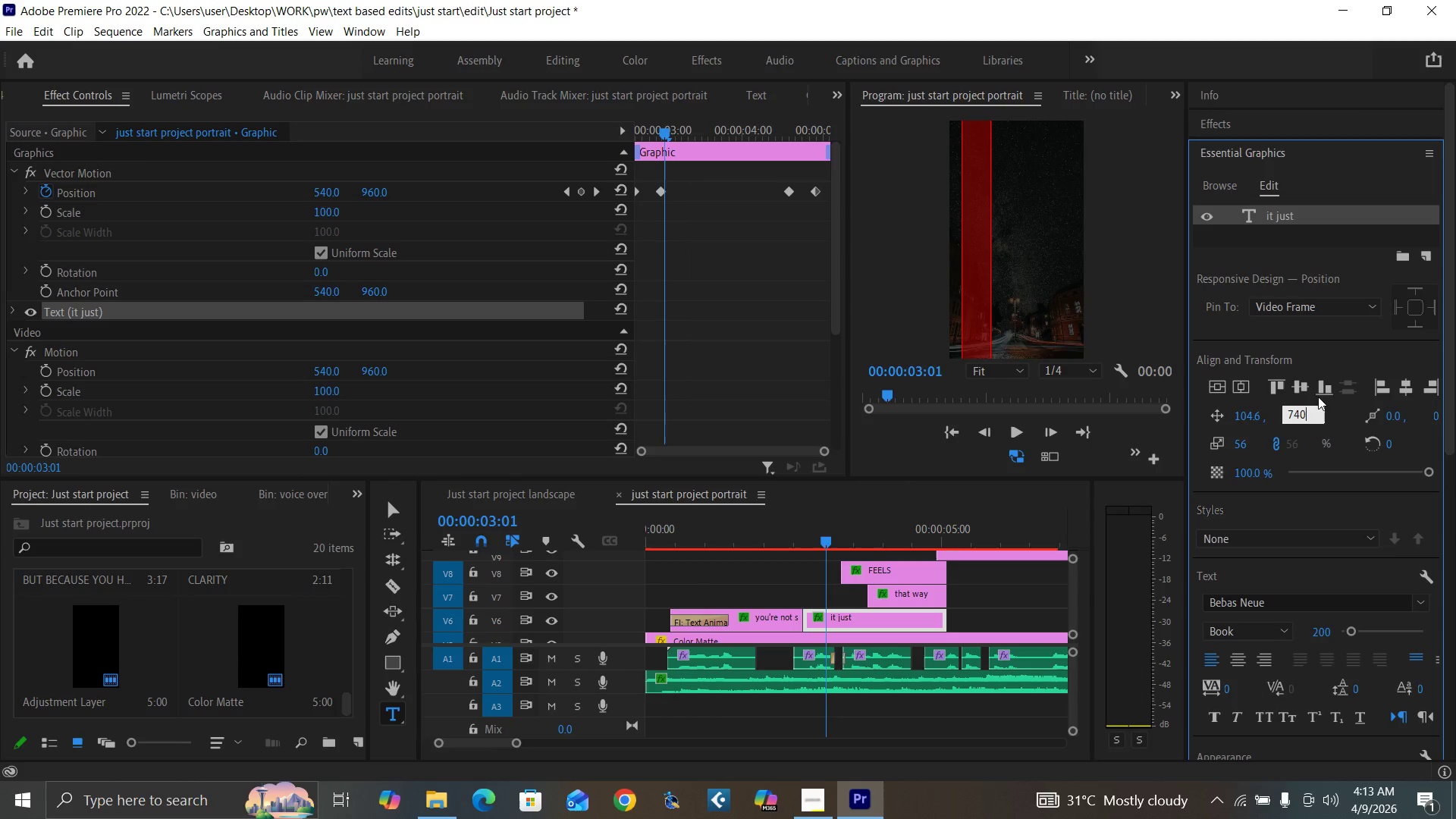 
key(Enter)
 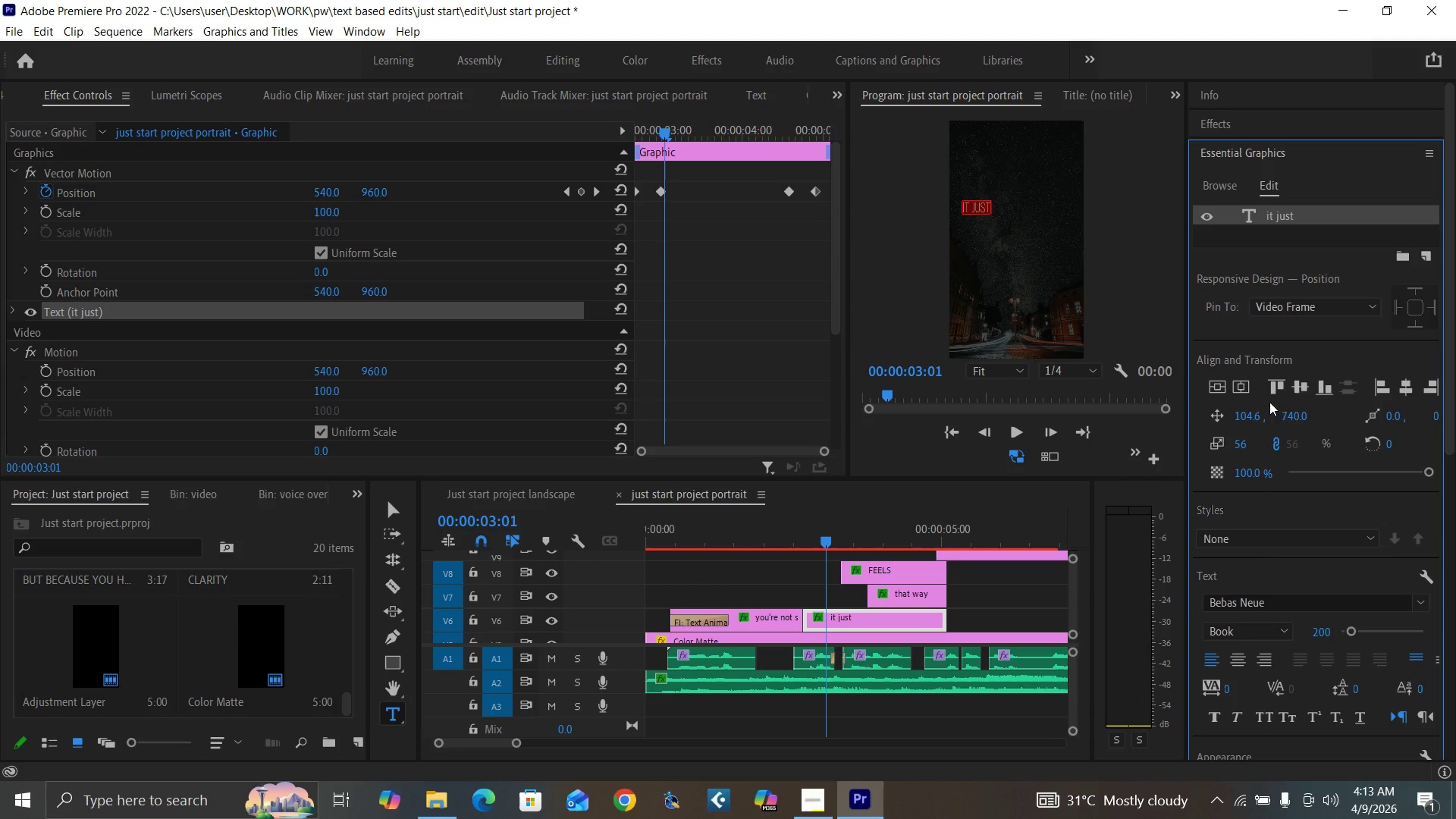 
left_click_drag(start_coordinate=[868, 538], to_coordinate=[877, 540])
 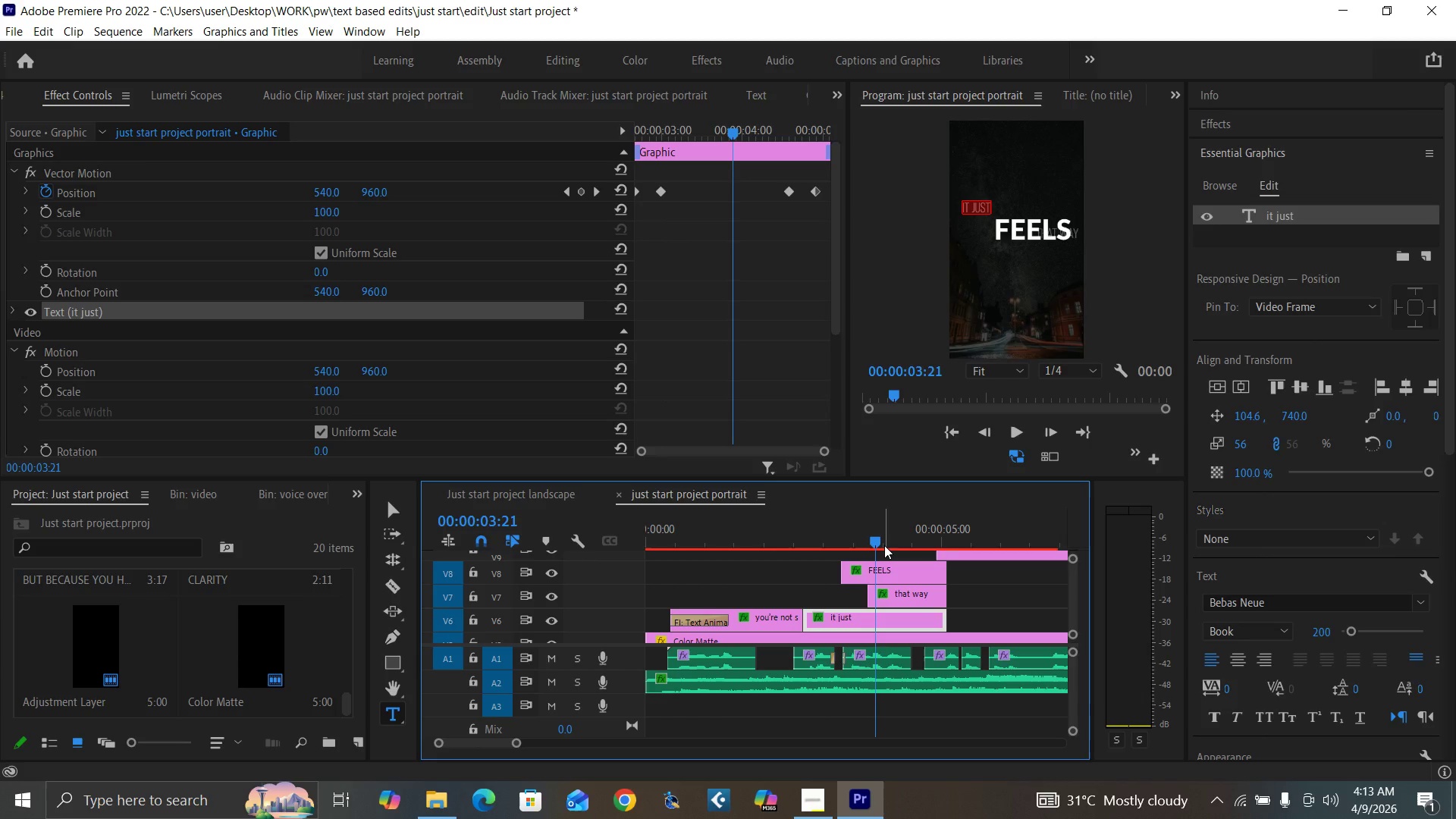 
left_click([887, 570])
 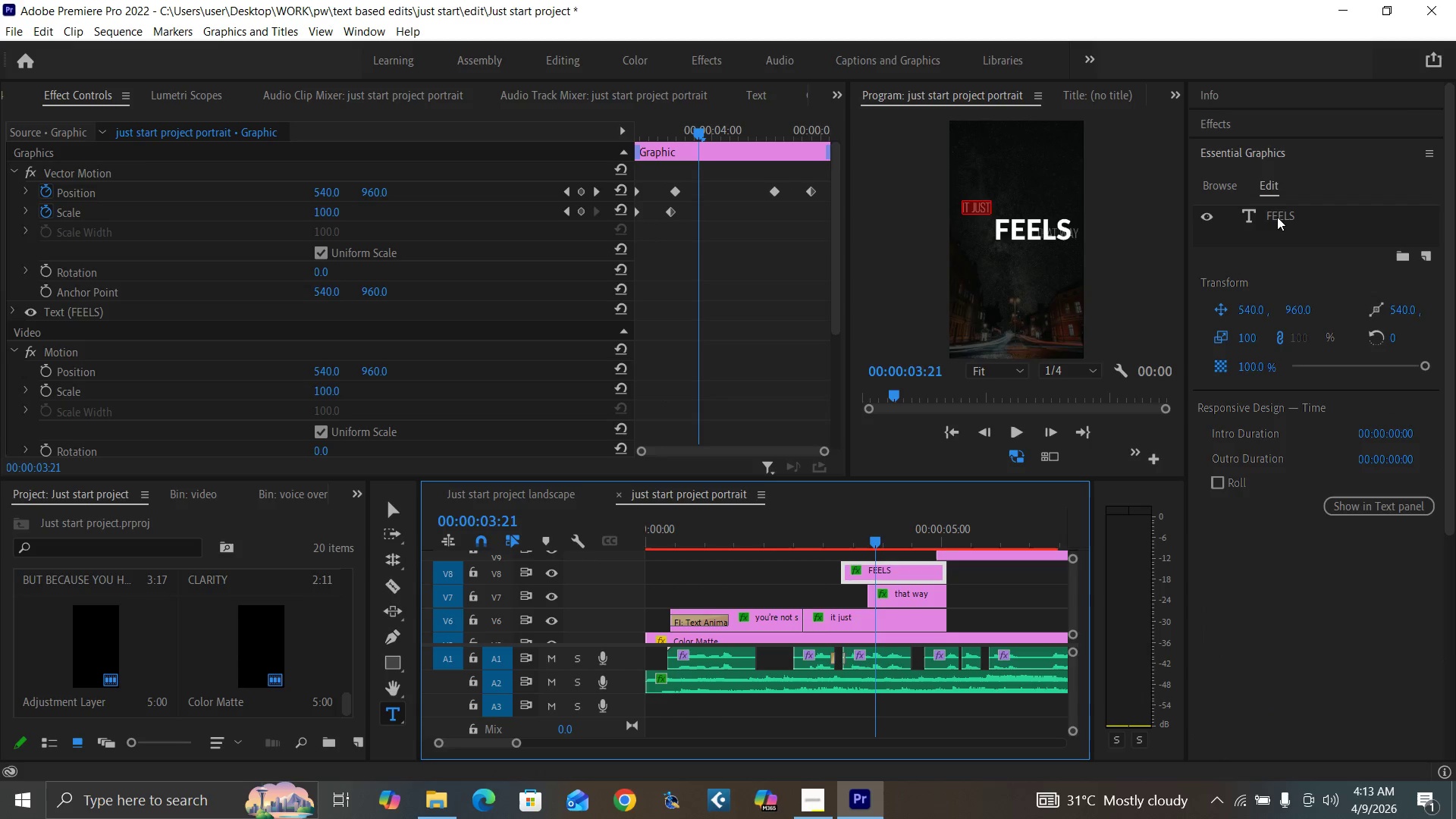 
double_click([1276, 212])
 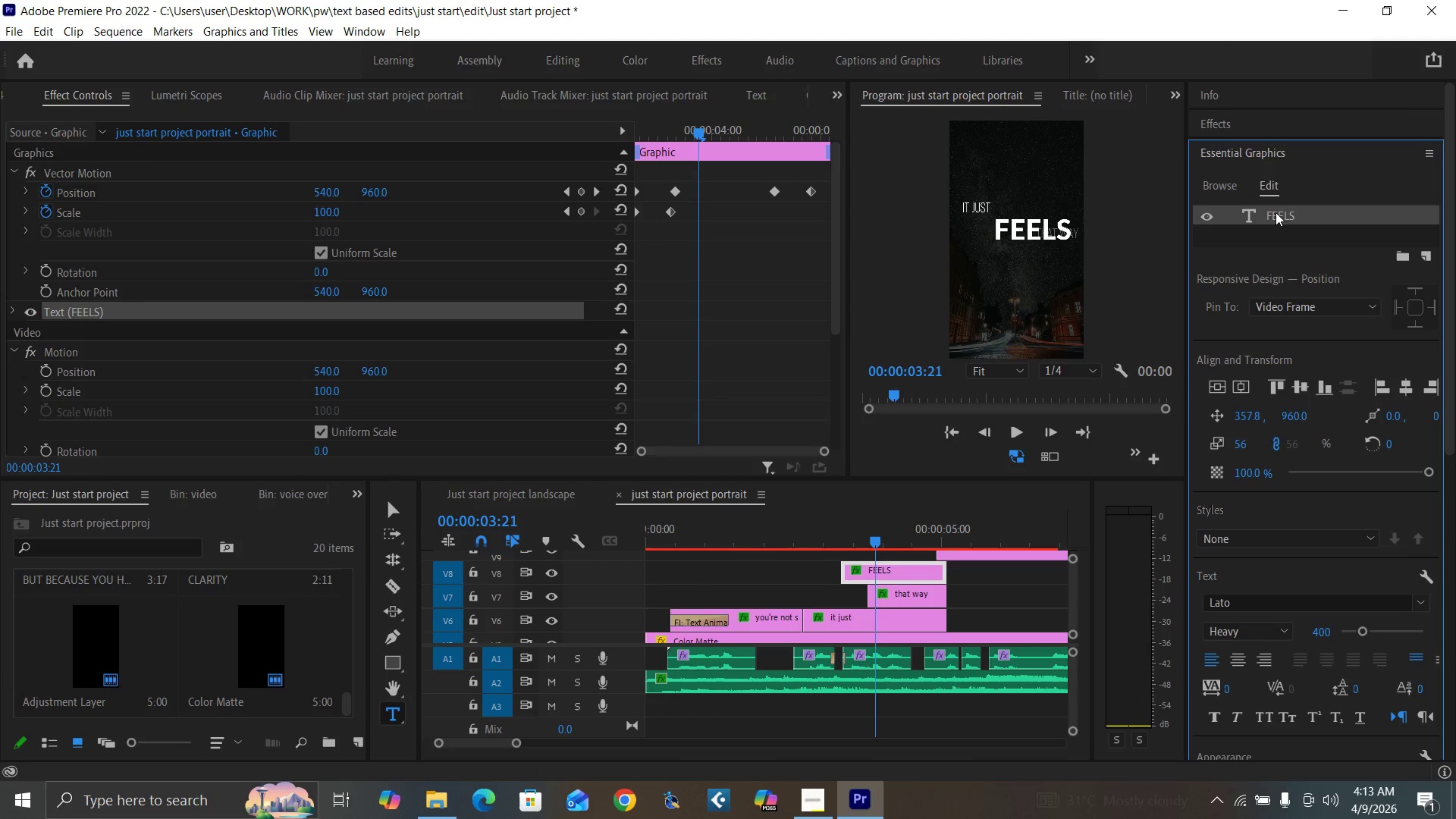 
double_click([1276, 212])
 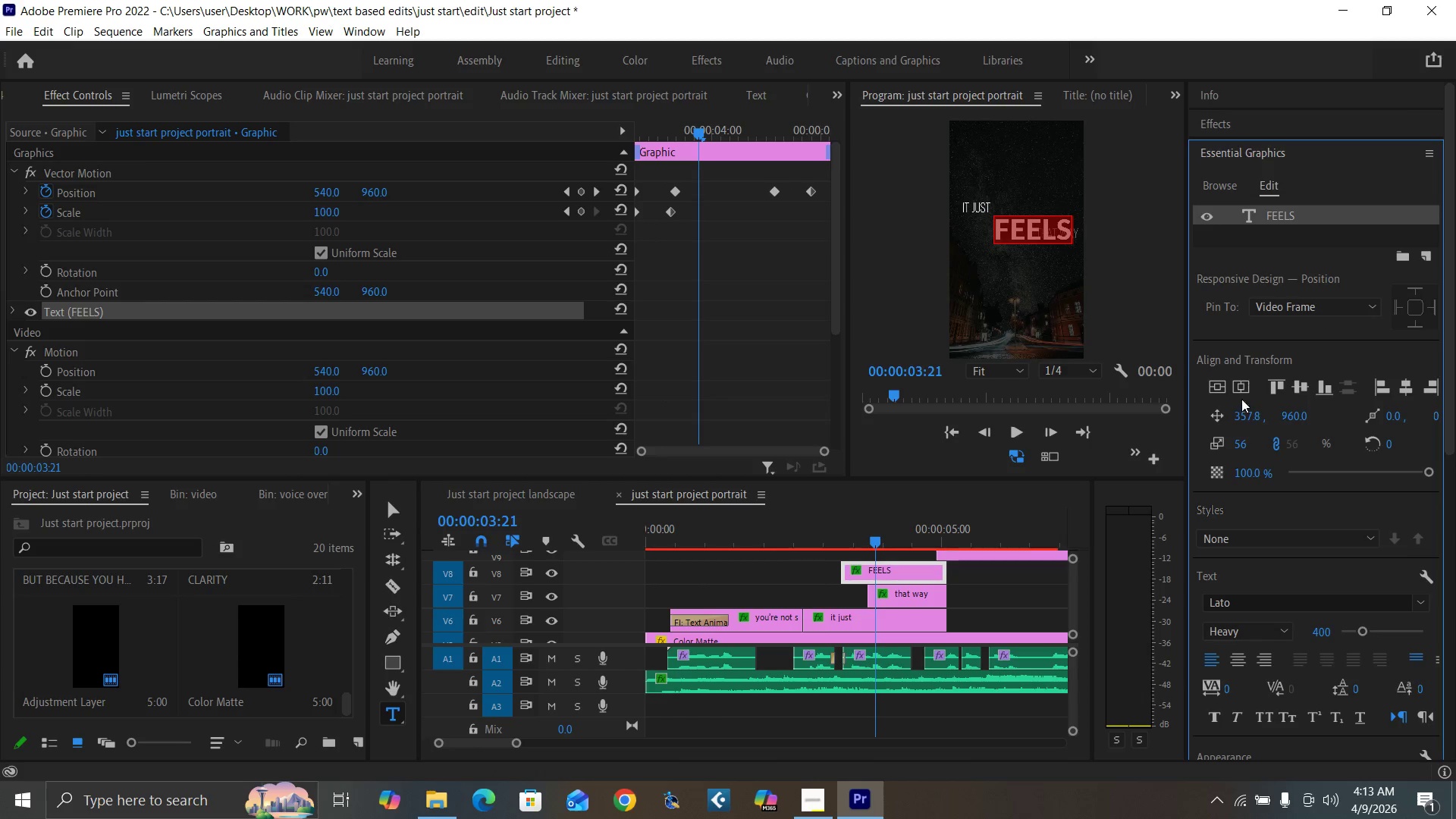 
left_click_drag(start_coordinate=[1244, 417], to_coordinate=[1107, 435])
 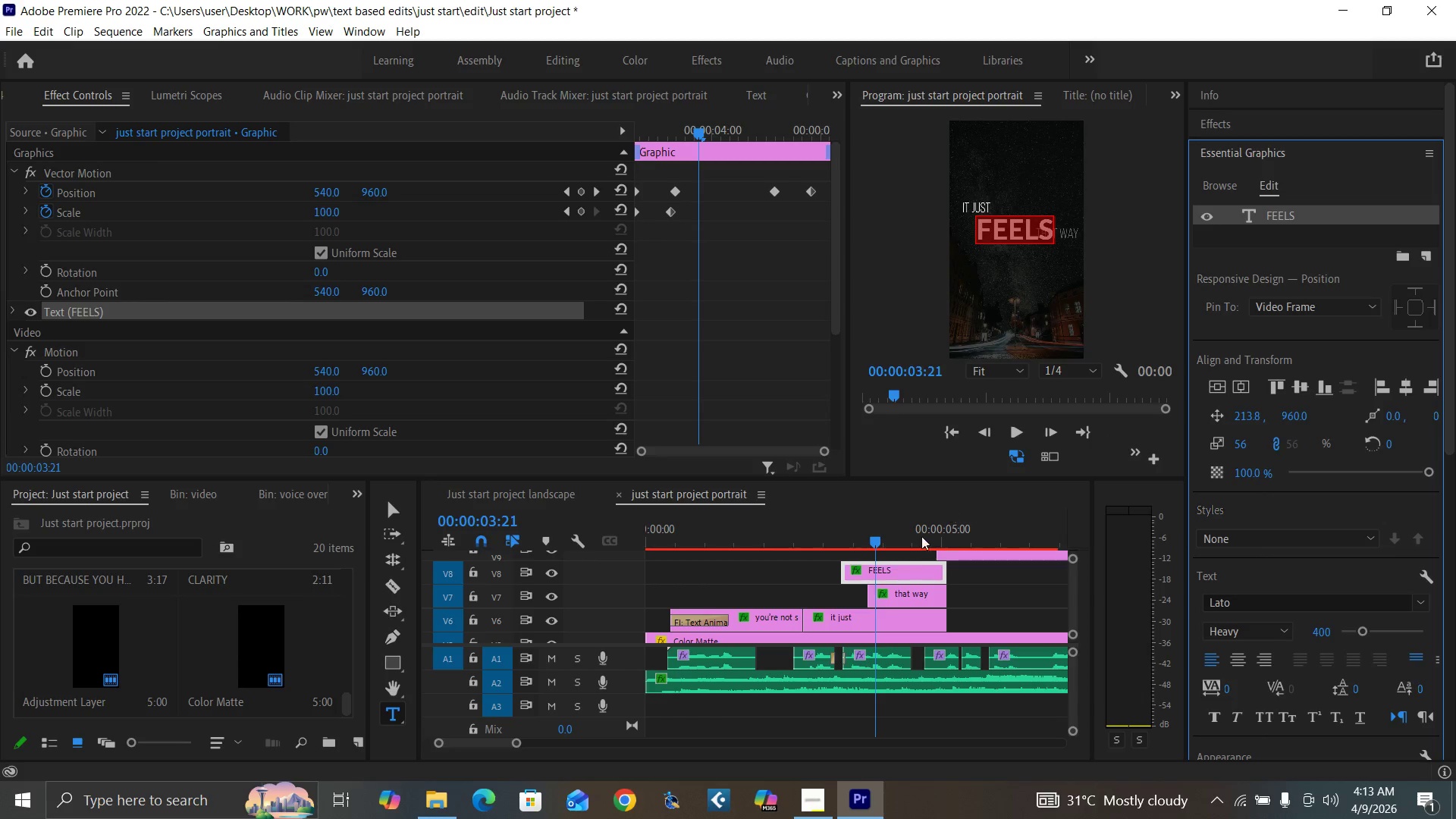 
left_click([911, 596])
 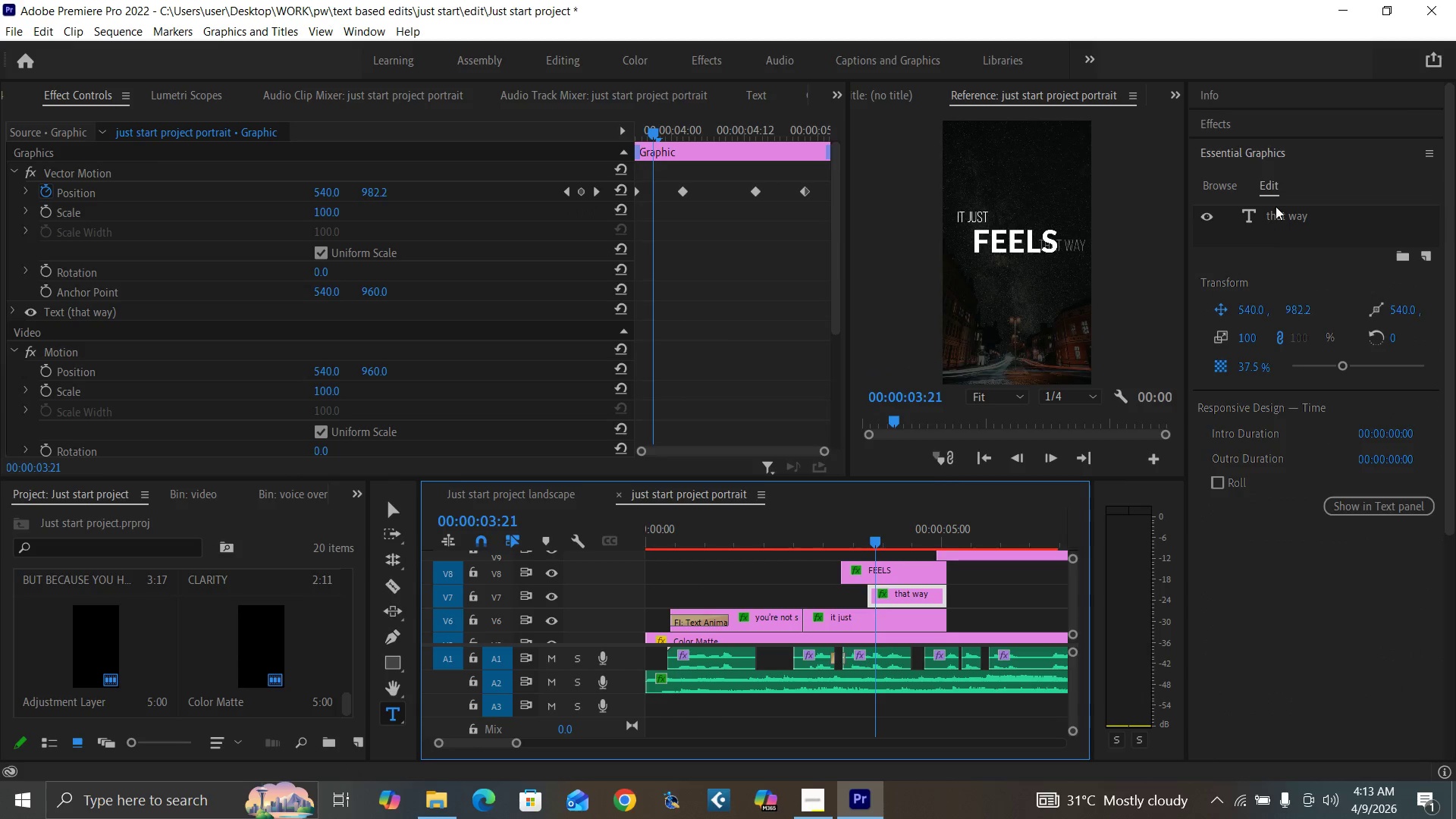 
double_click([1281, 215])
 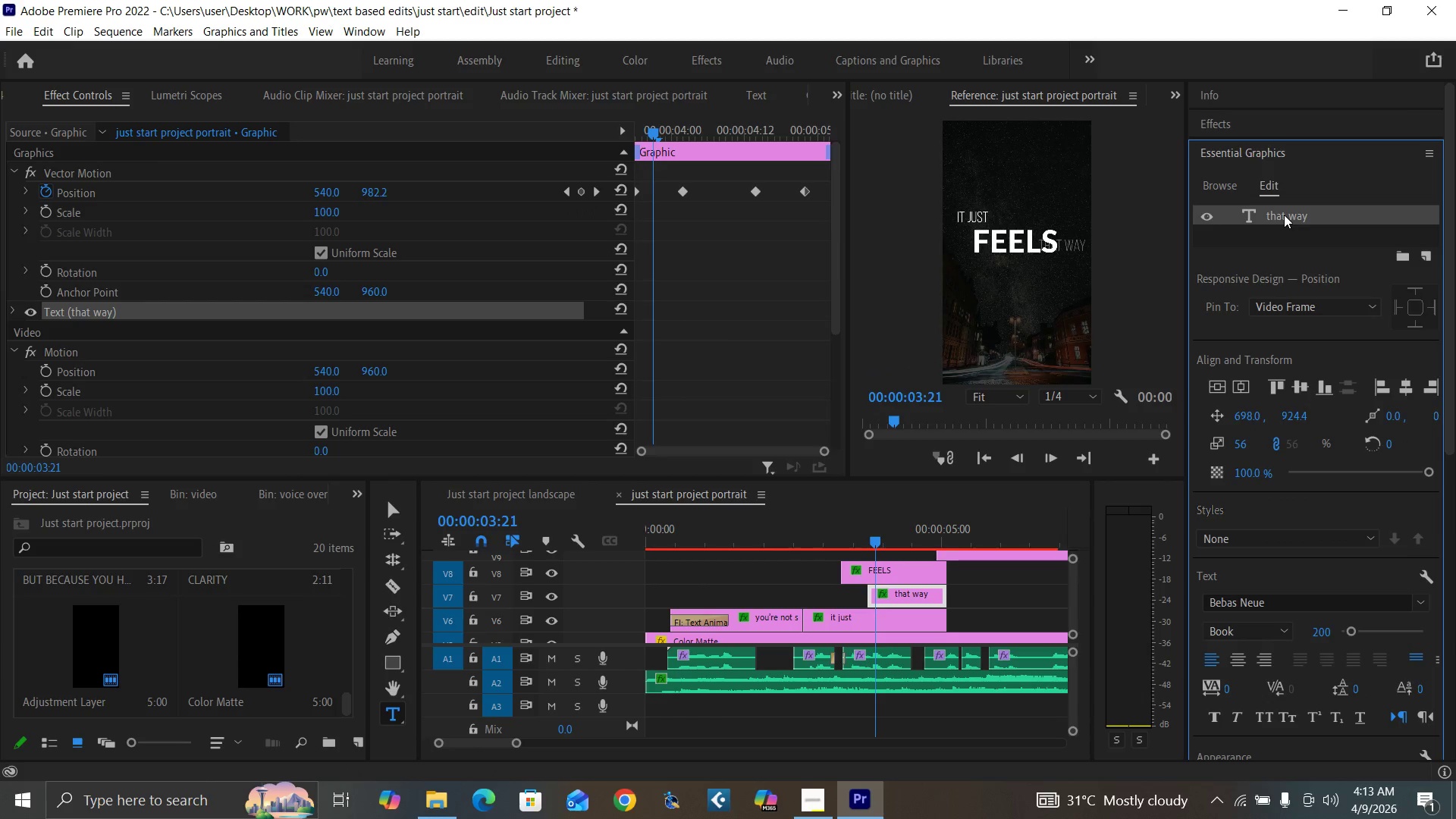 
triple_click([1285, 215])
 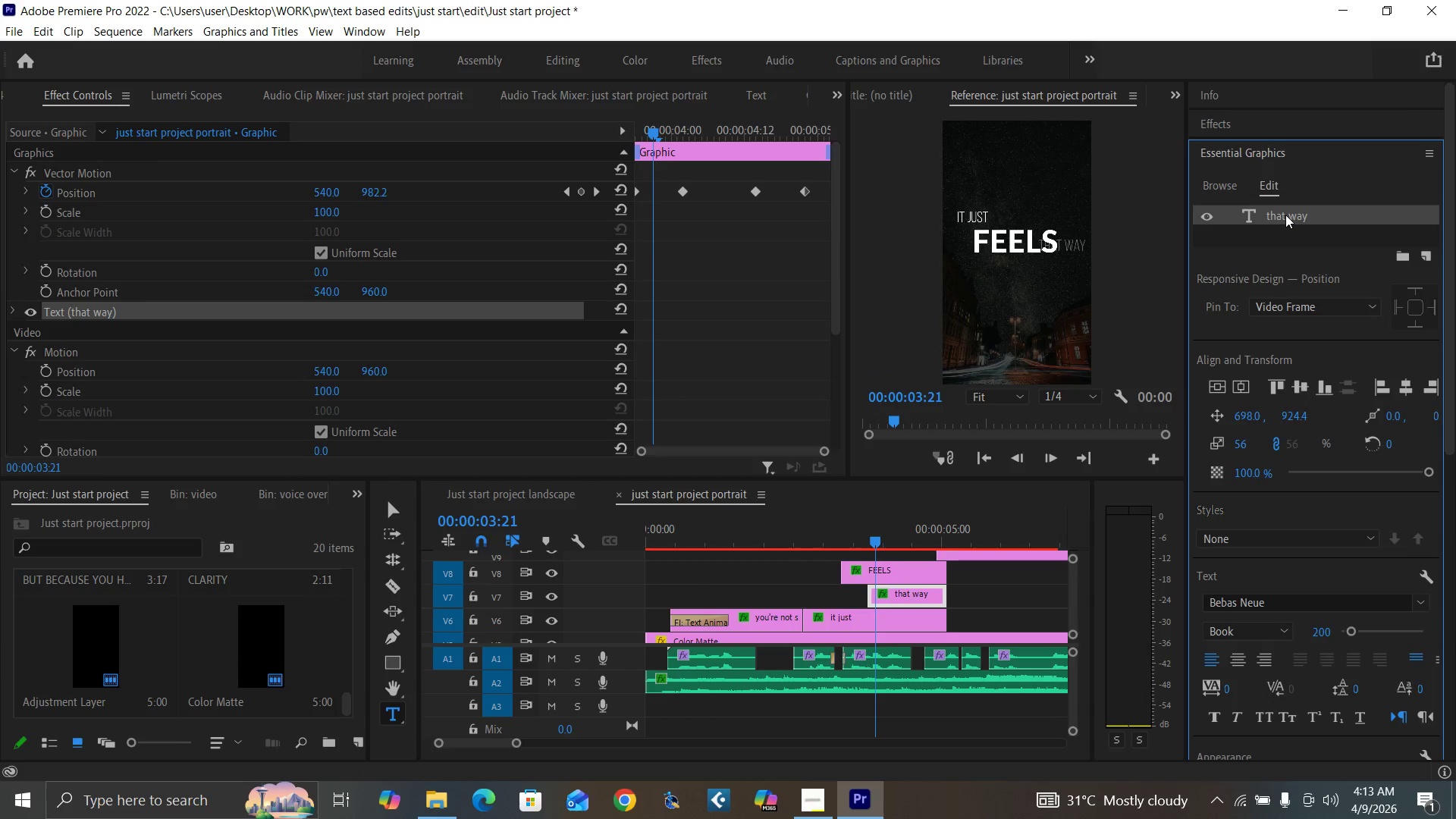 
triple_click([1285, 215])
 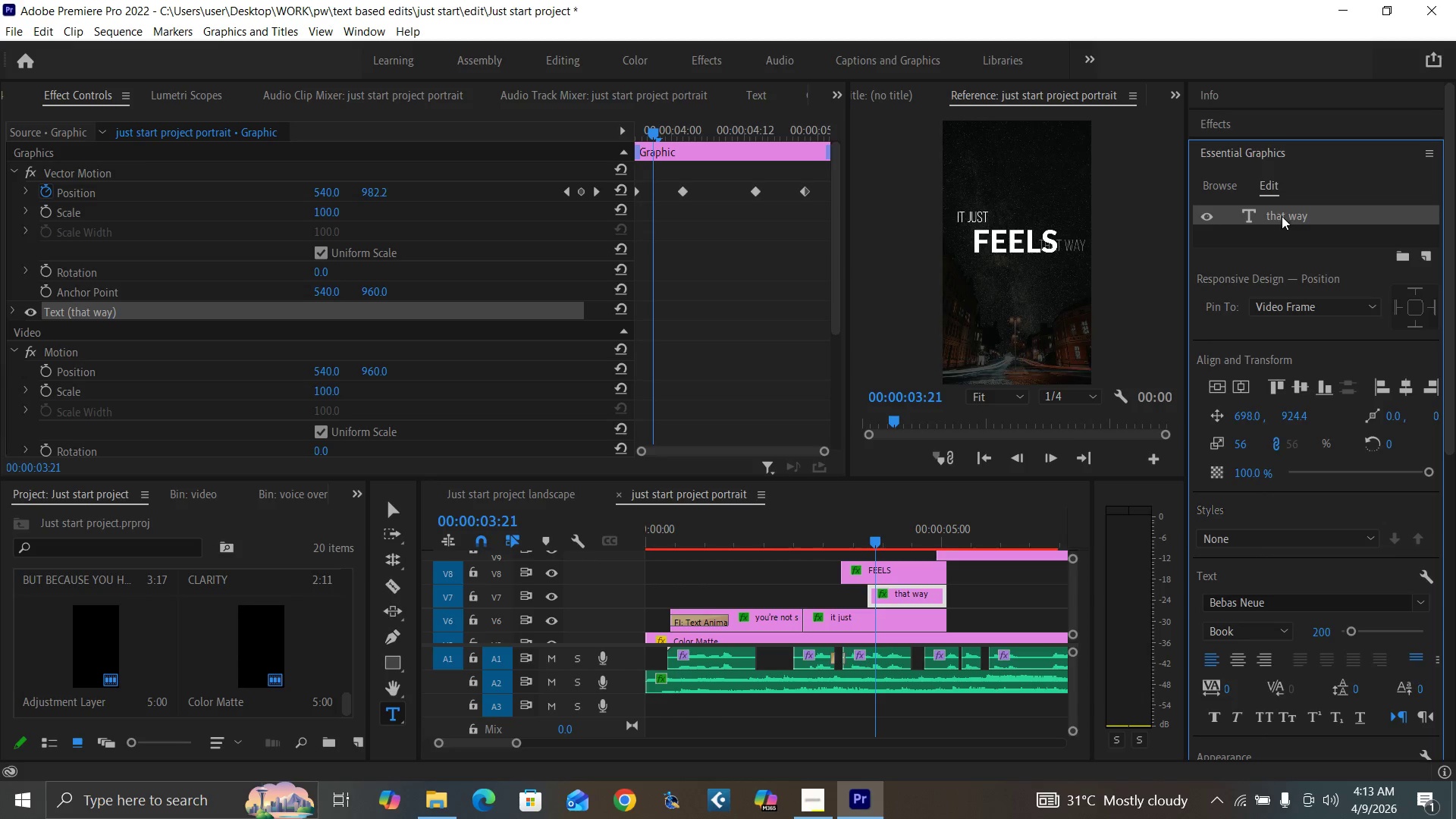 
double_click([1282, 210])
 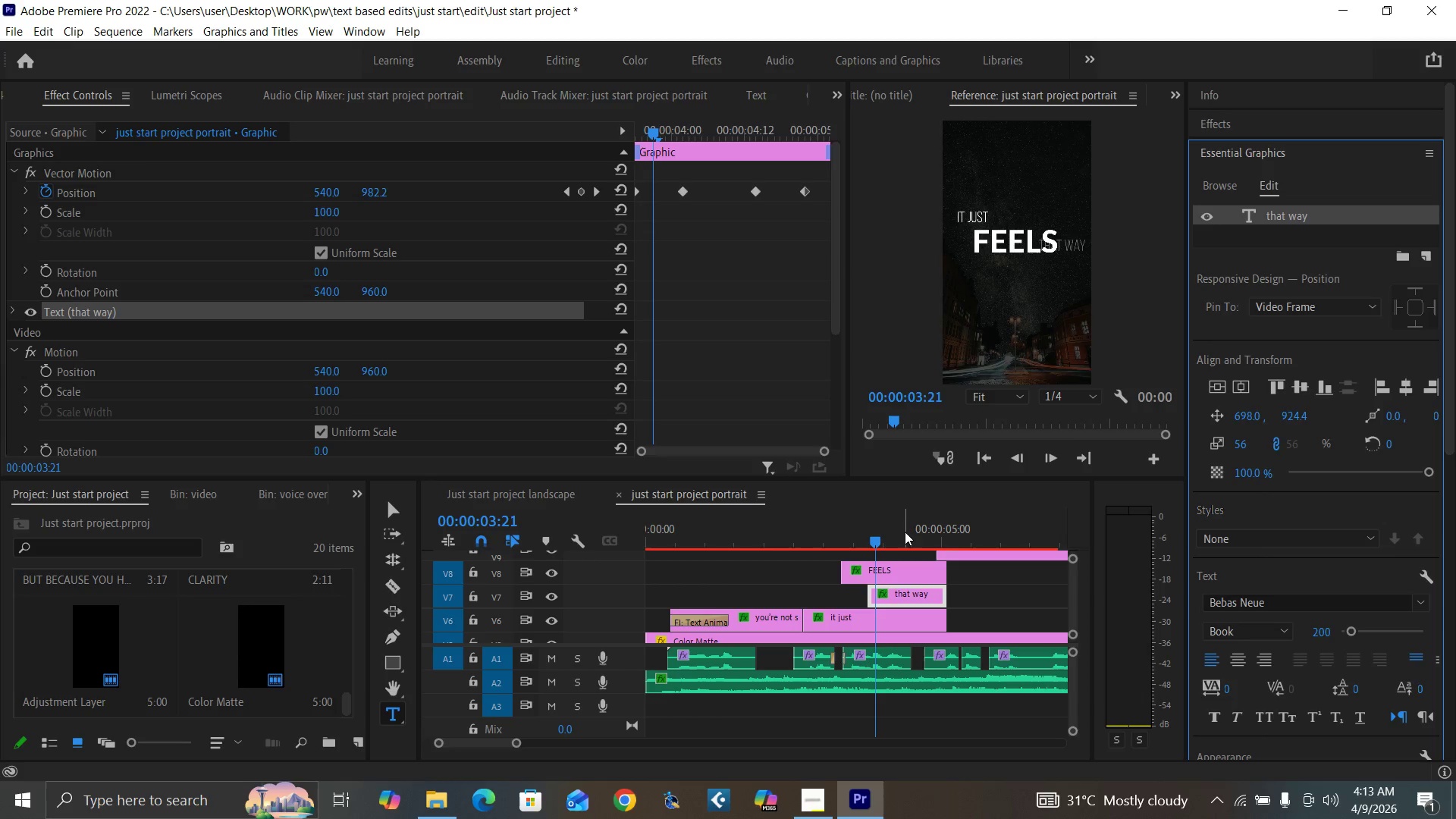 
left_click([905, 535])
 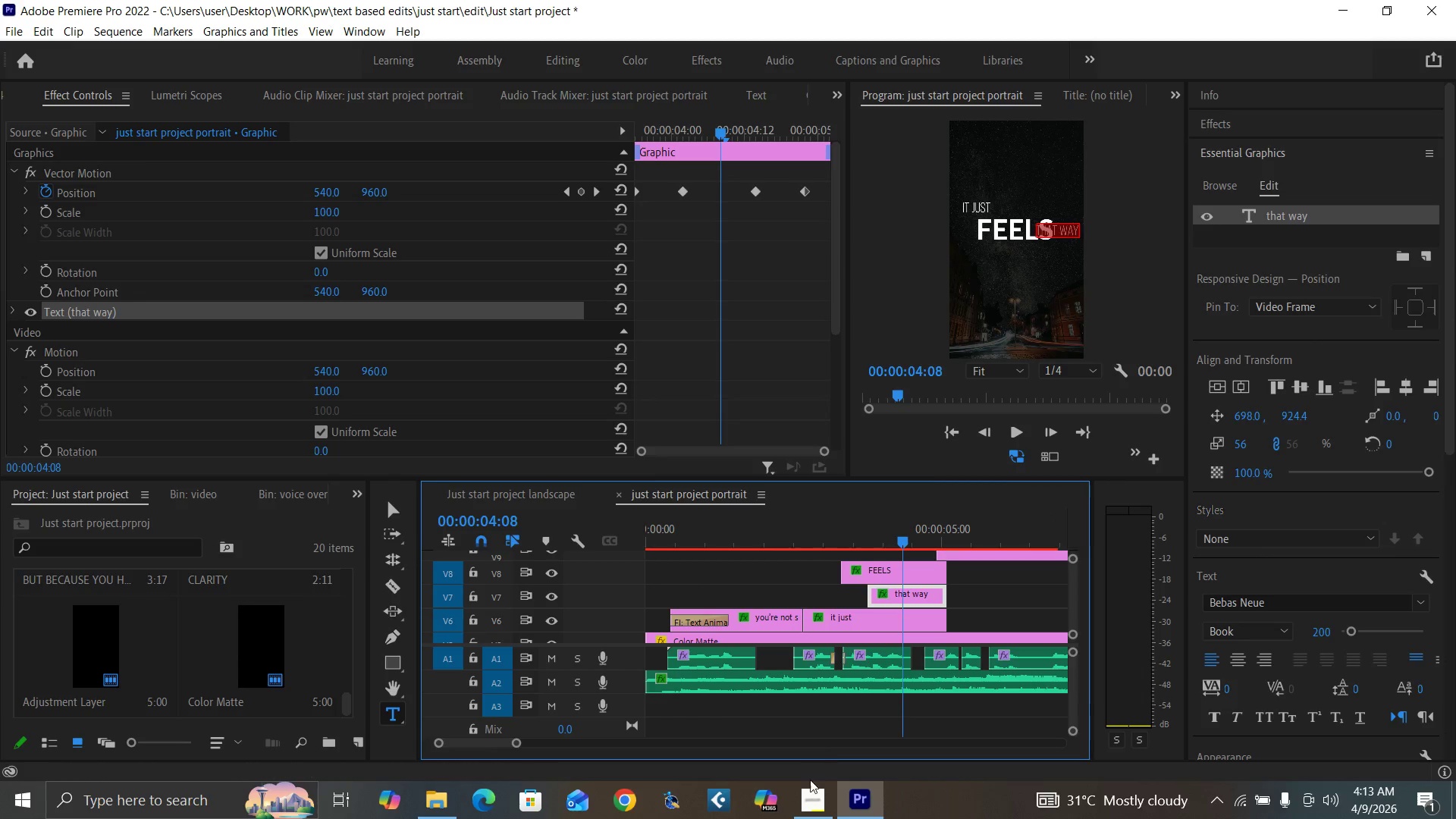 
mouse_move([843, 752])
 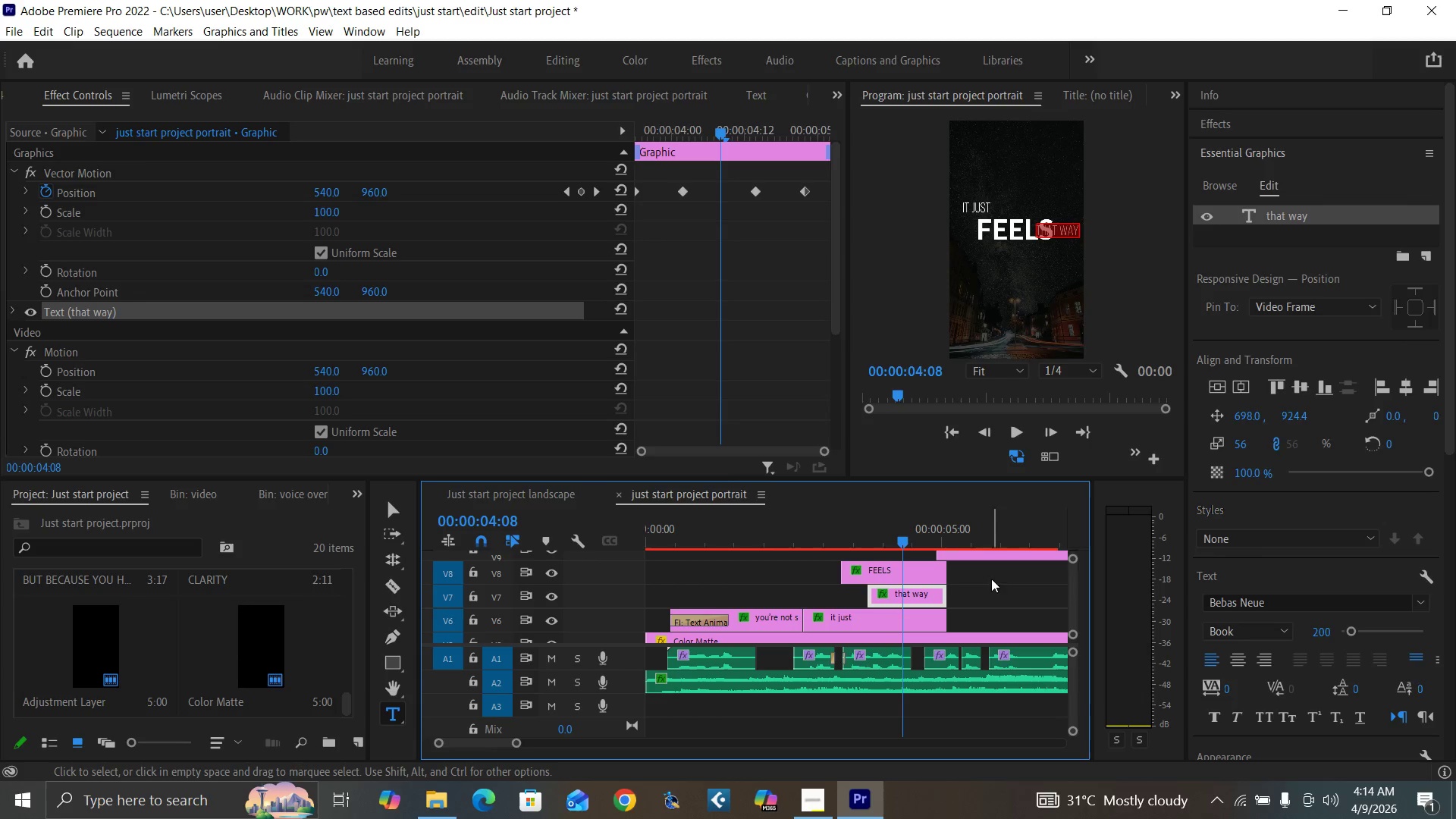 
wait(5.13)
 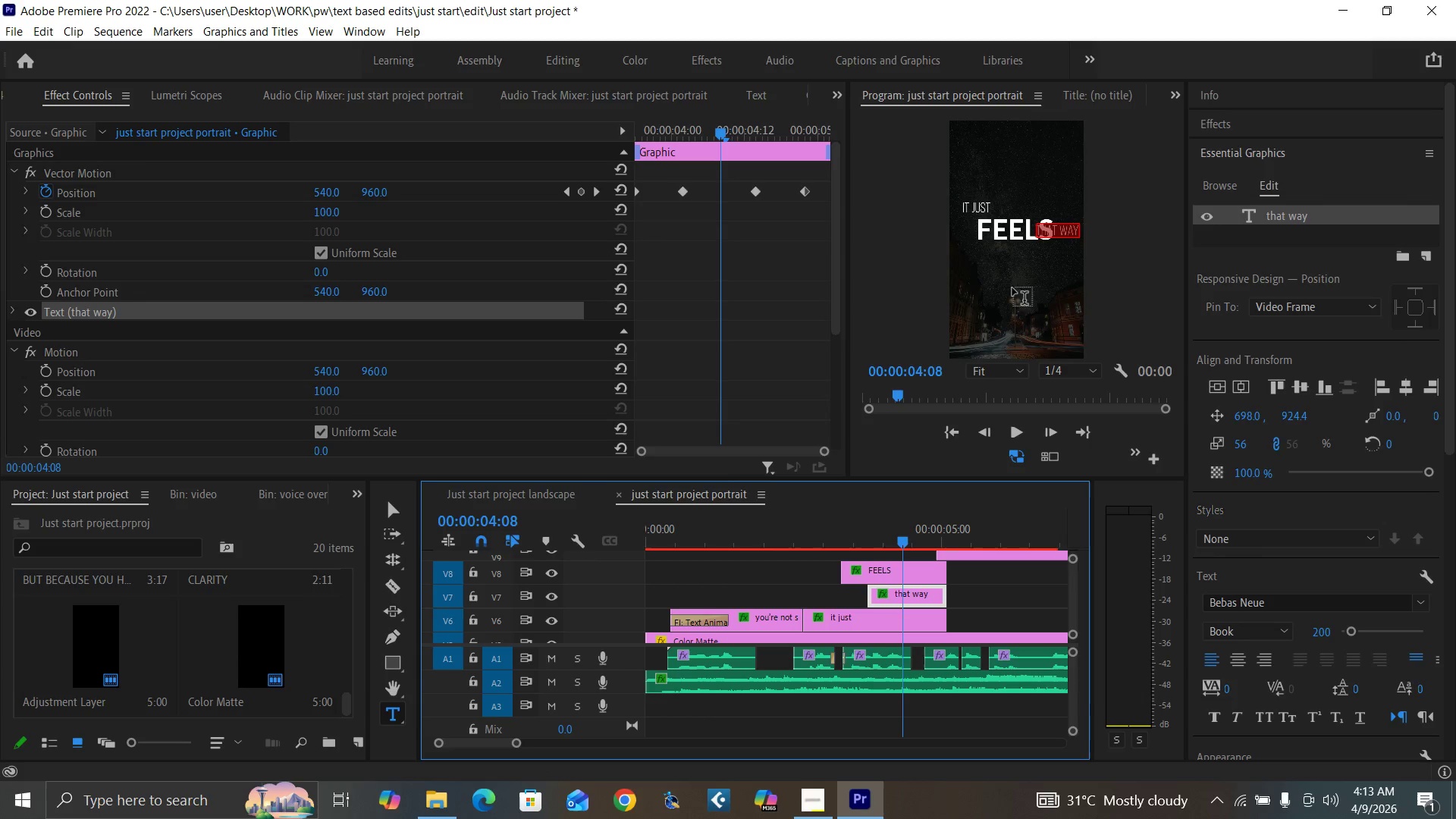 
left_click_drag(start_coordinate=[1288, 421], to_coordinate=[1454, 412])
 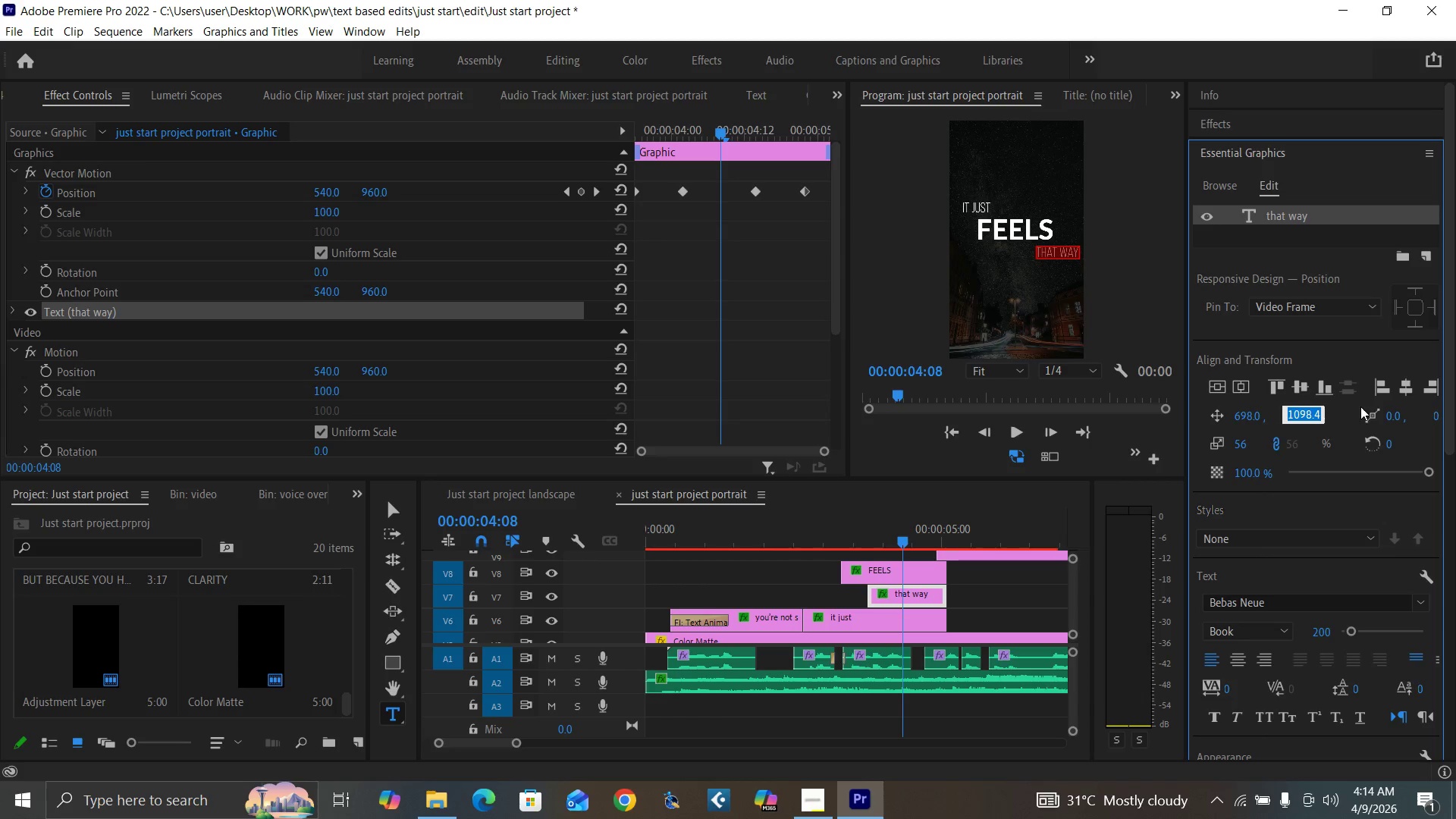 
type(1120)
 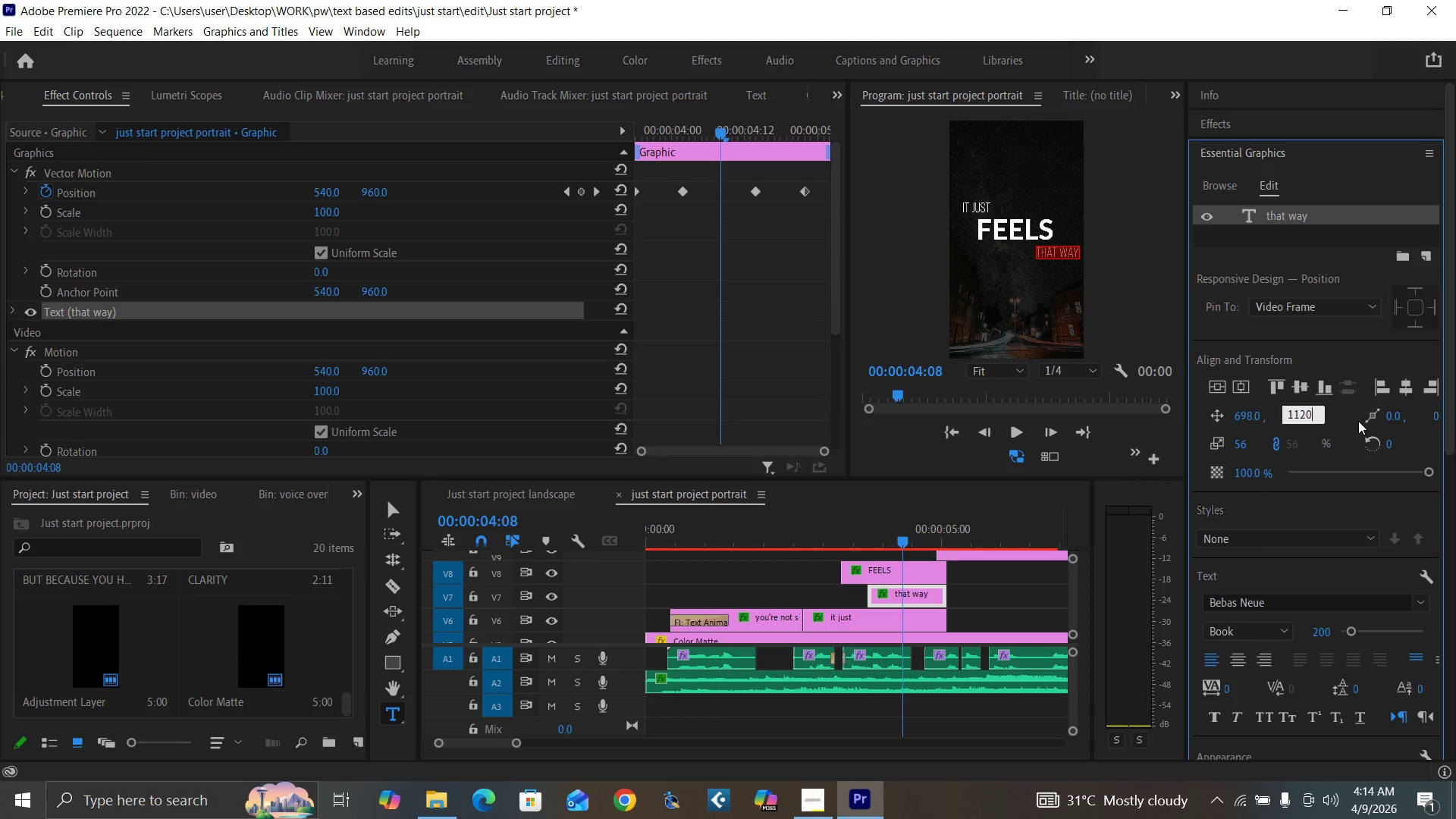 
key(Enter)
 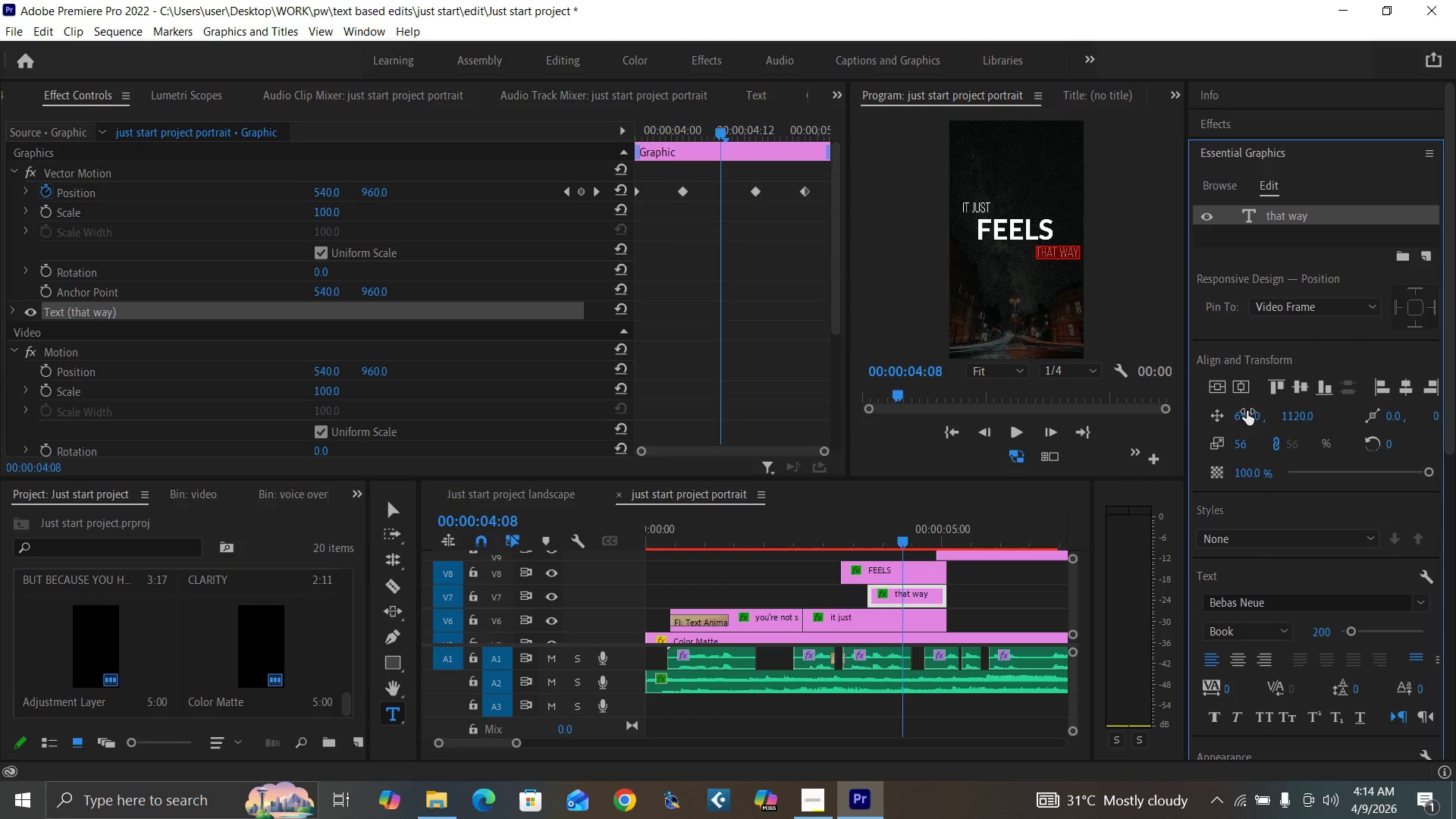 
left_click_drag(start_coordinate=[1247, 413], to_coordinate=[1175, 415])
 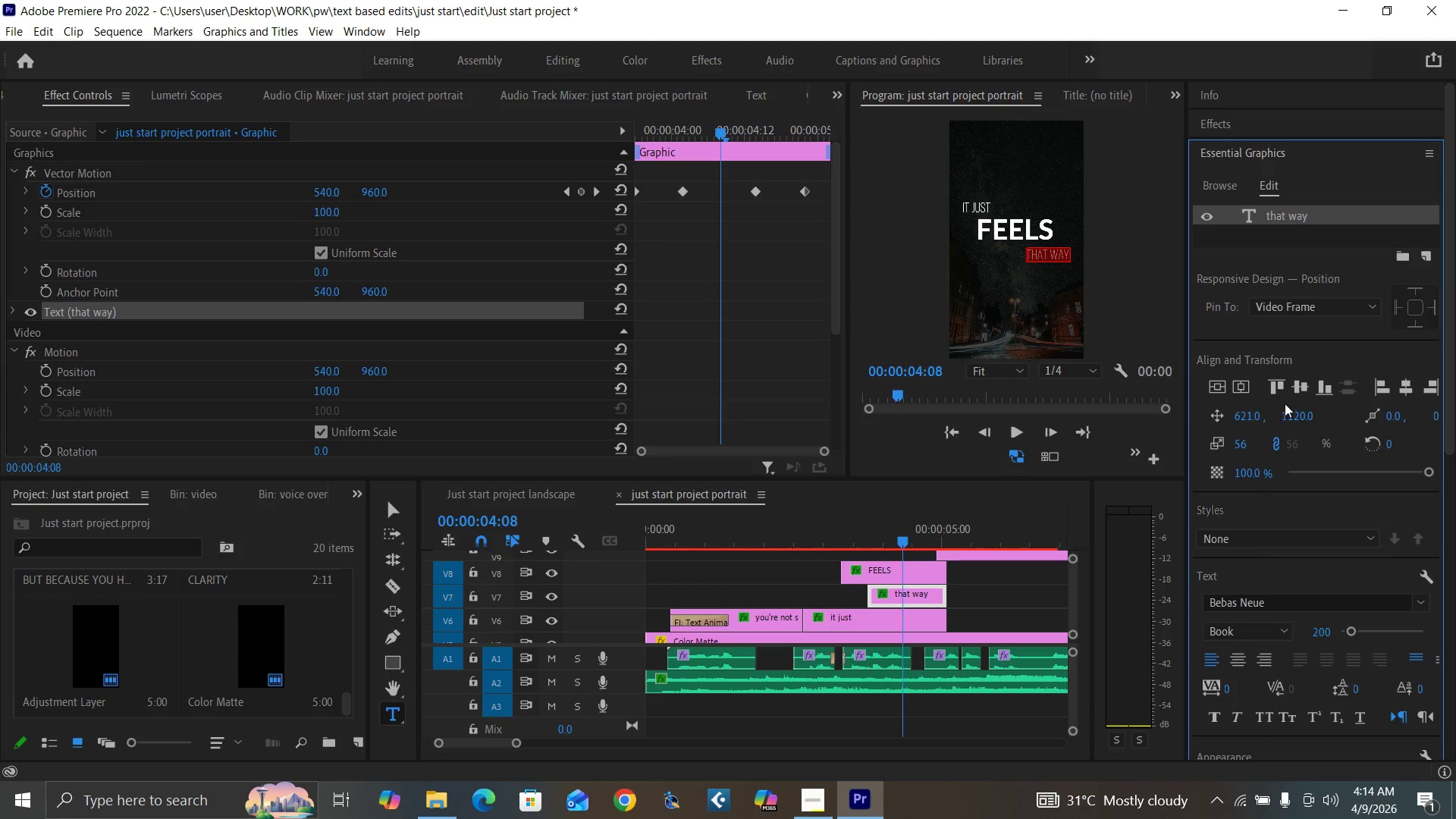 
key(Control+Backquote)
 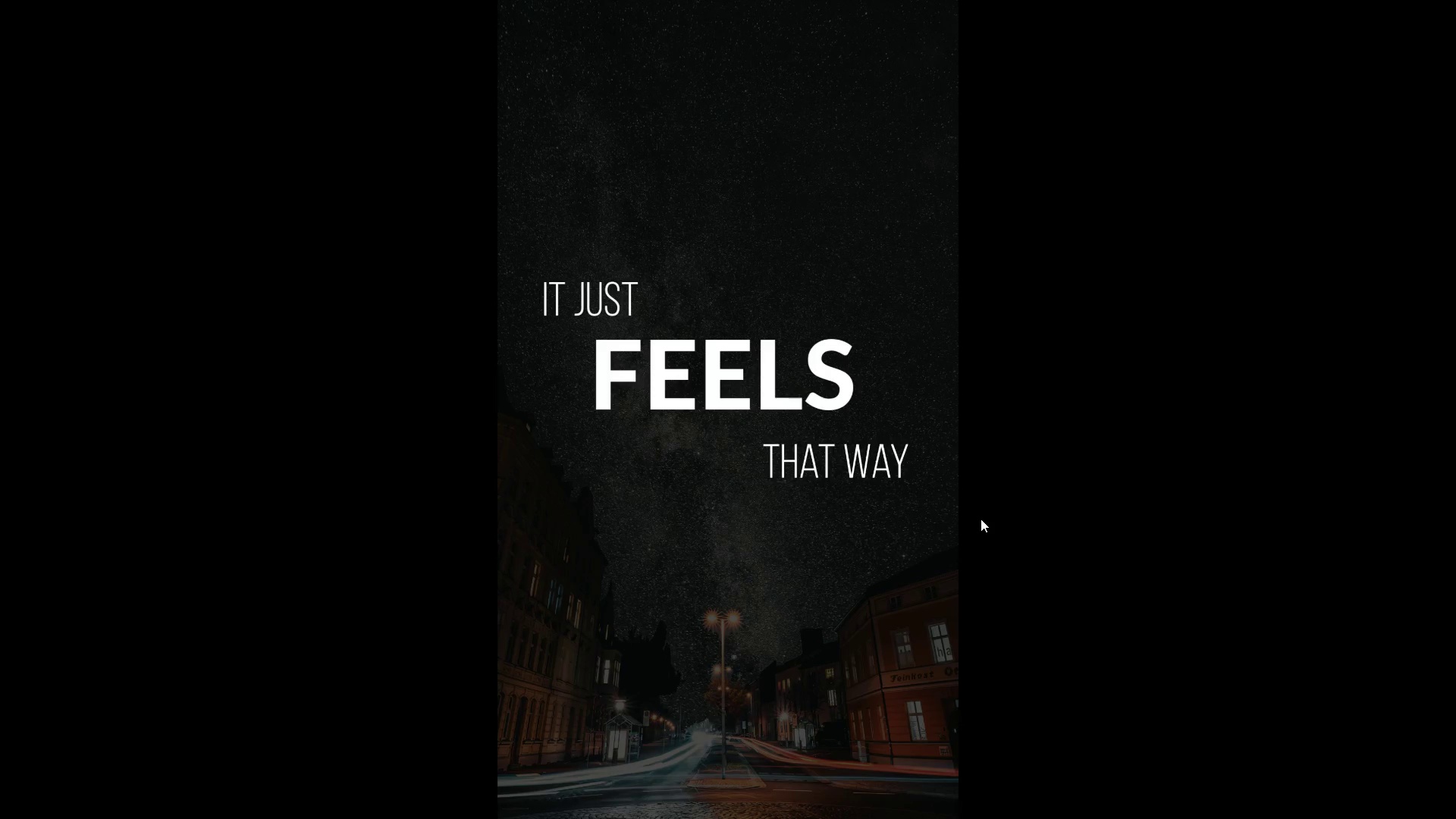 
key(Control+Backquote)
 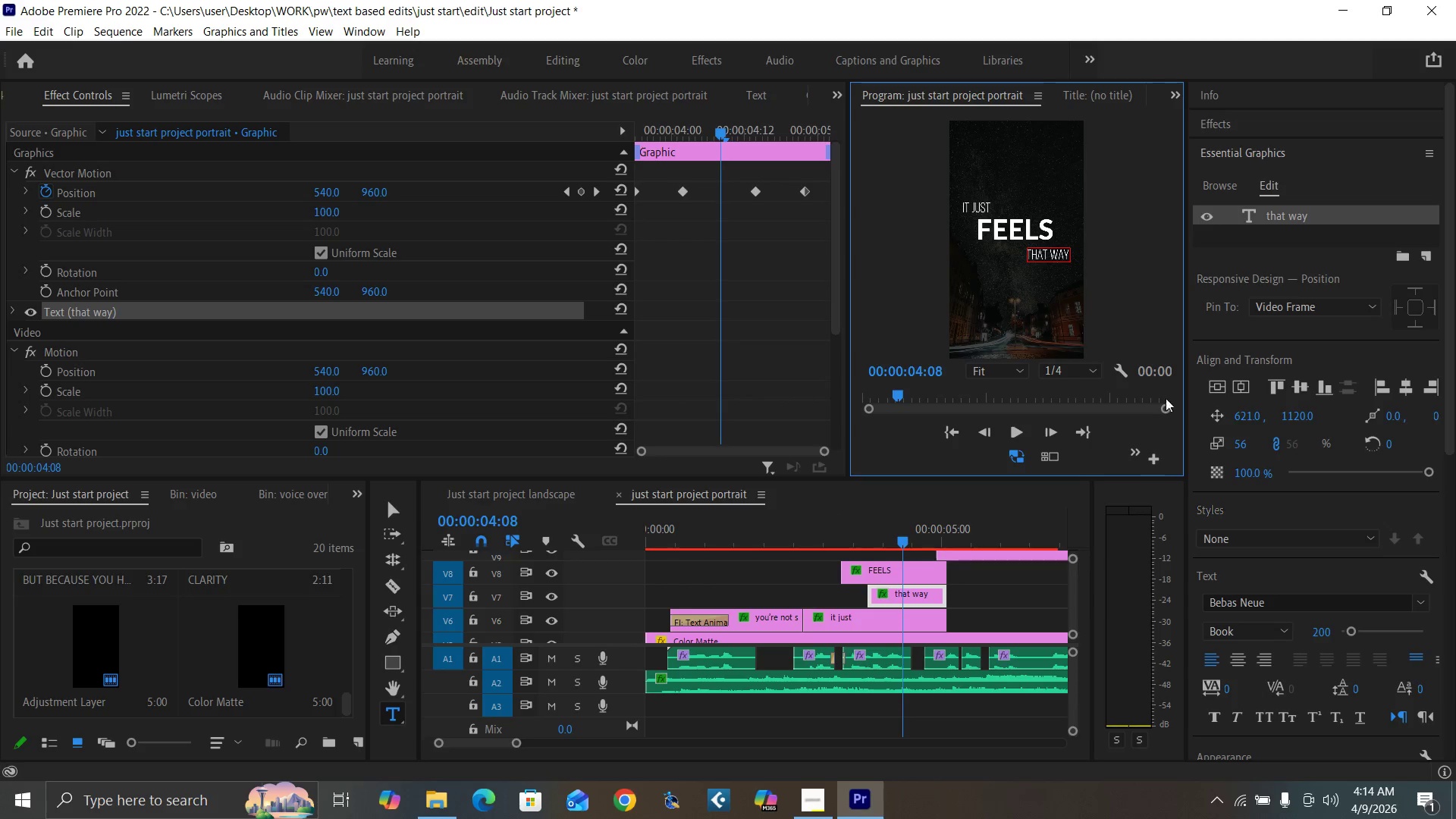 
left_click([1242, 410])
 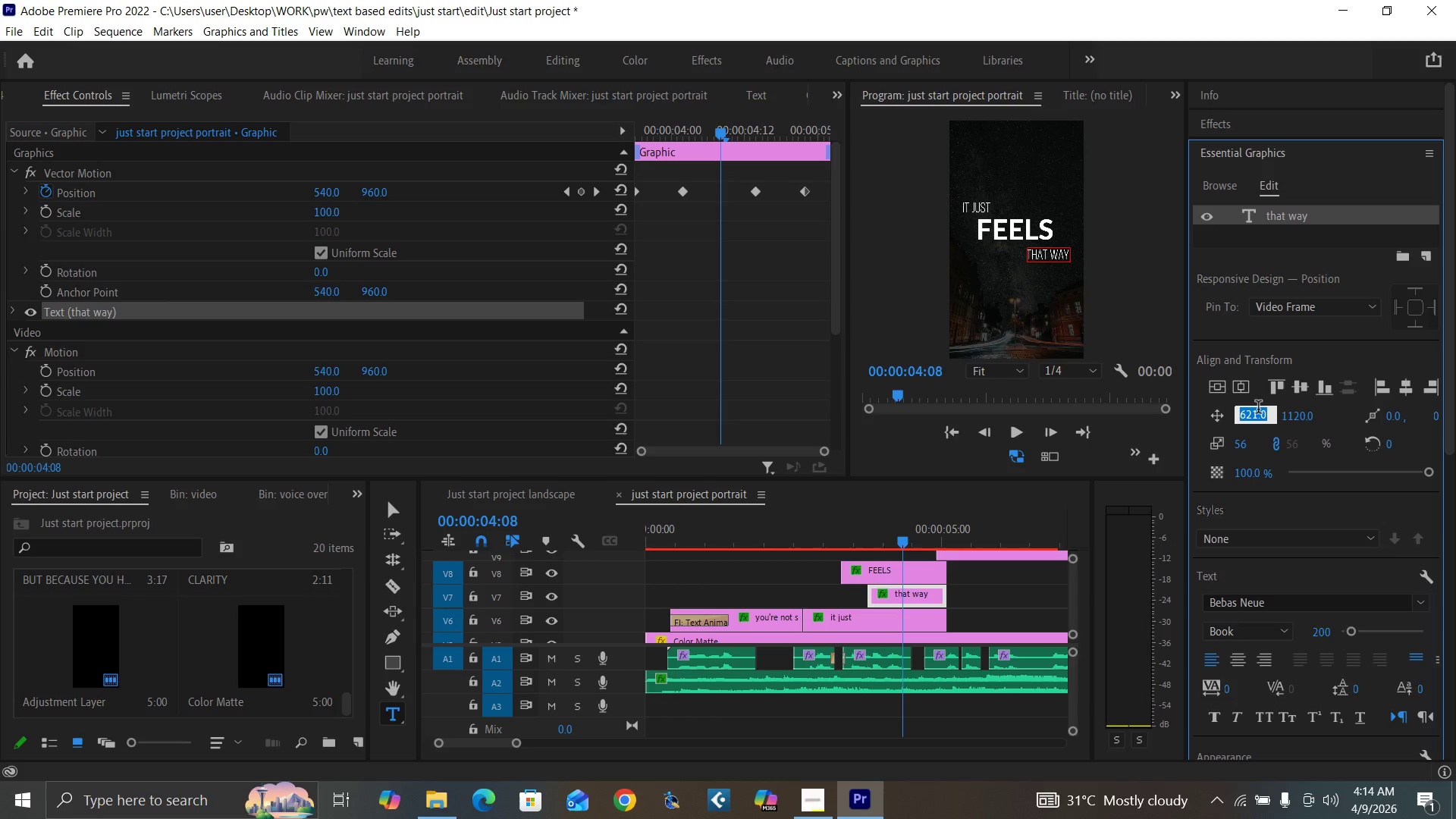 
type(620)
 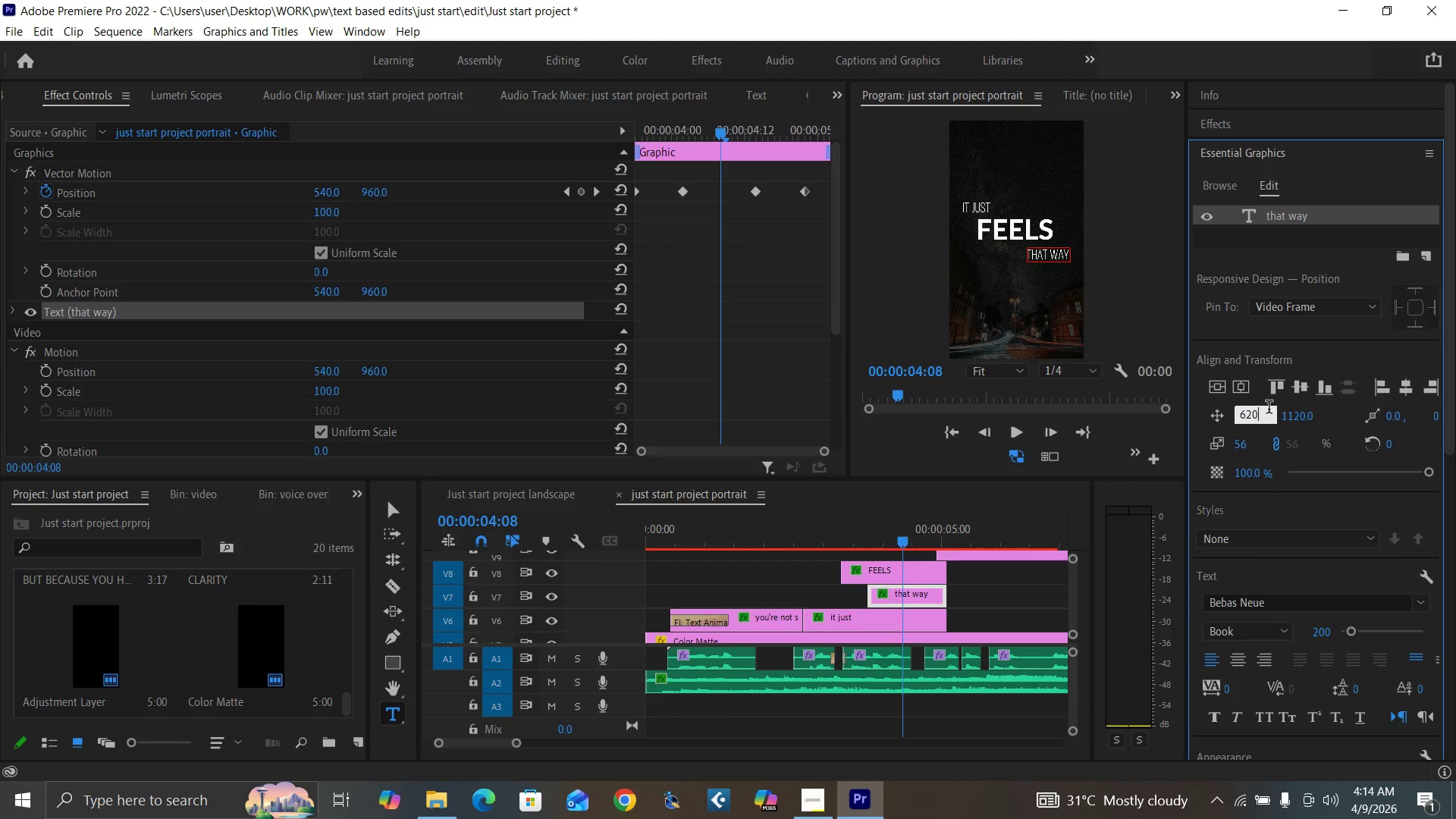 
key(Enter)
 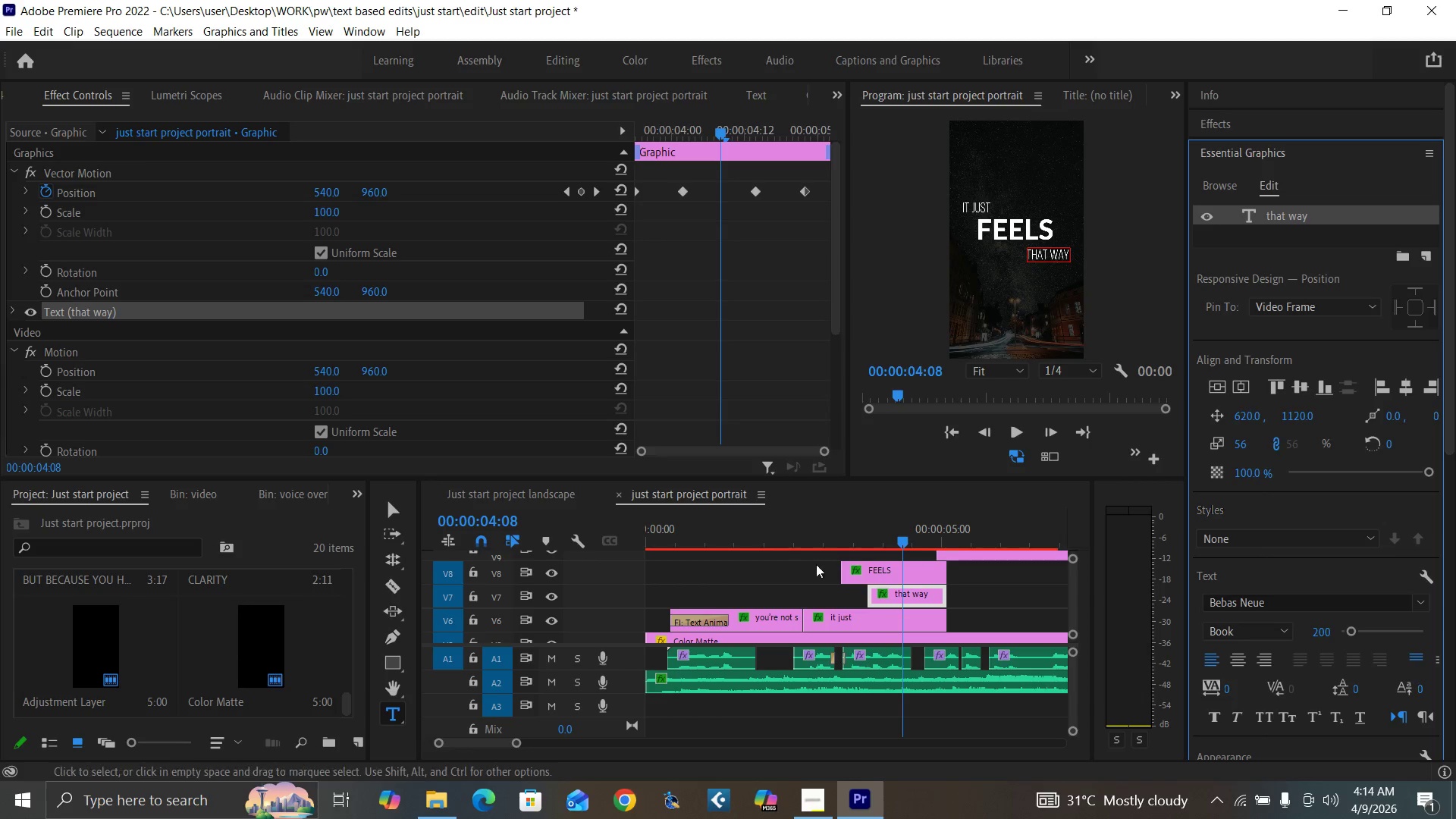 
left_click([767, 534])
 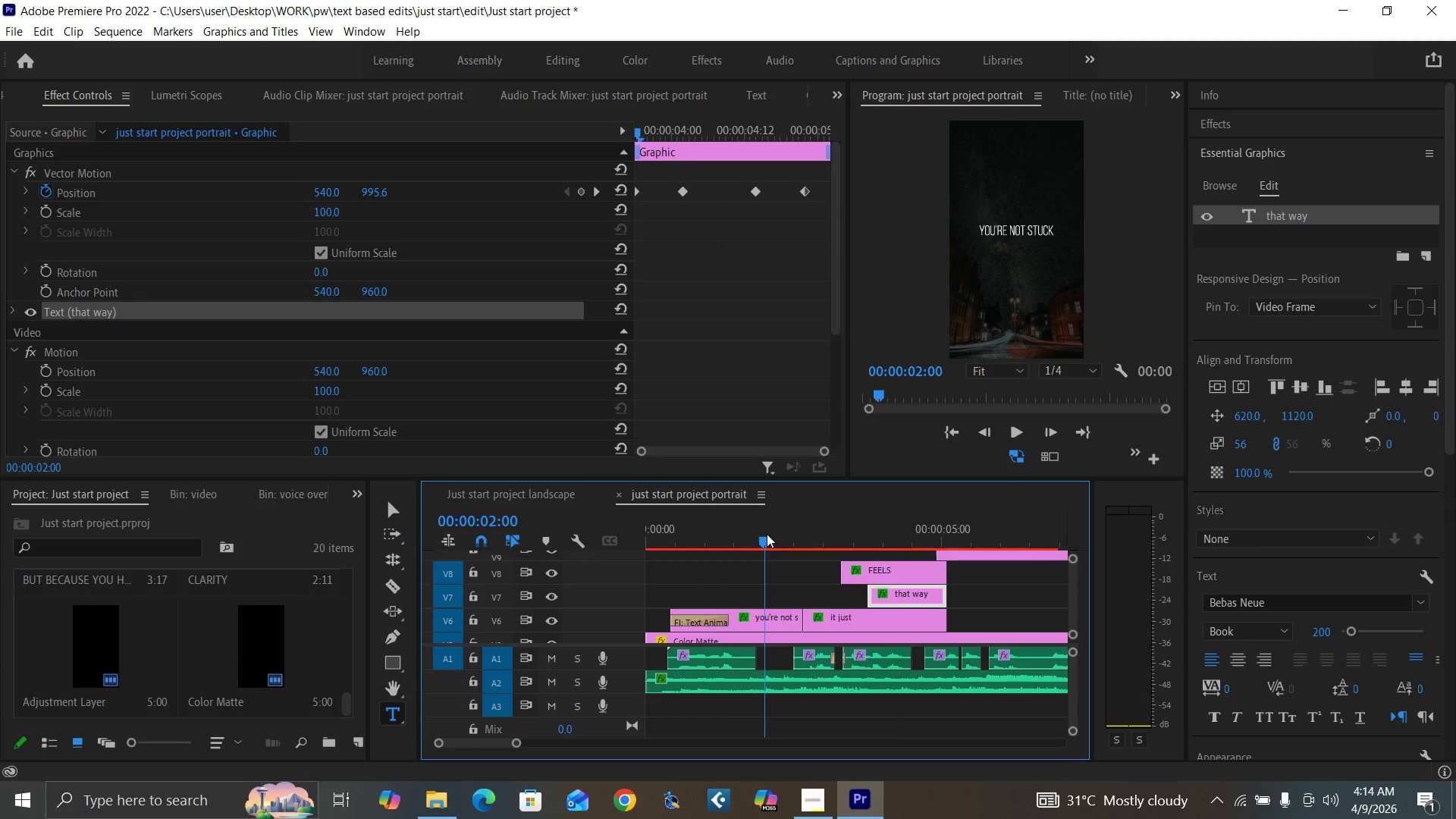 
key(Space)
 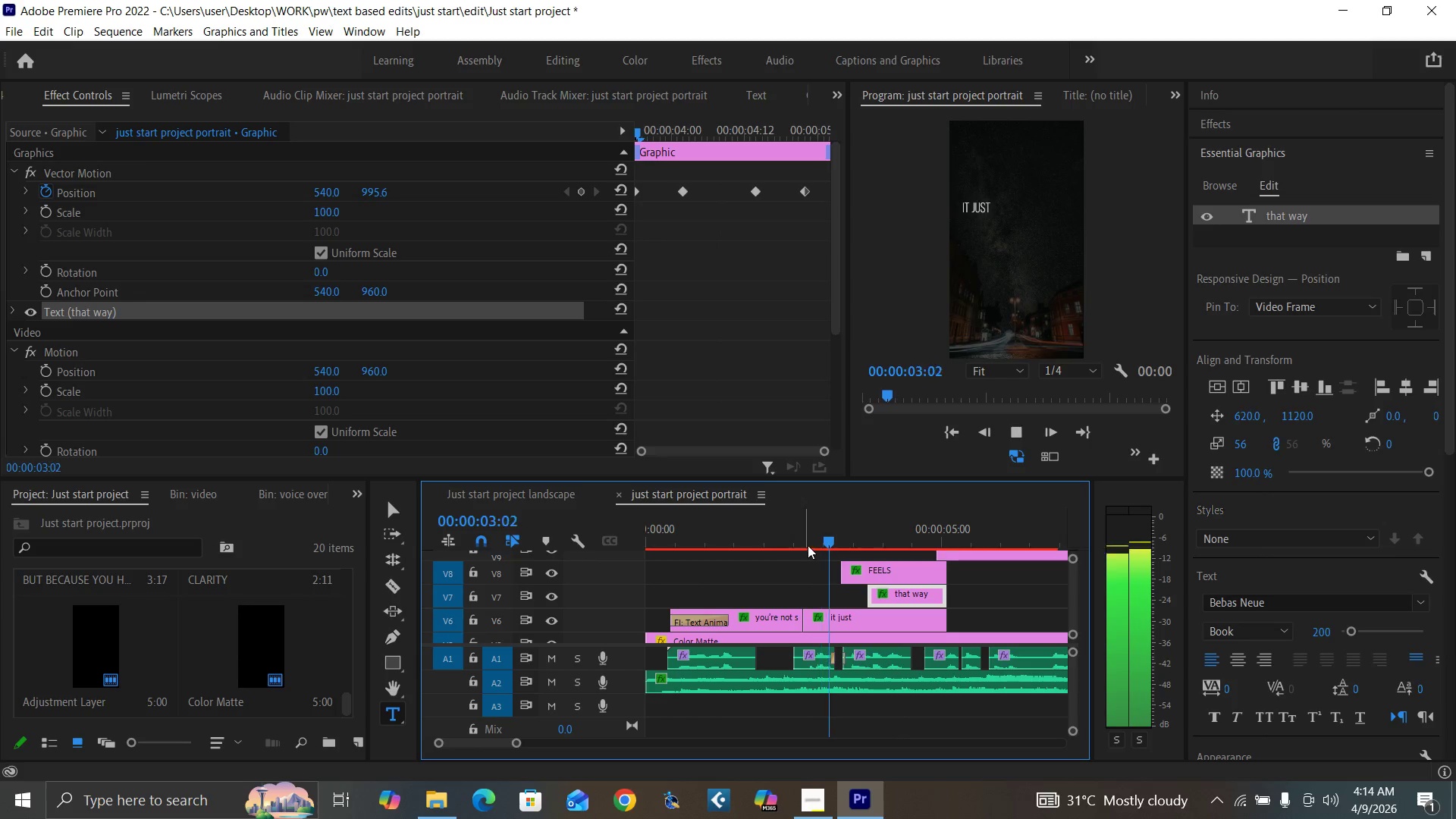 
key(Space)
 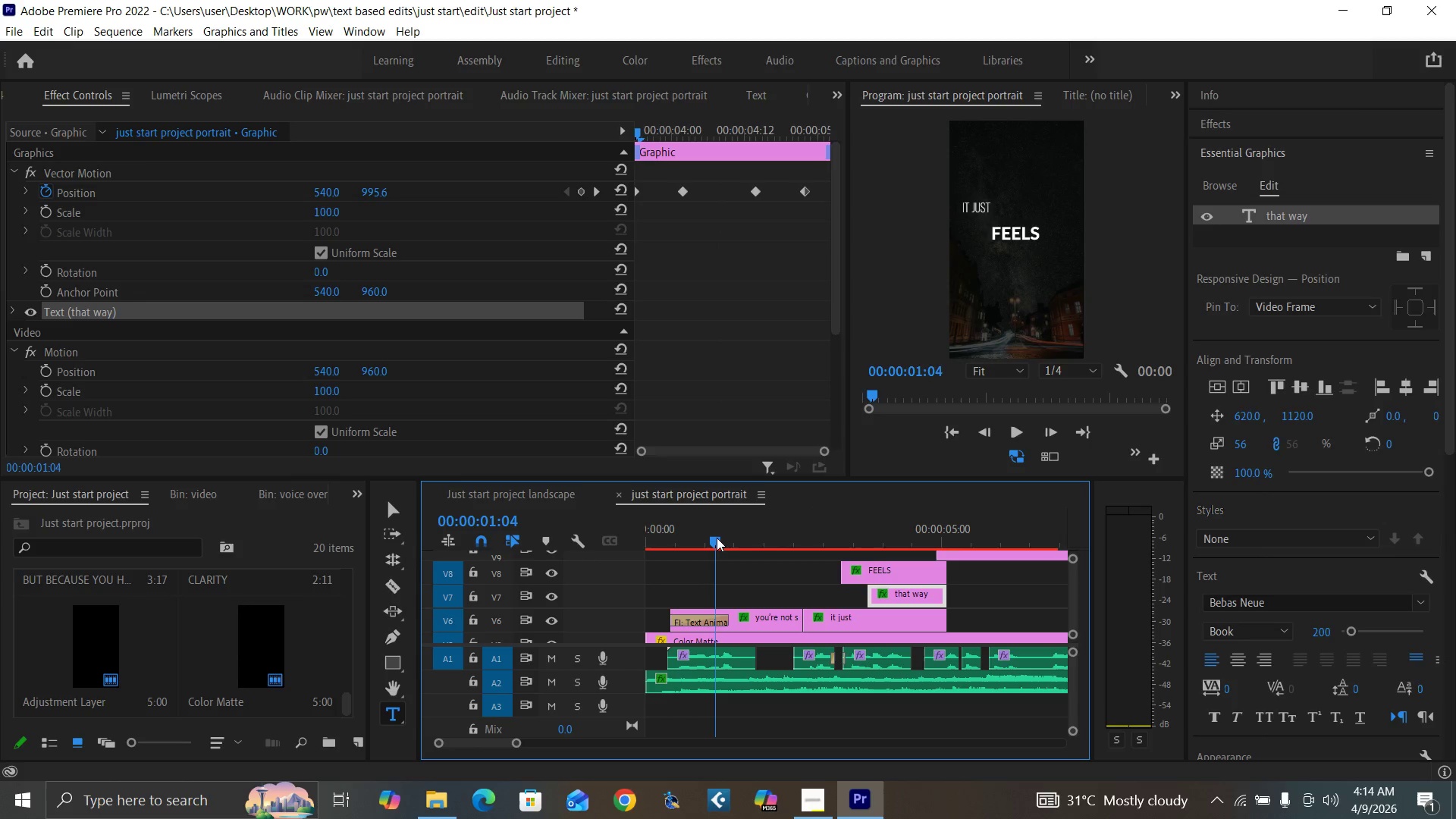 
key(Space)
 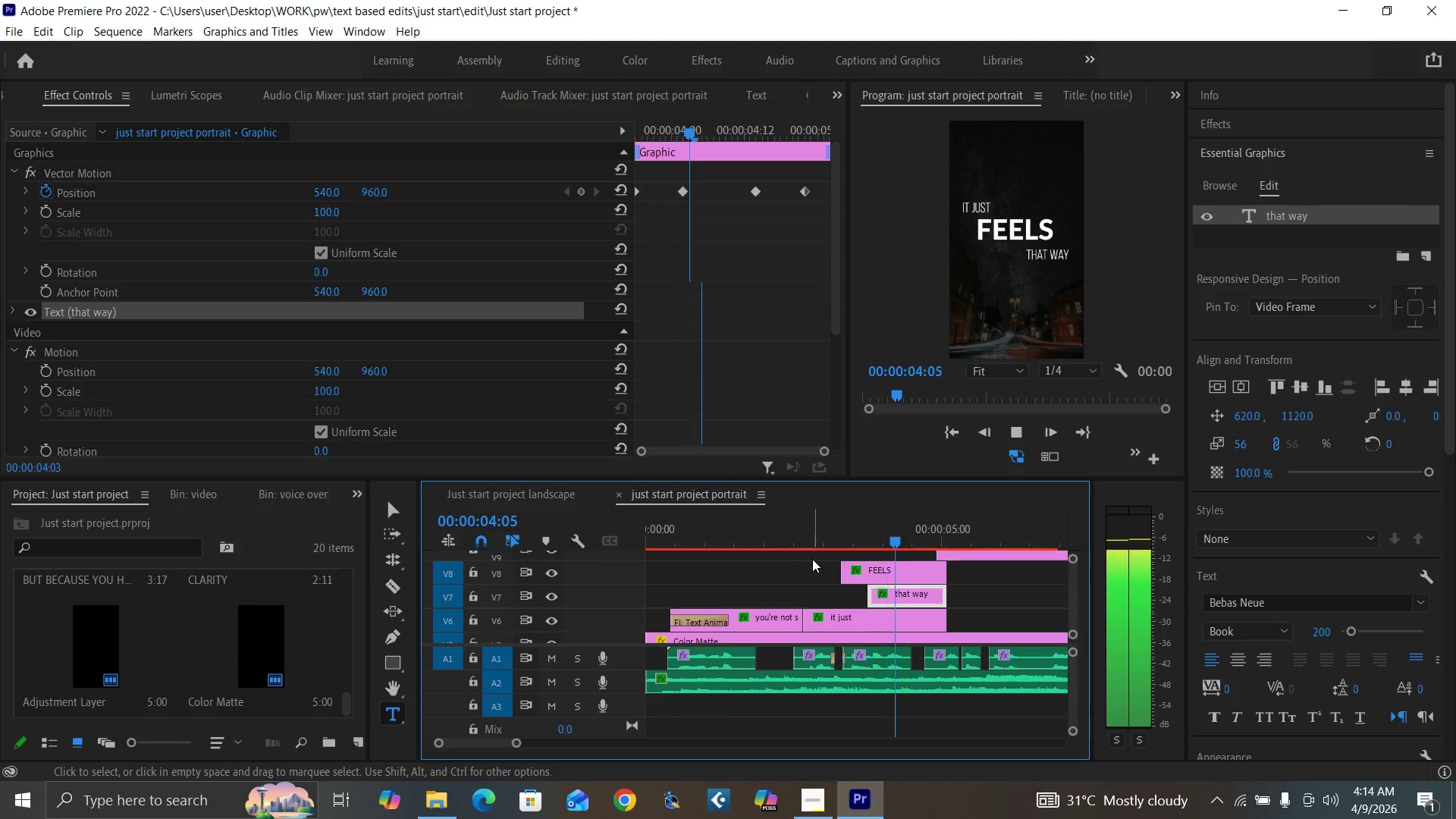 
wait(5.75)
 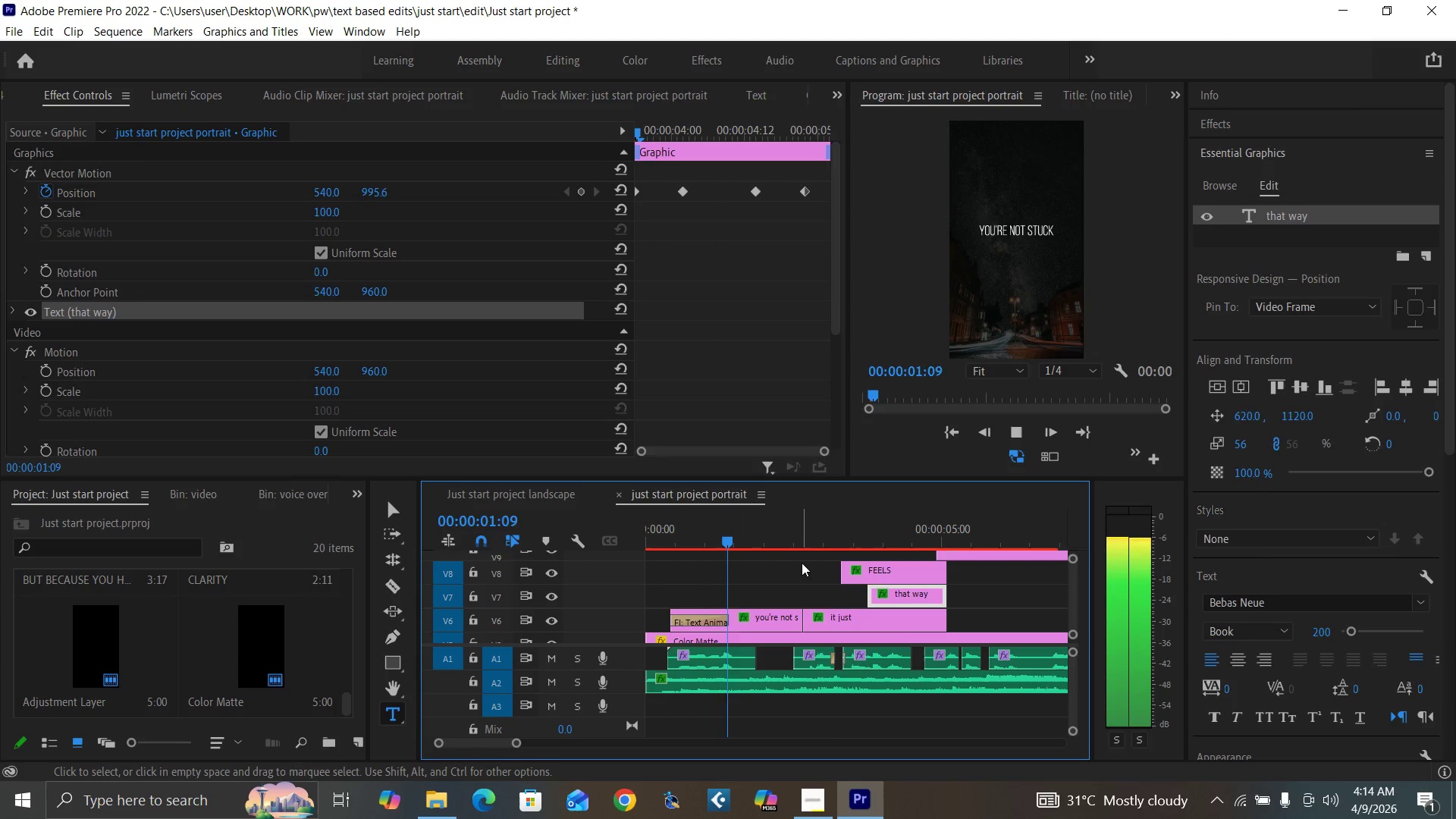 
key(Space)
 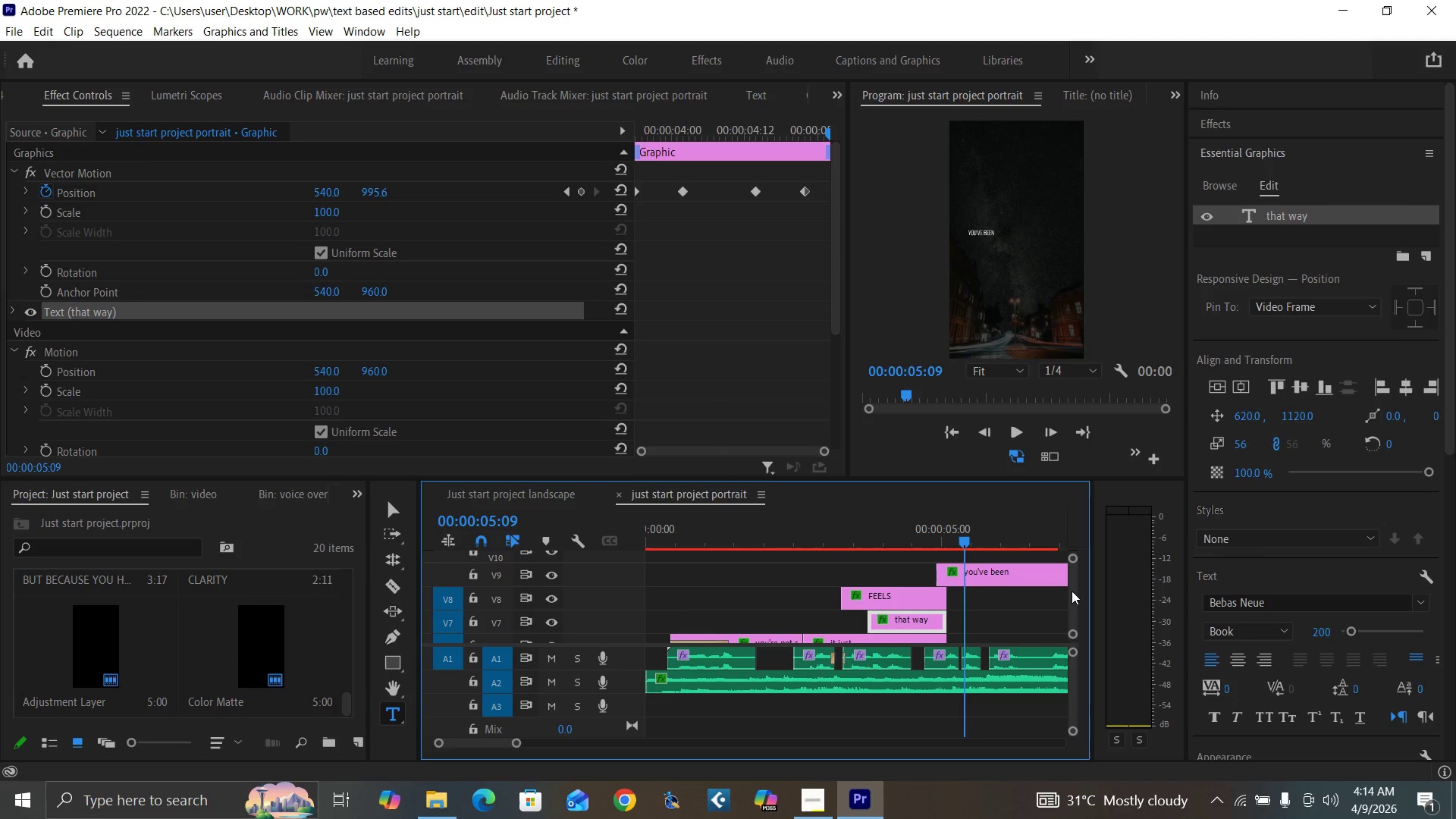 
left_click([1015, 576])
 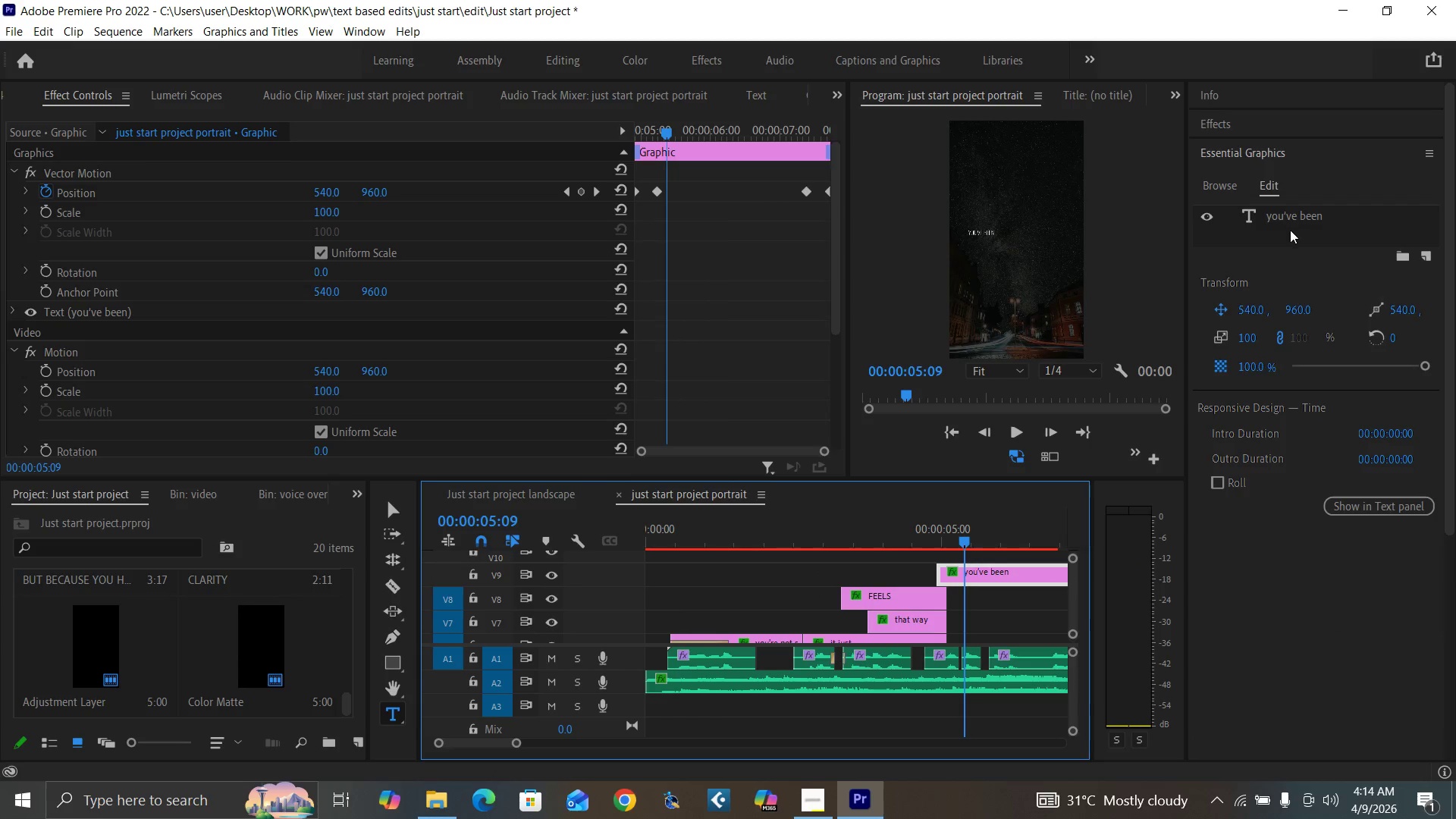 
left_click([1288, 212])
 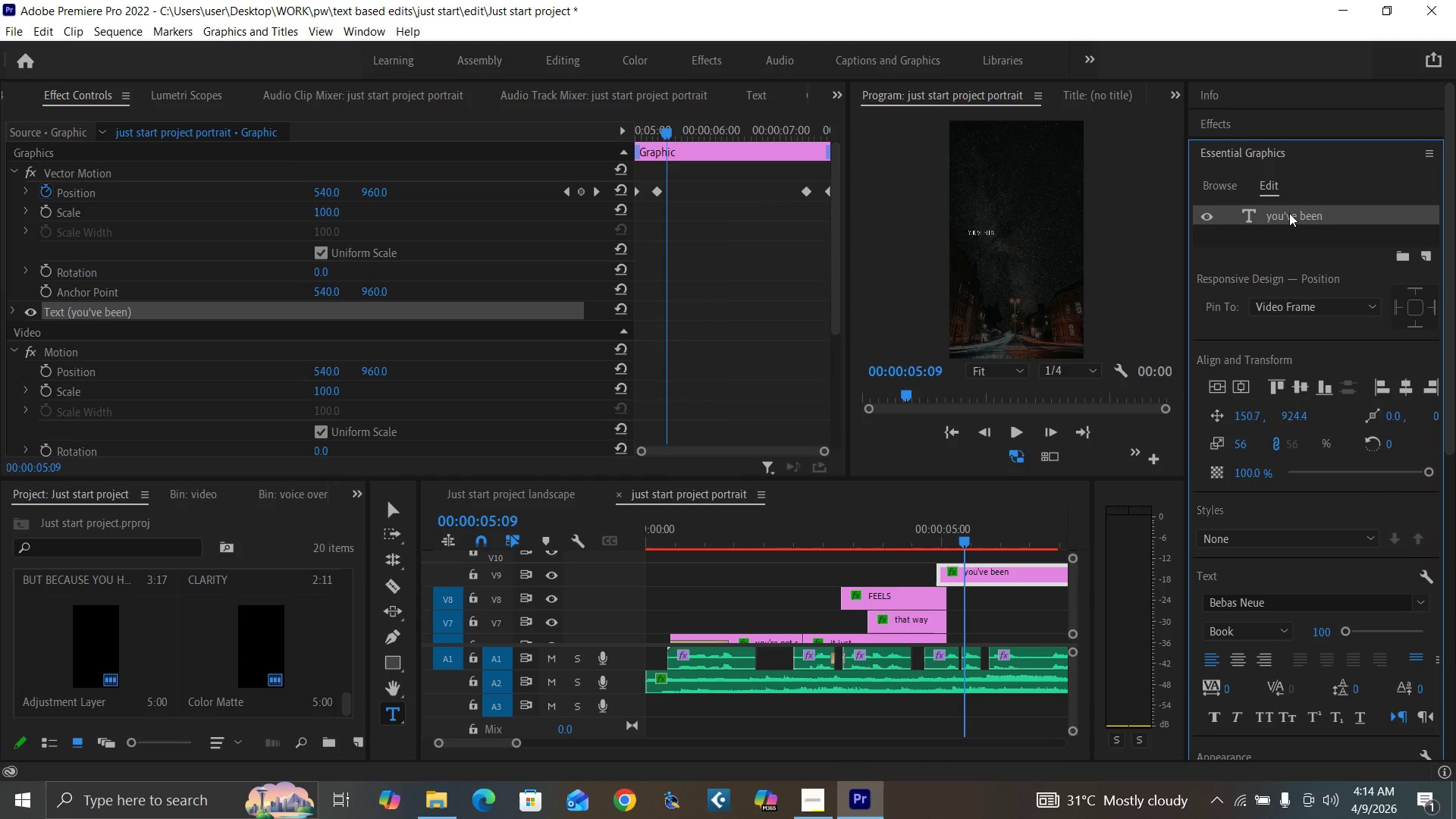 
triple_click([1289, 213])
 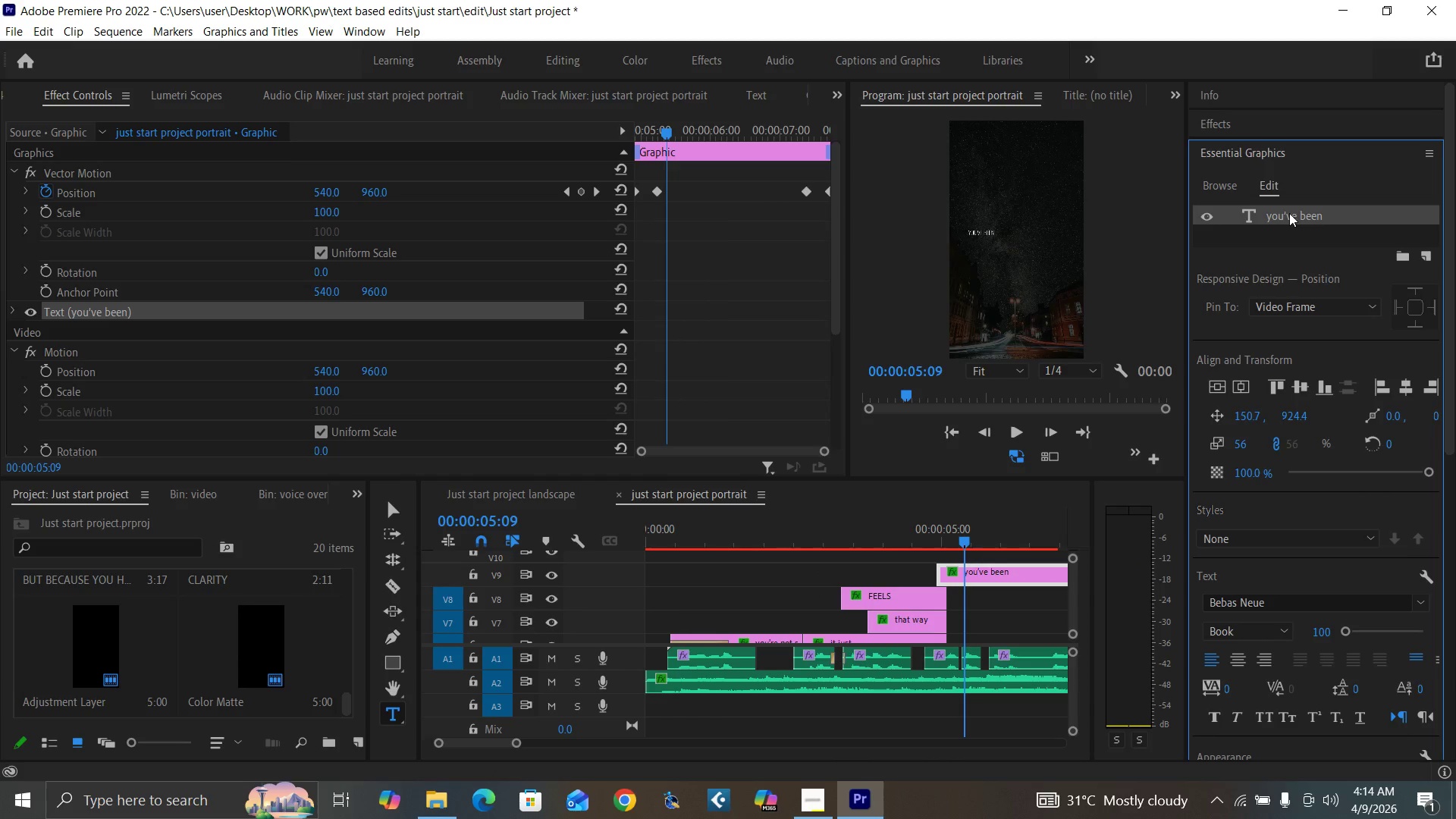 
triple_click([1289, 213])
 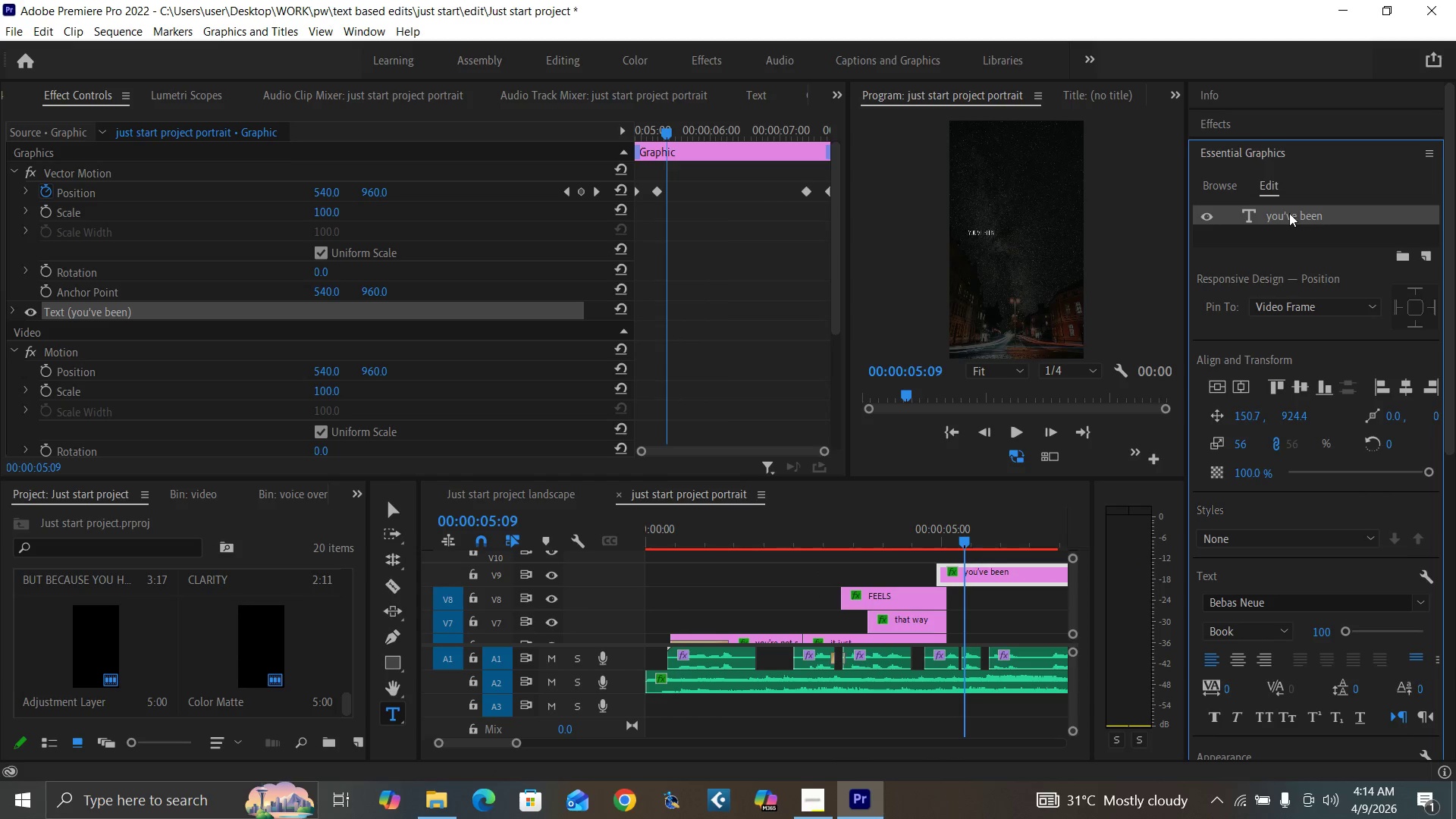 
triple_click([1289, 213])
 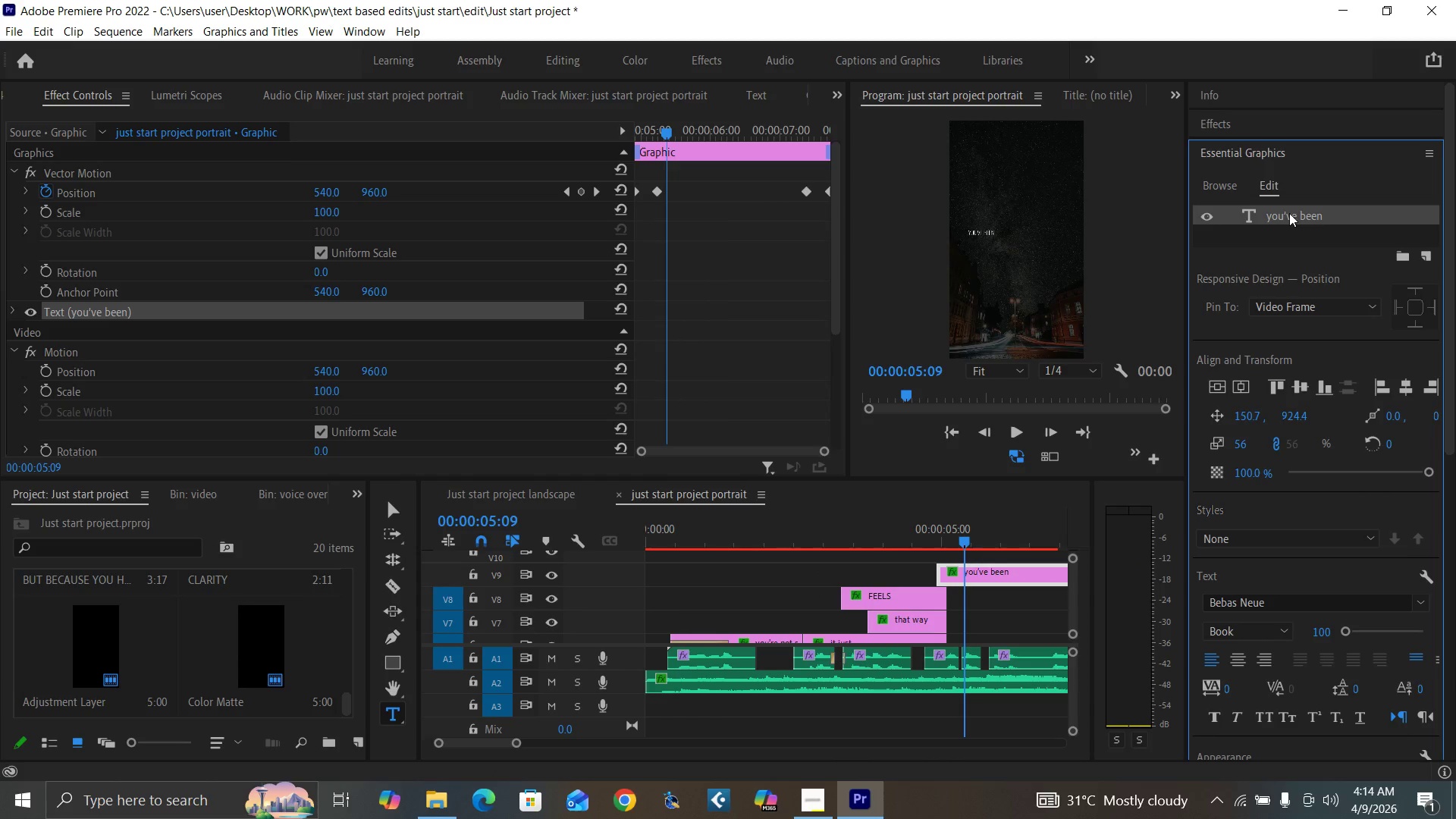 
triple_click([1289, 213])
 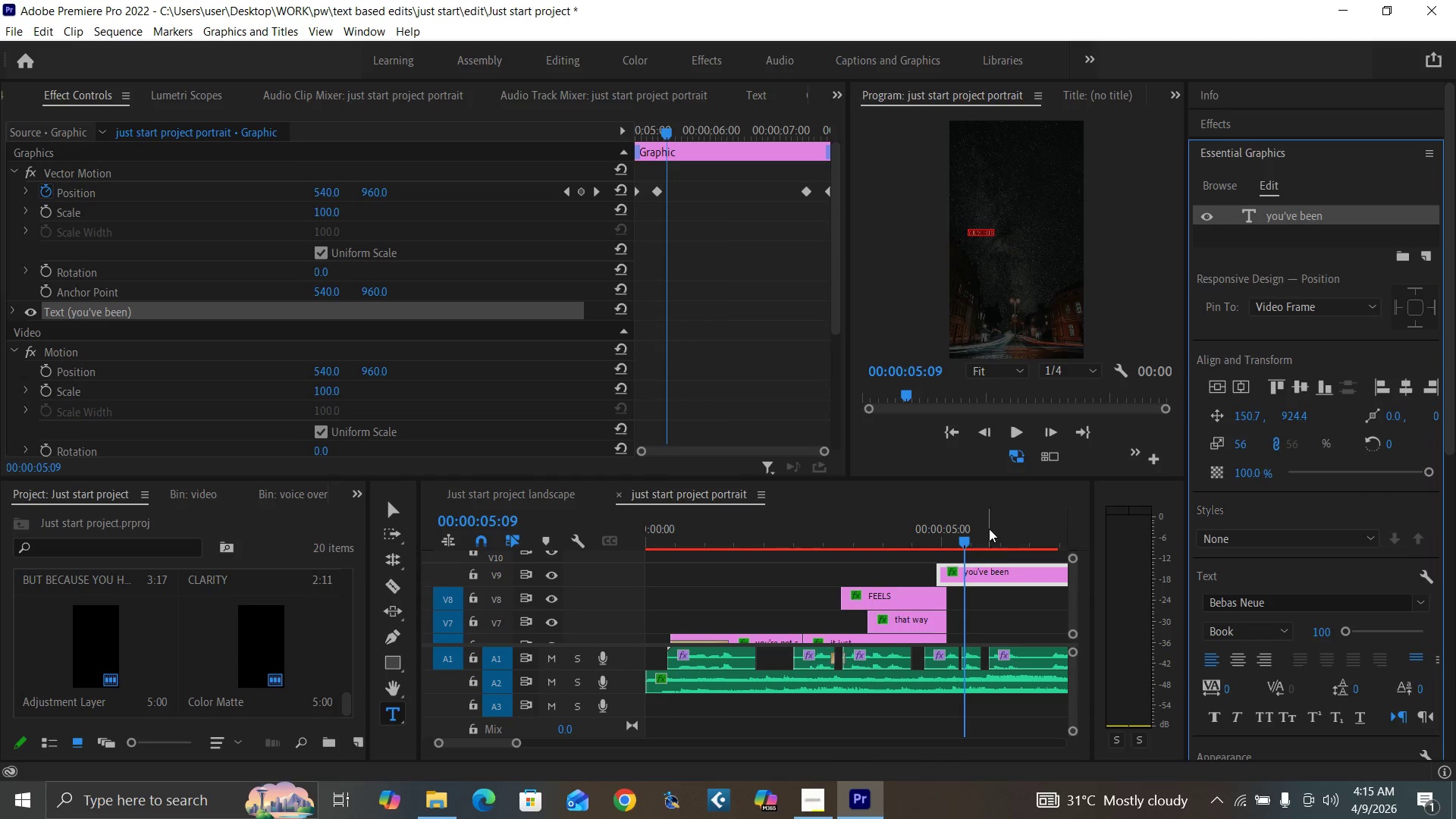 
left_click([980, 540])
 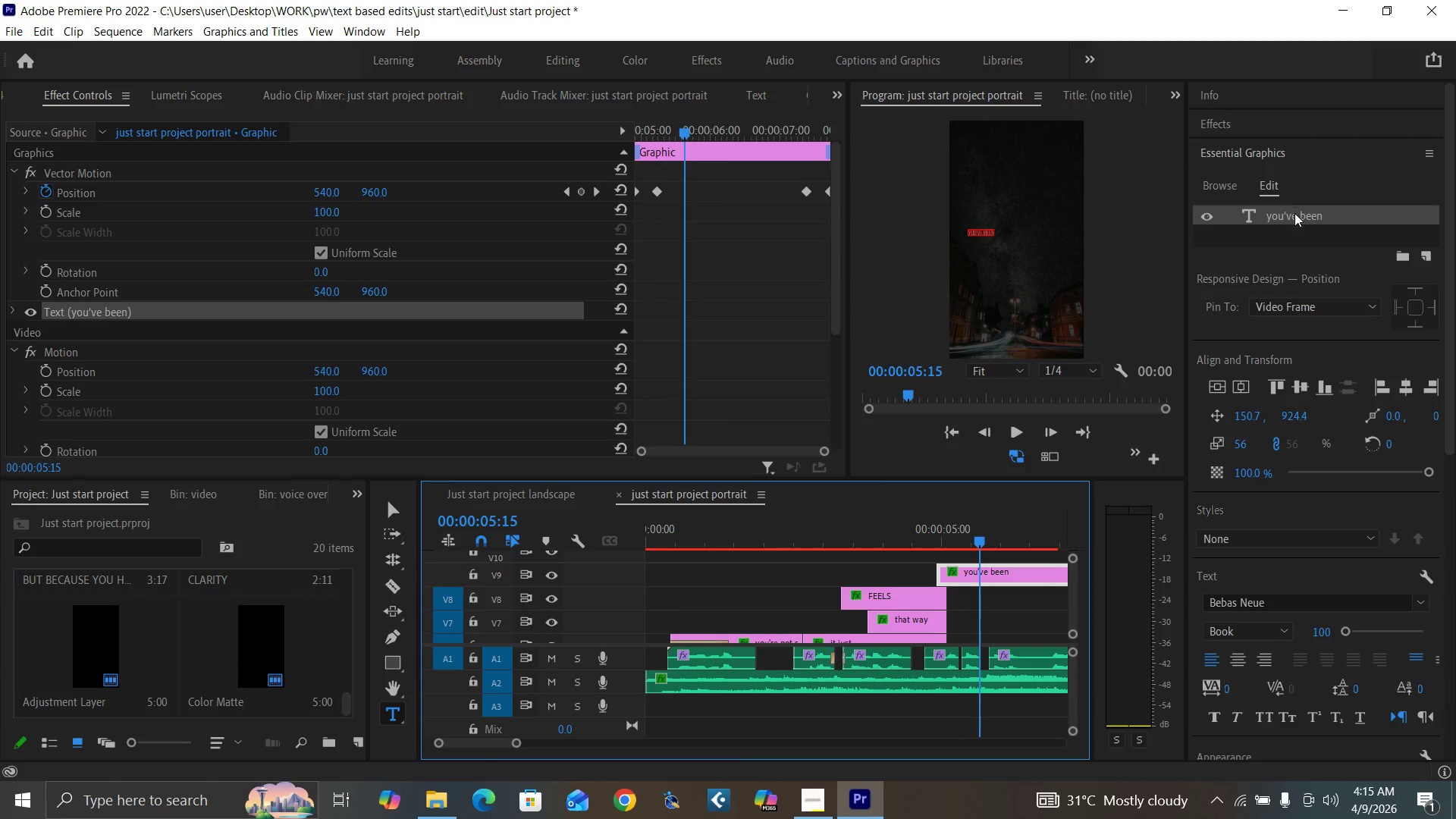 
double_click([1295, 214])
 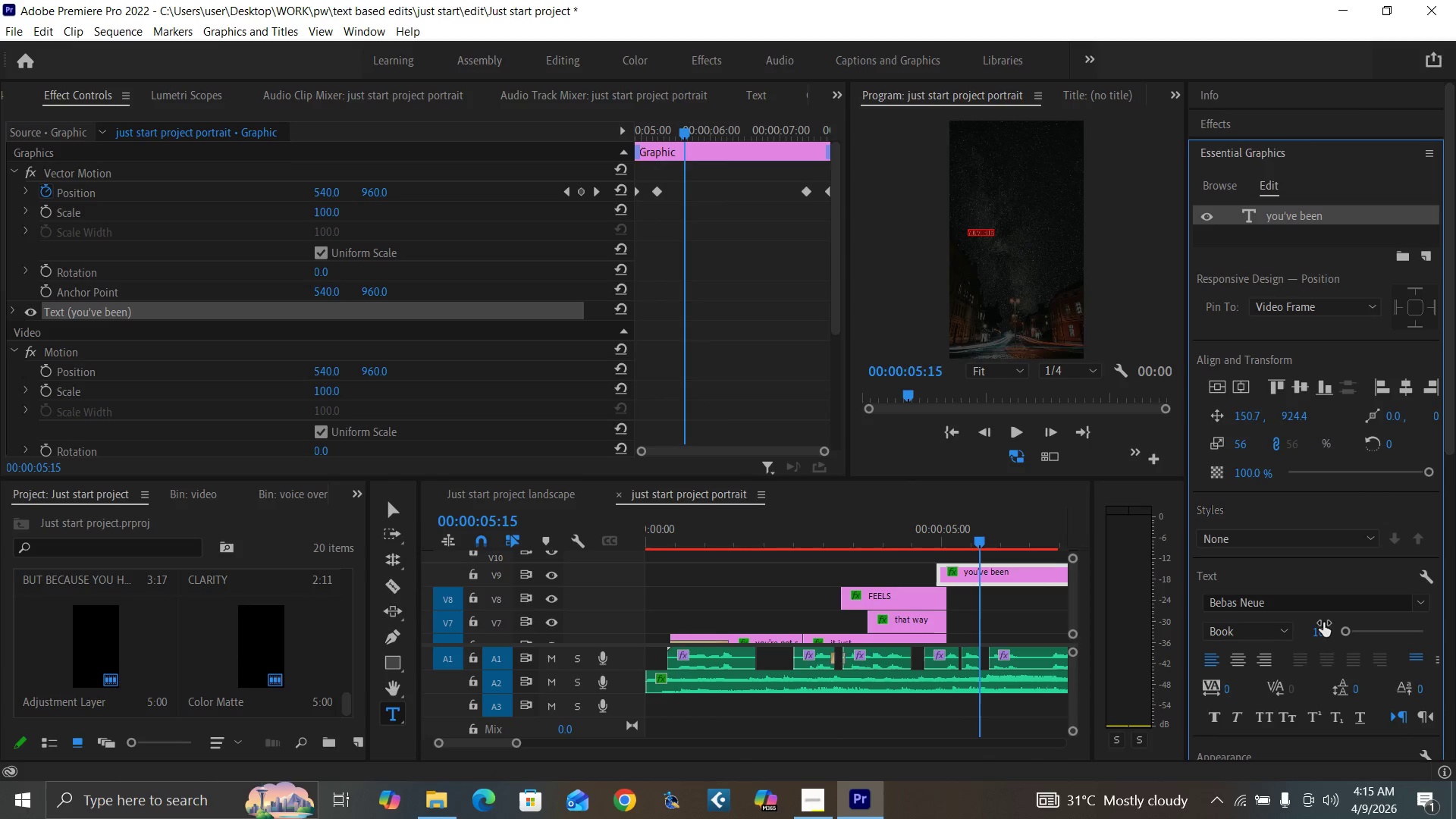 
left_click([1326, 632])
 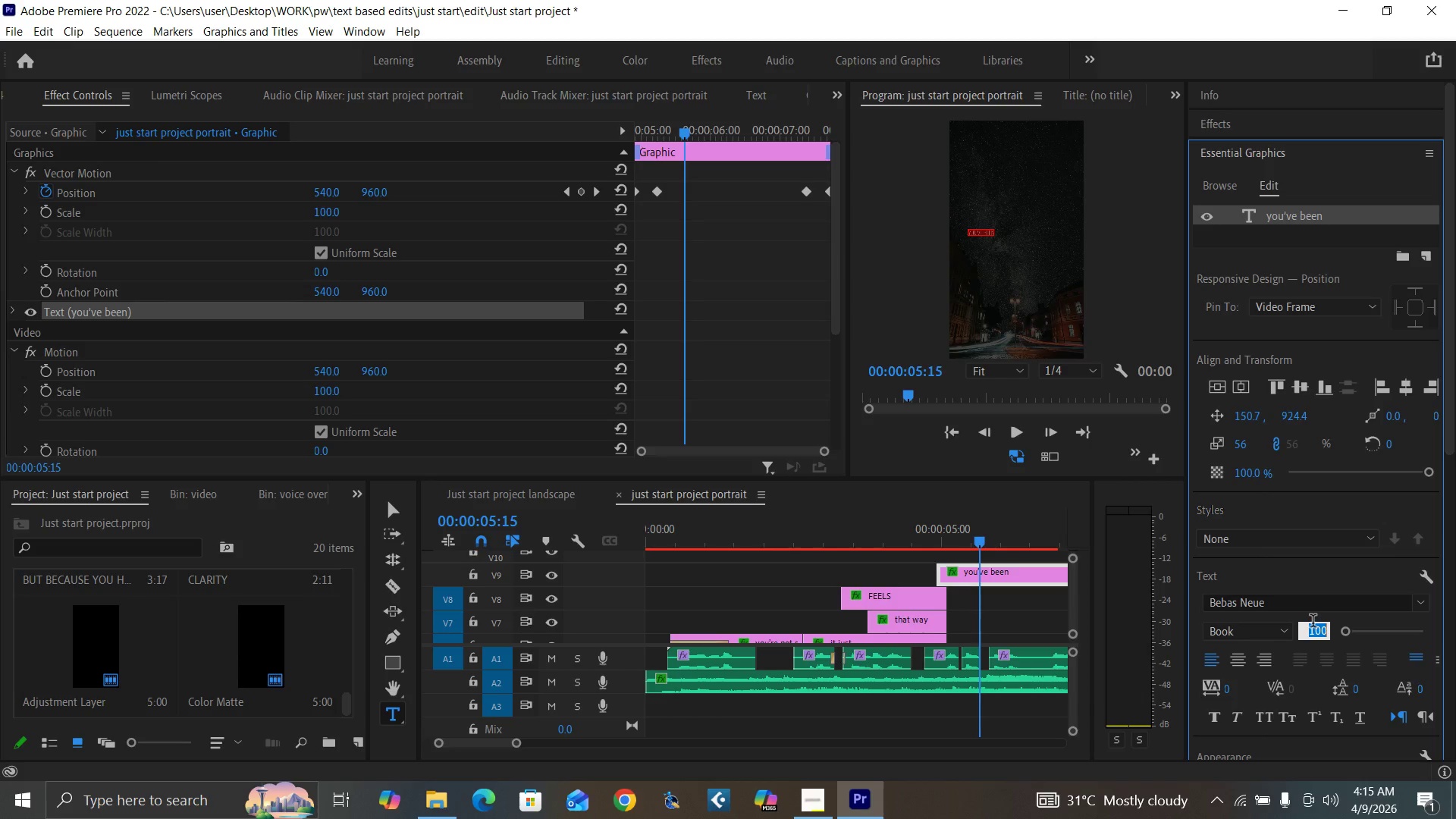 
type(200)
 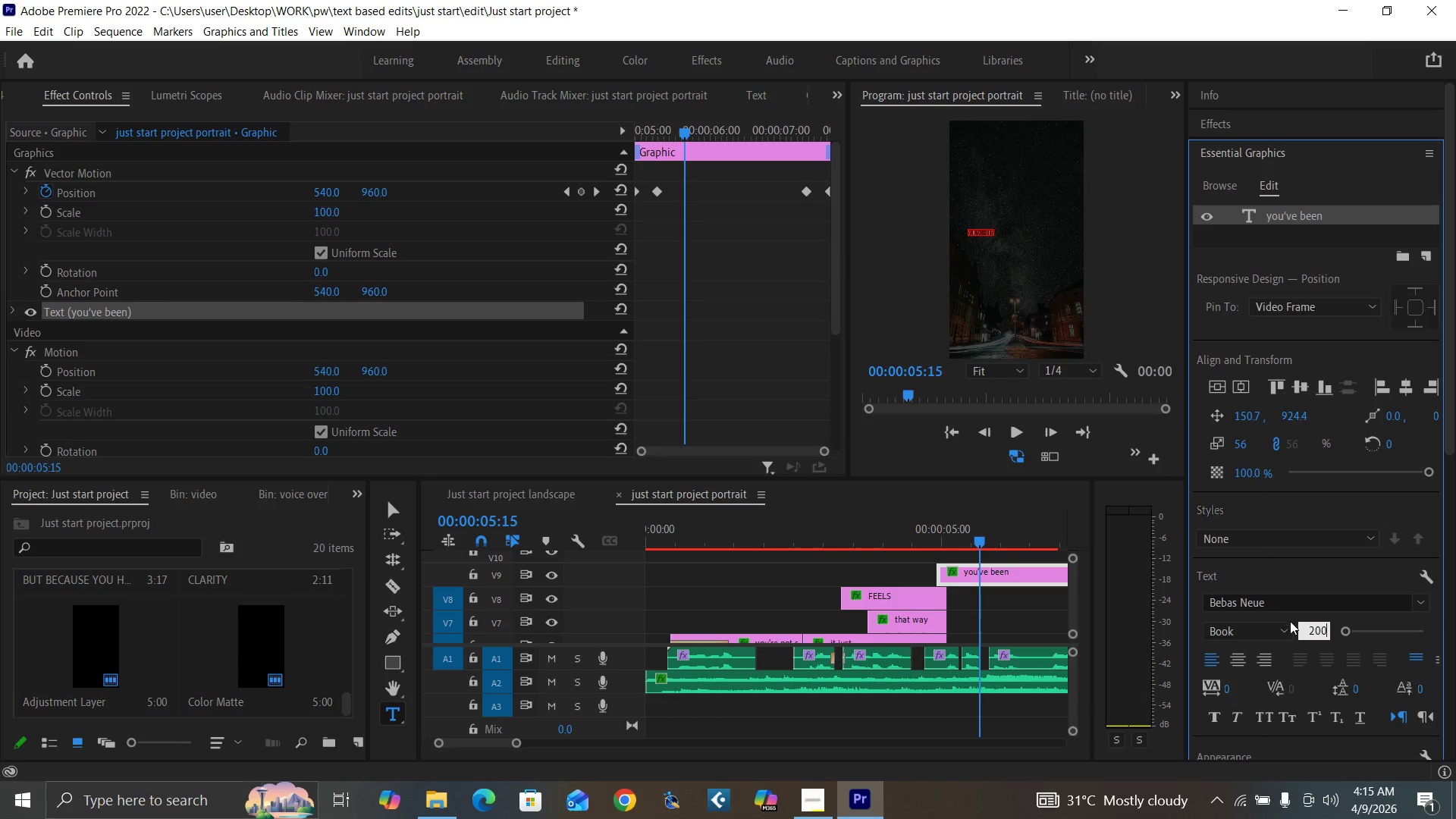 
key(Enter)
 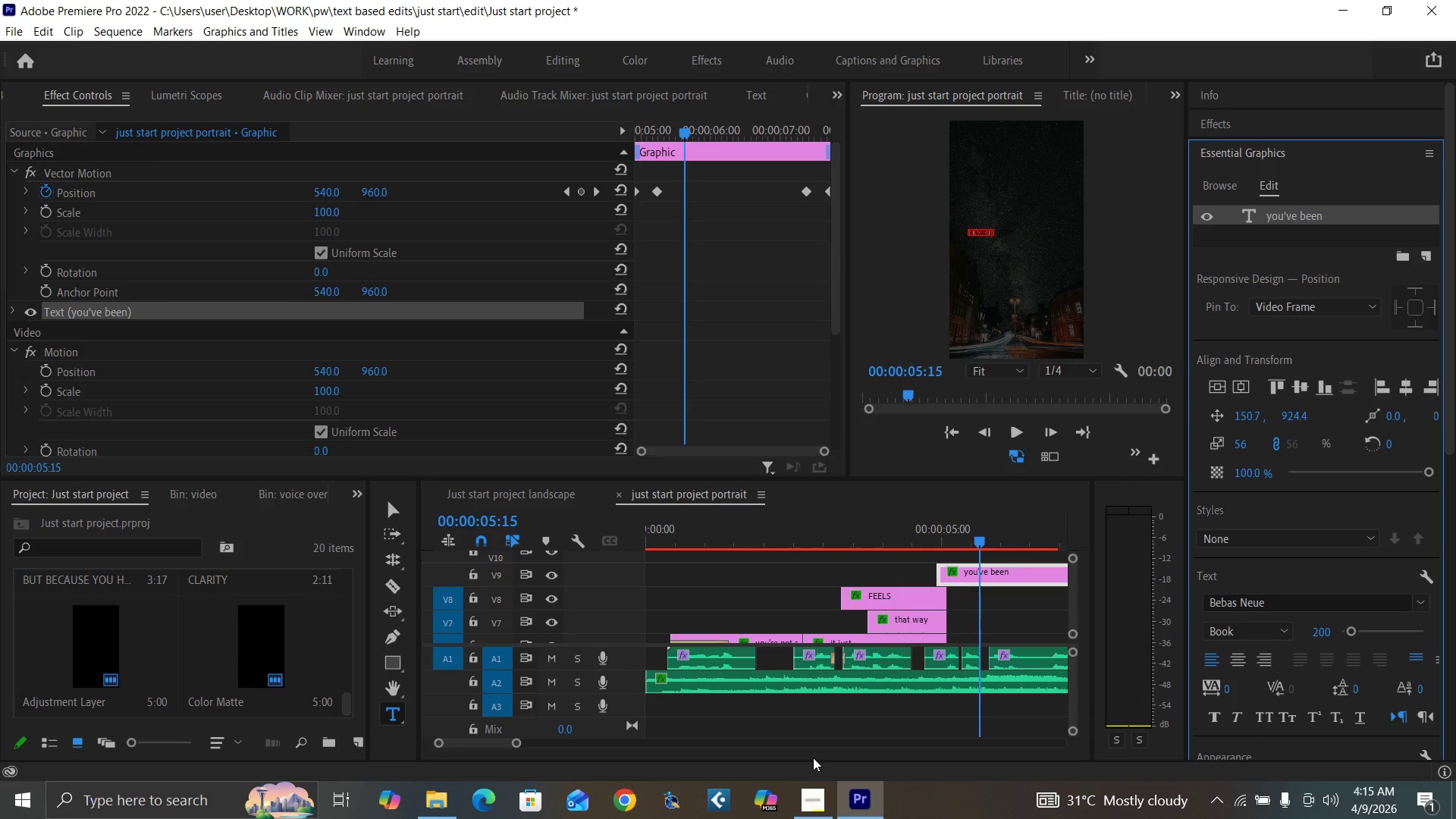 
mouse_move([815, 777])
 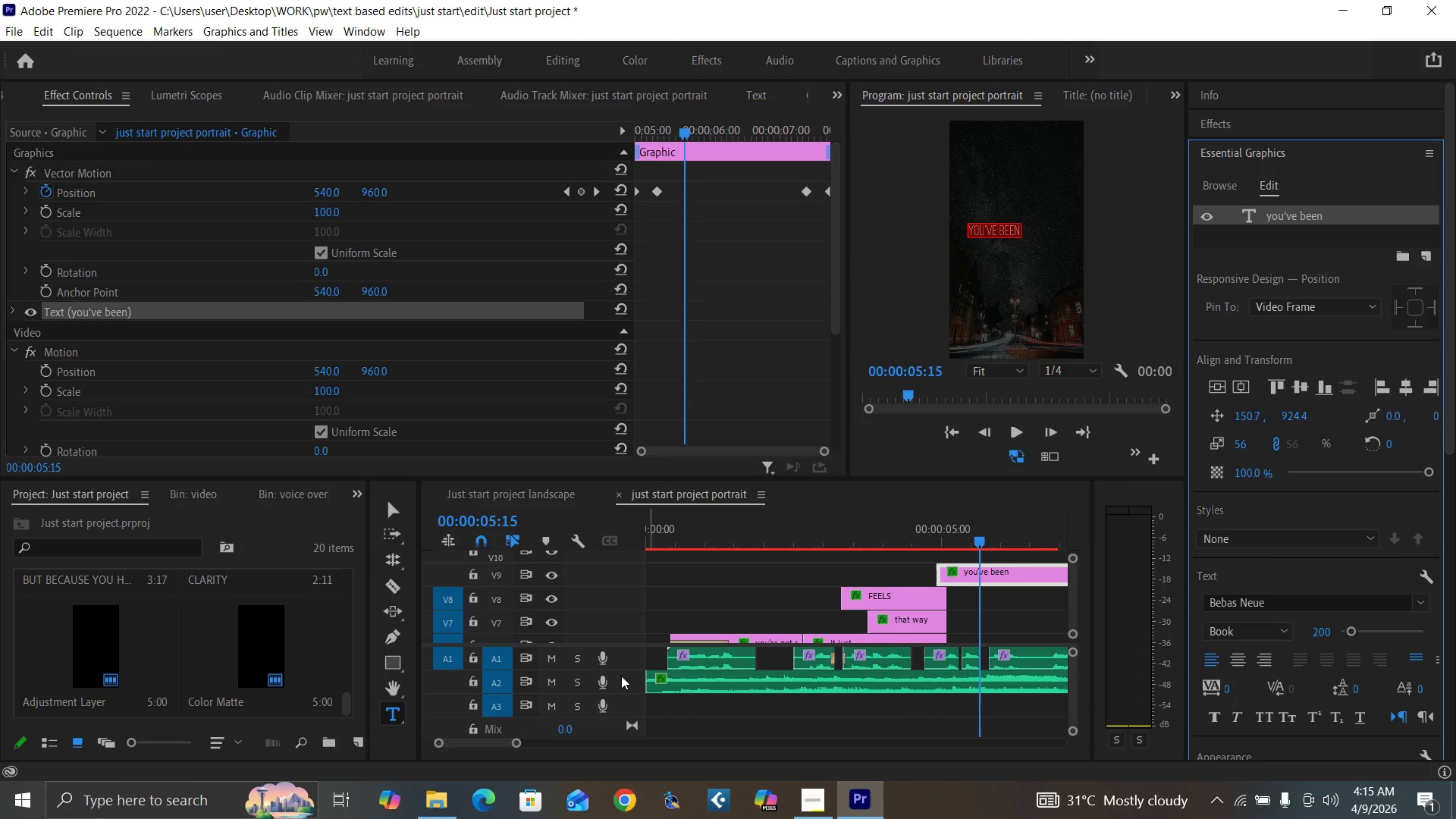 
wait(5.51)
 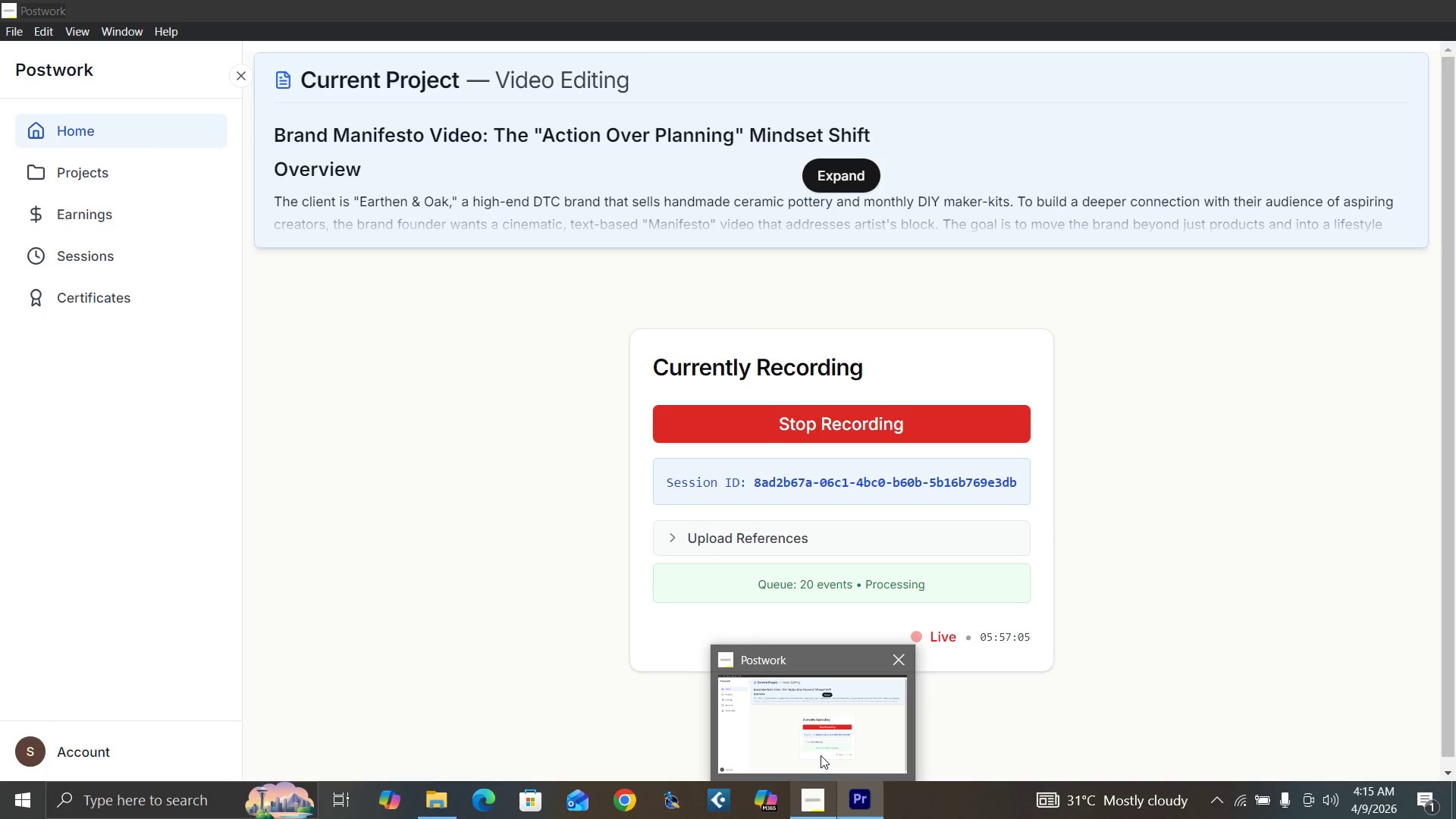 
left_click_drag(start_coordinate=[516, 741], to_coordinate=[533, 742])
 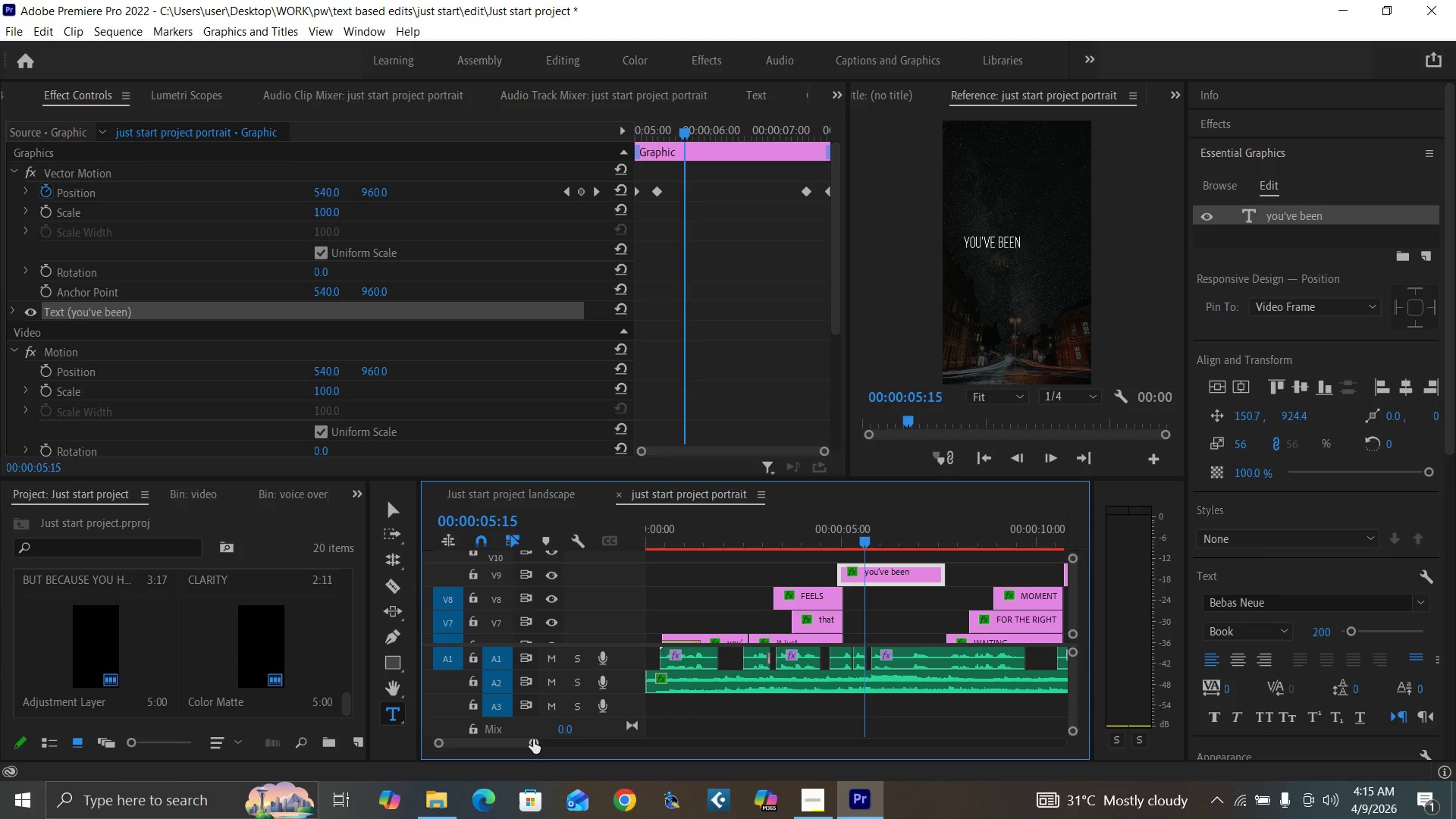 
key(Control+S)
 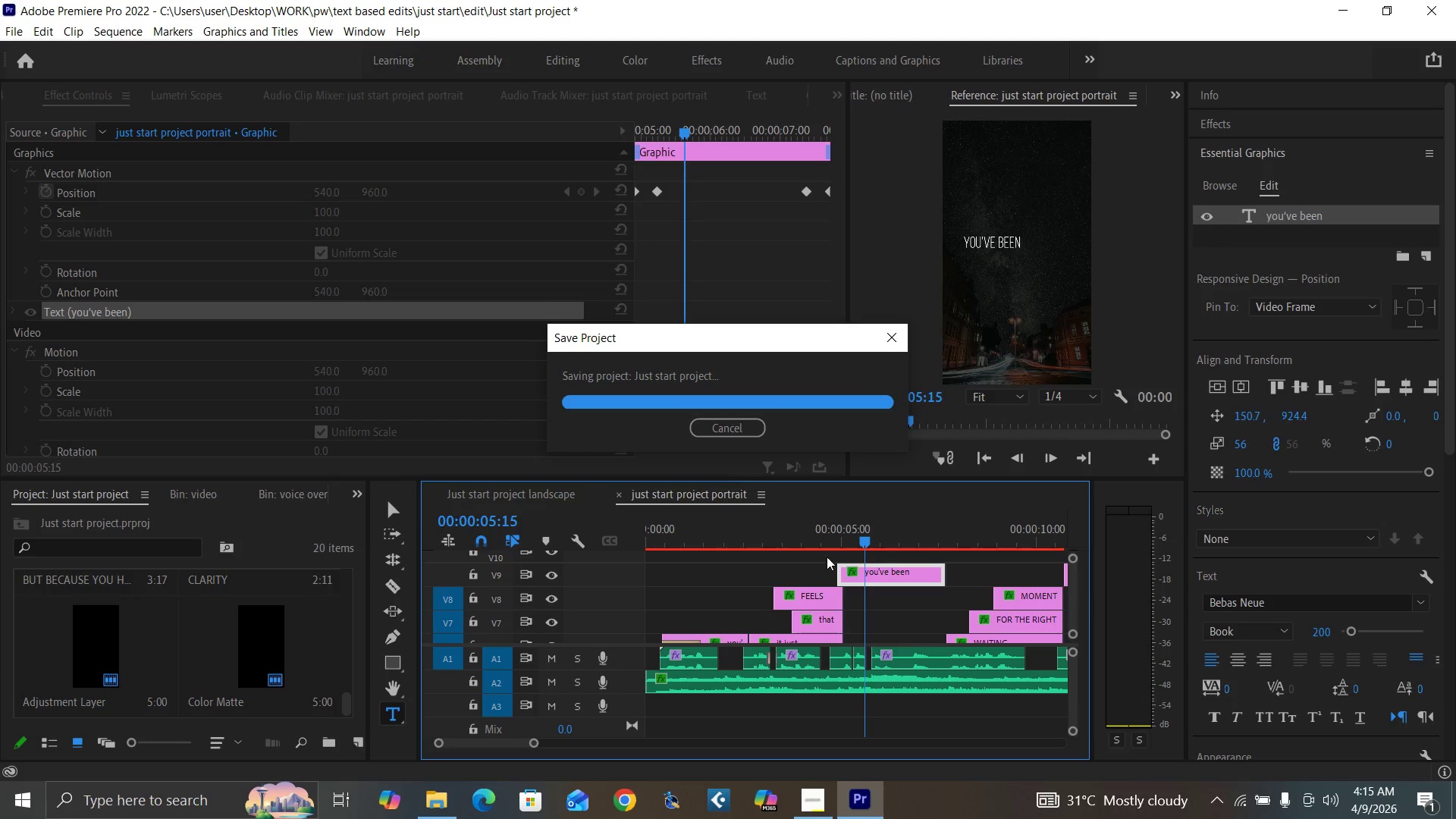 
left_click([830, 535])
 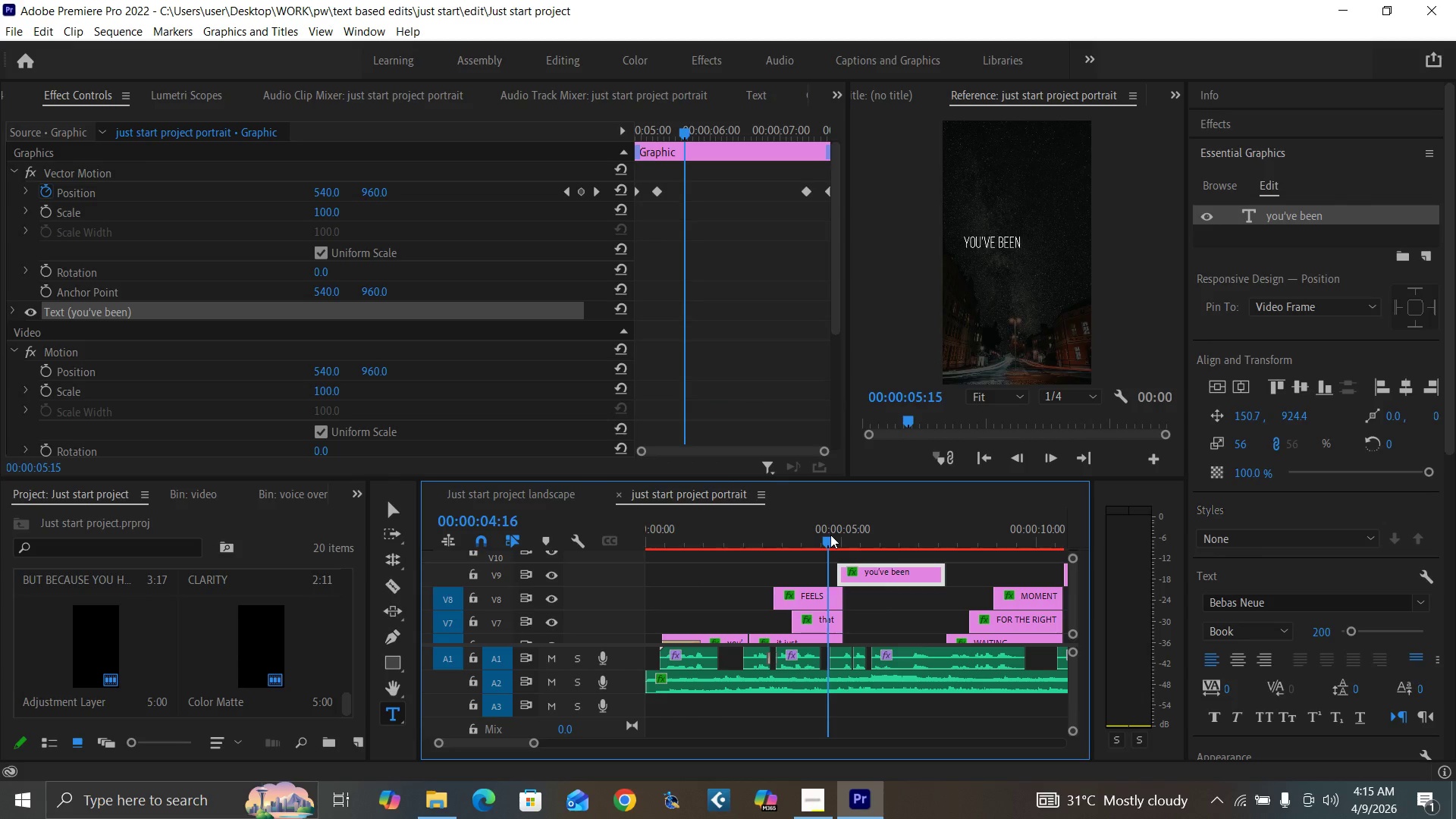 
key(Space)
 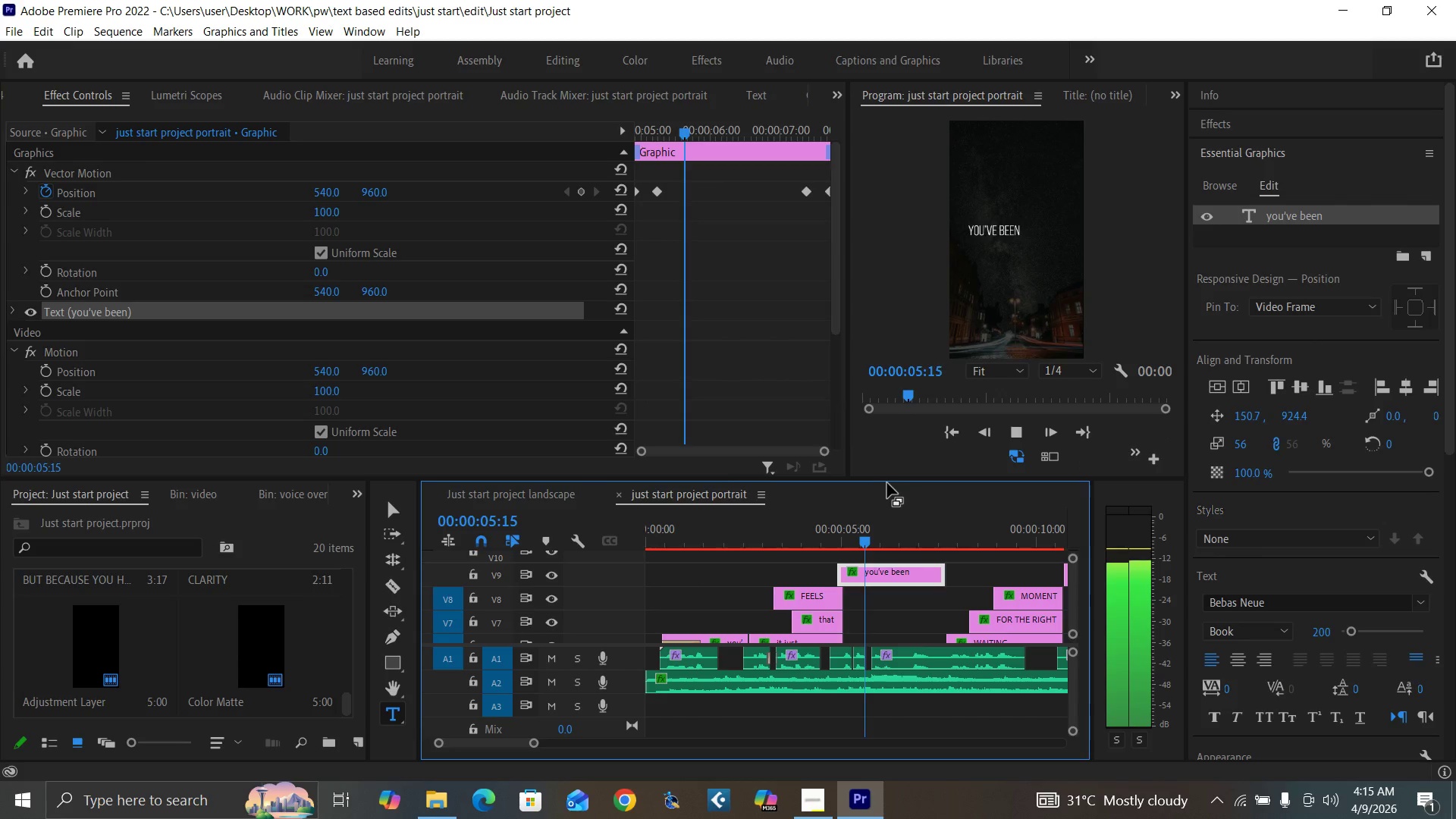 
key(Space)
 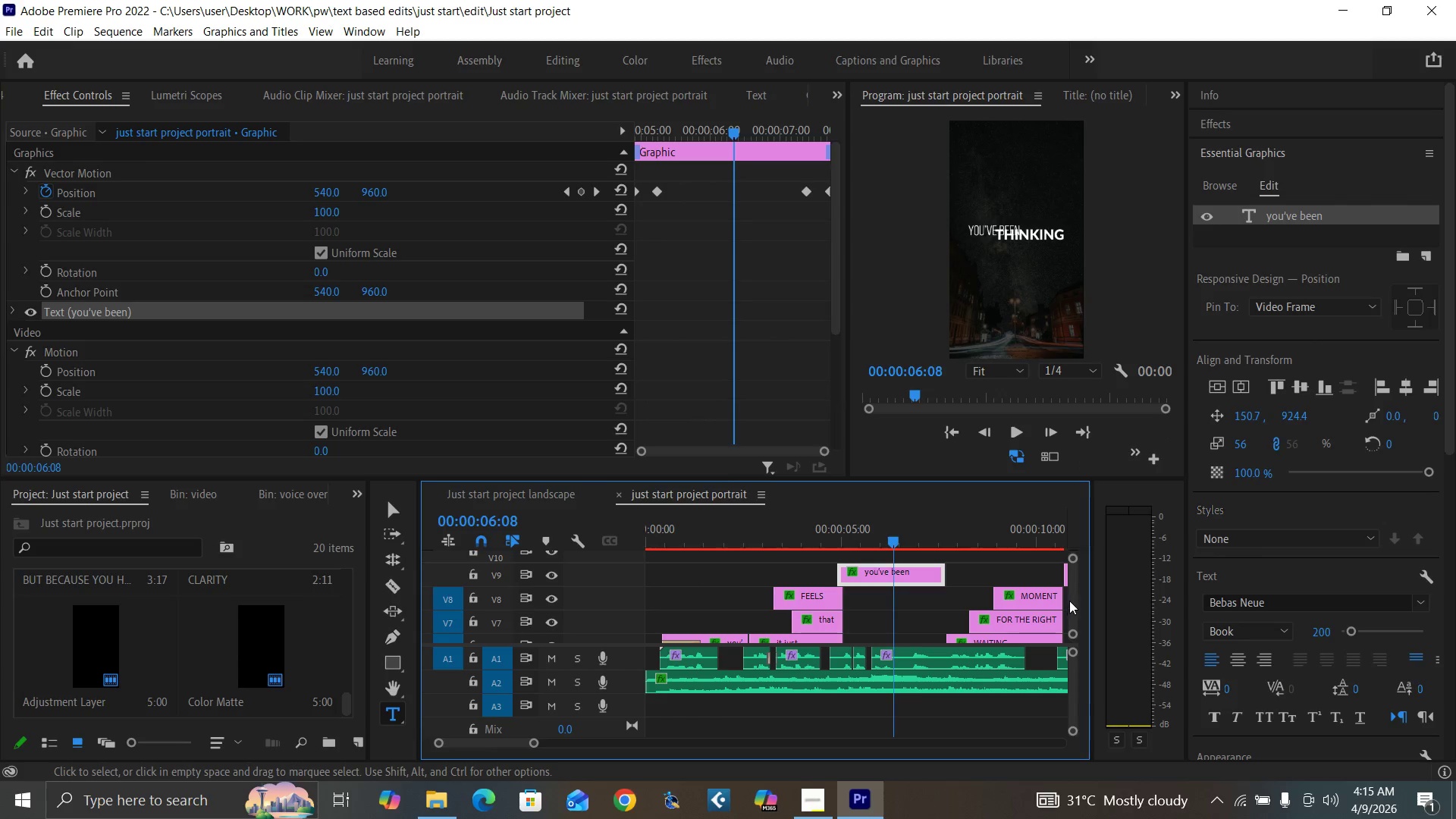 
left_click_drag(start_coordinate=[1072, 601], to_coordinate=[1076, 597])
 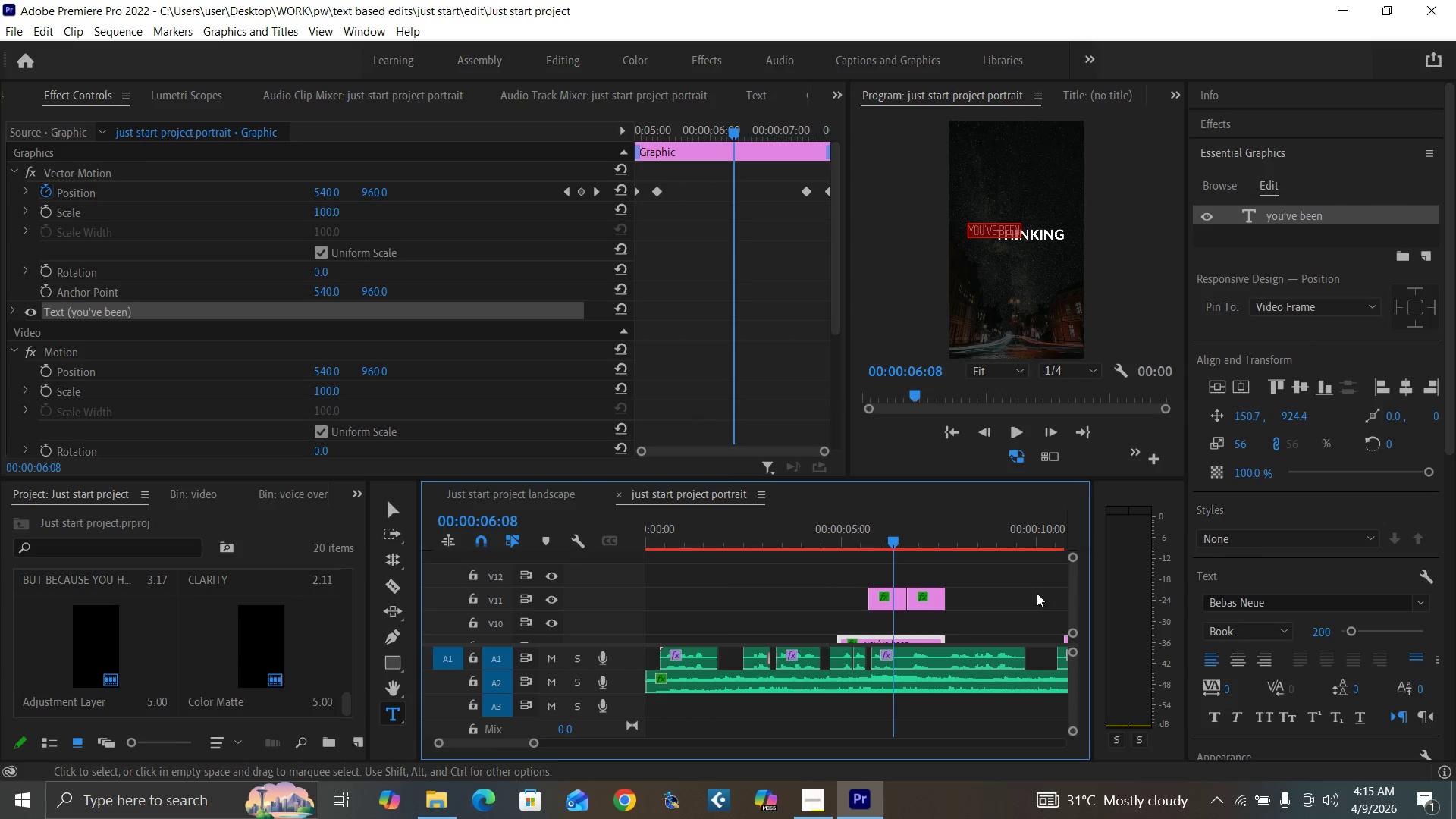 
left_click_drag(start_coordinate=[1072, 597], to_coordinate=[1075, 599])
 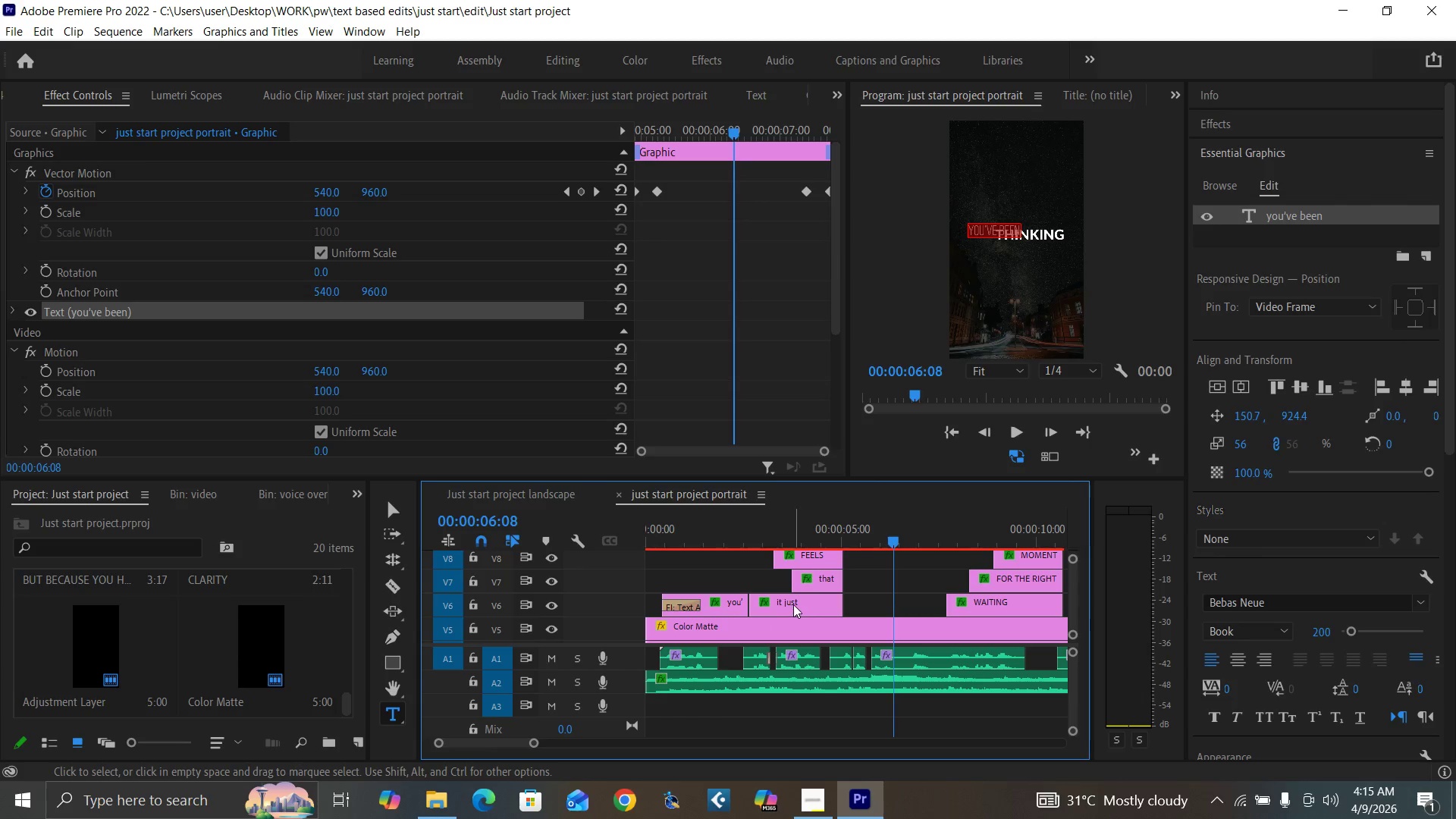 
left_click([793, 604])
 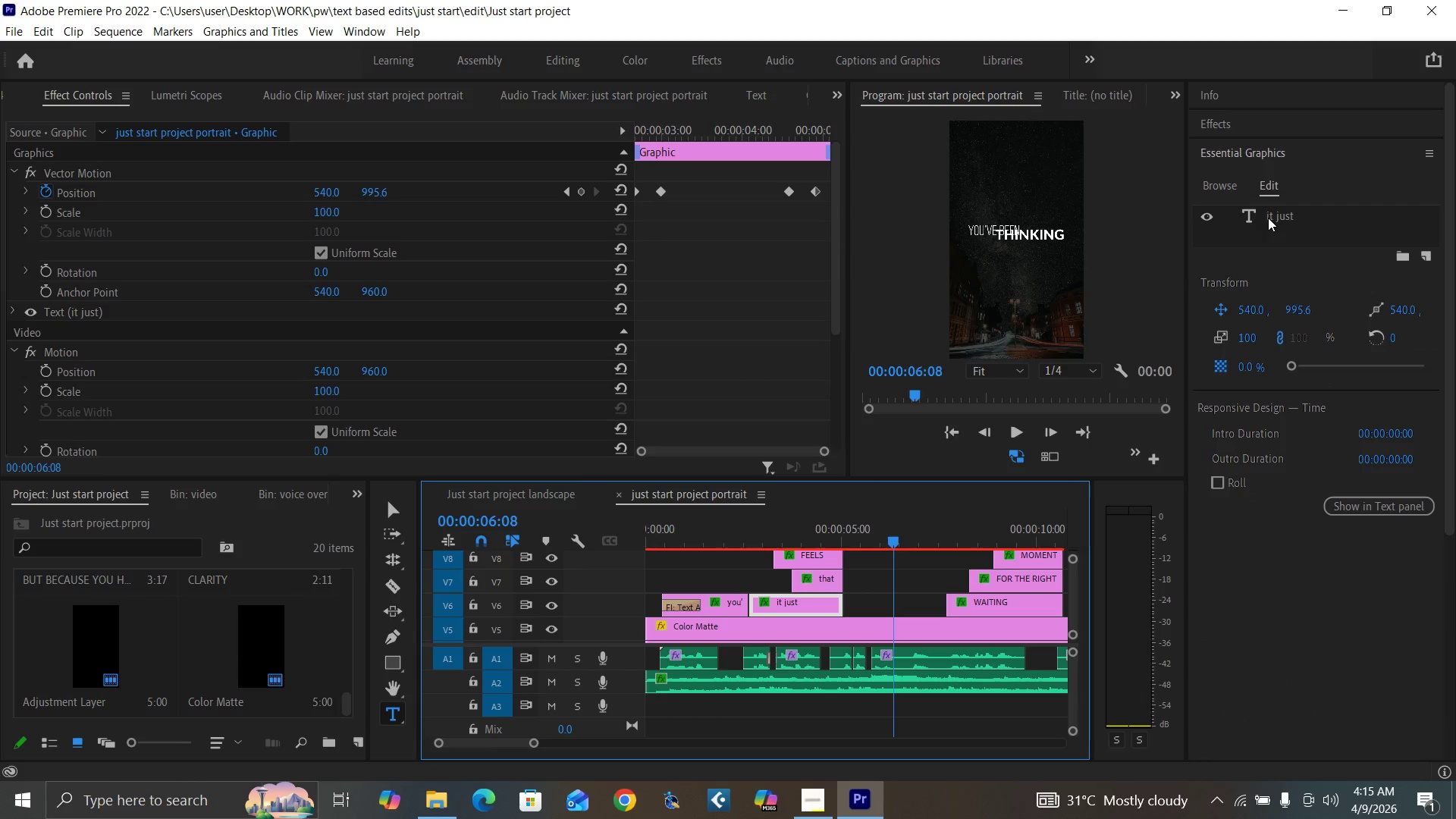 
double_click([1269, 217])
 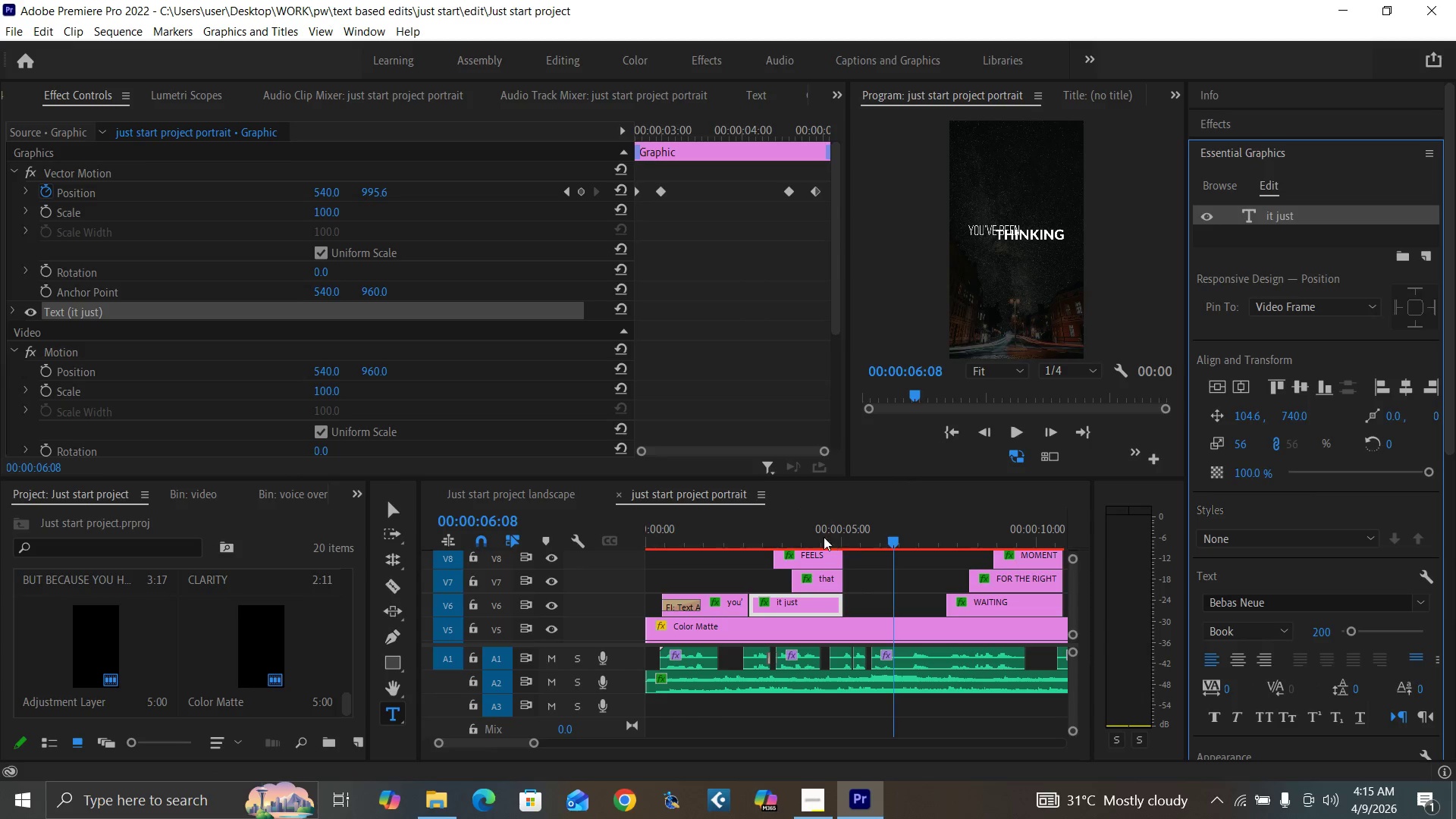 
left_click([804, 541])
 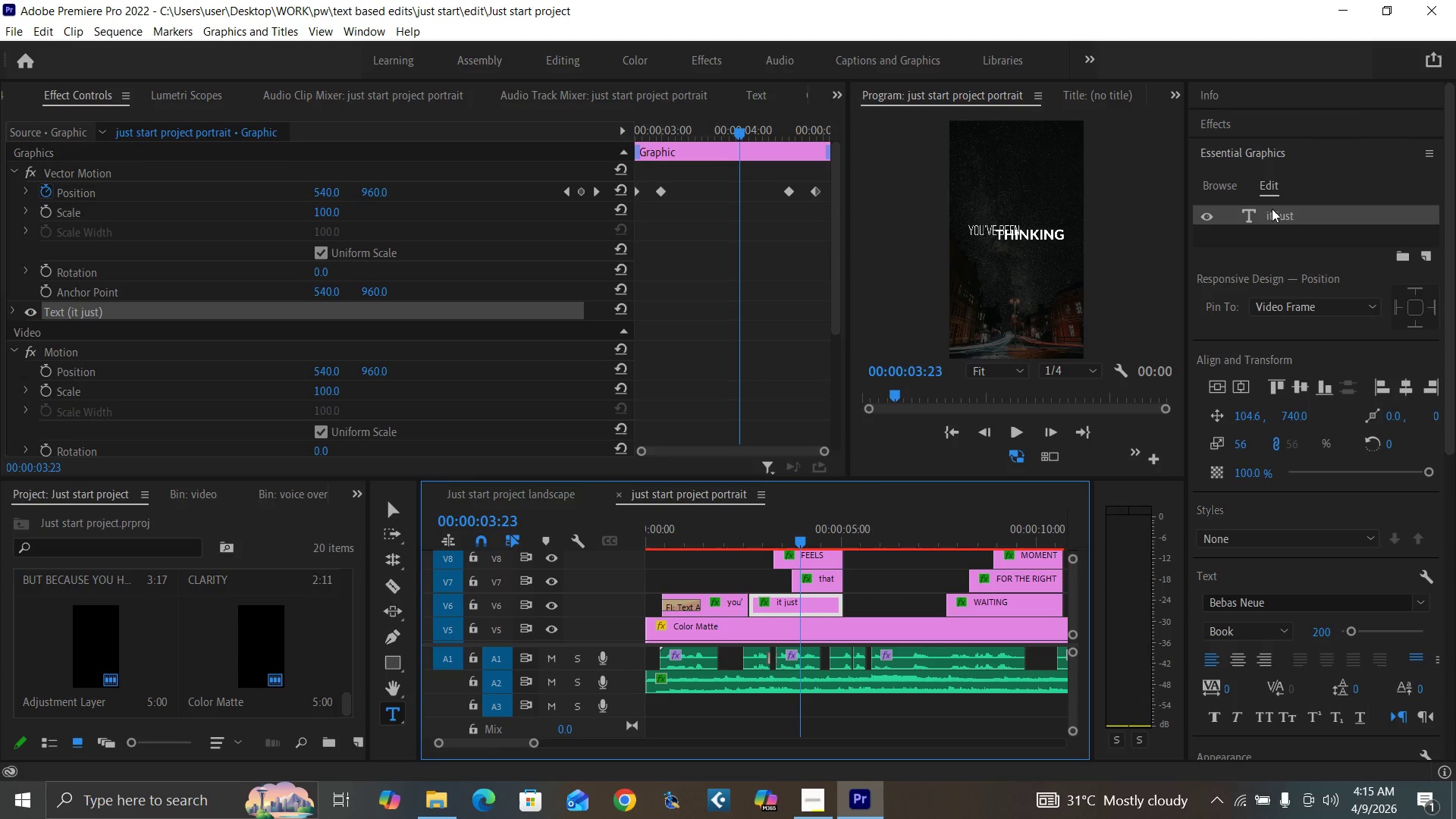 
double_click([1274, 210])
 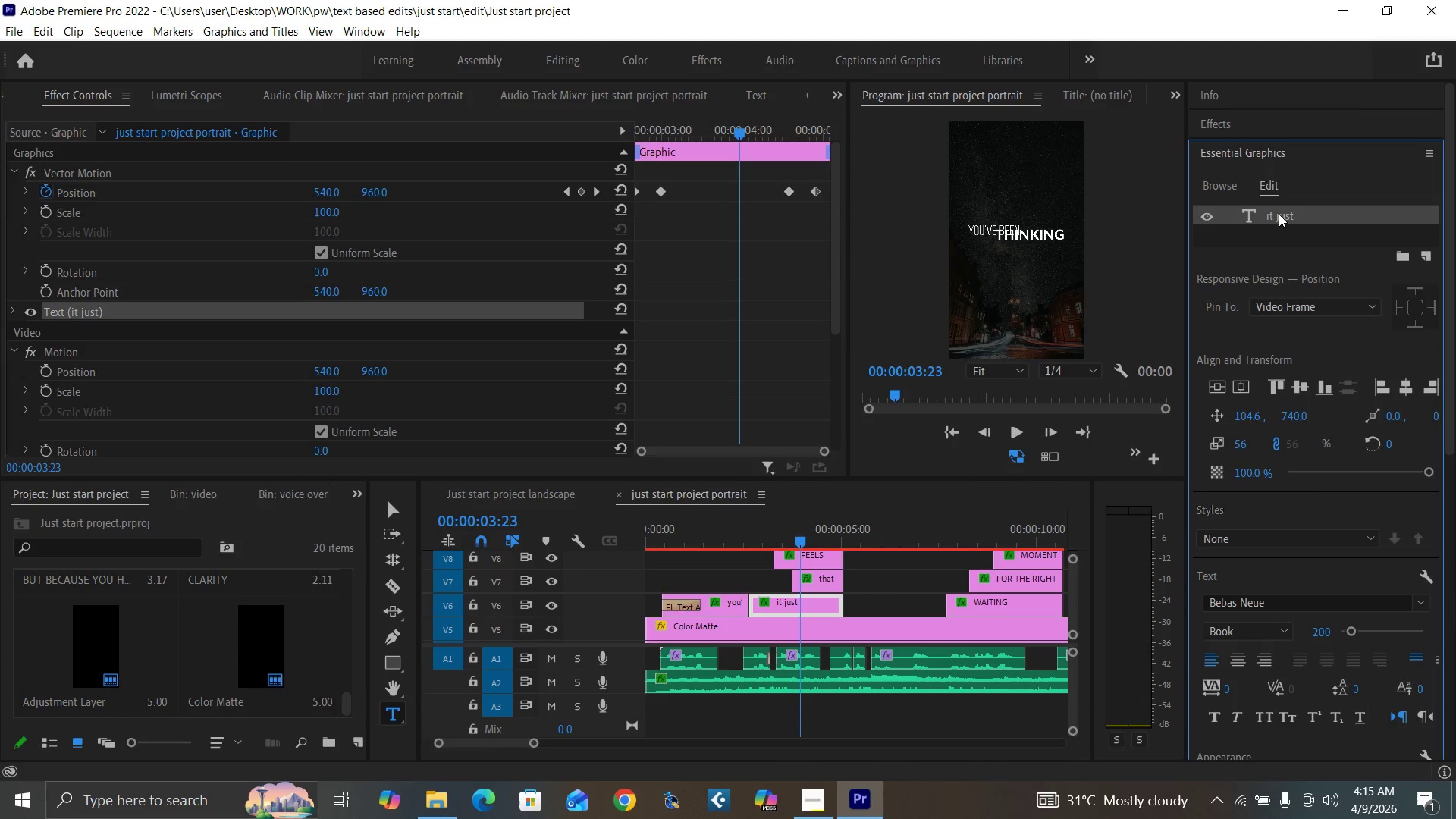 
triple_click([1279, 214])
 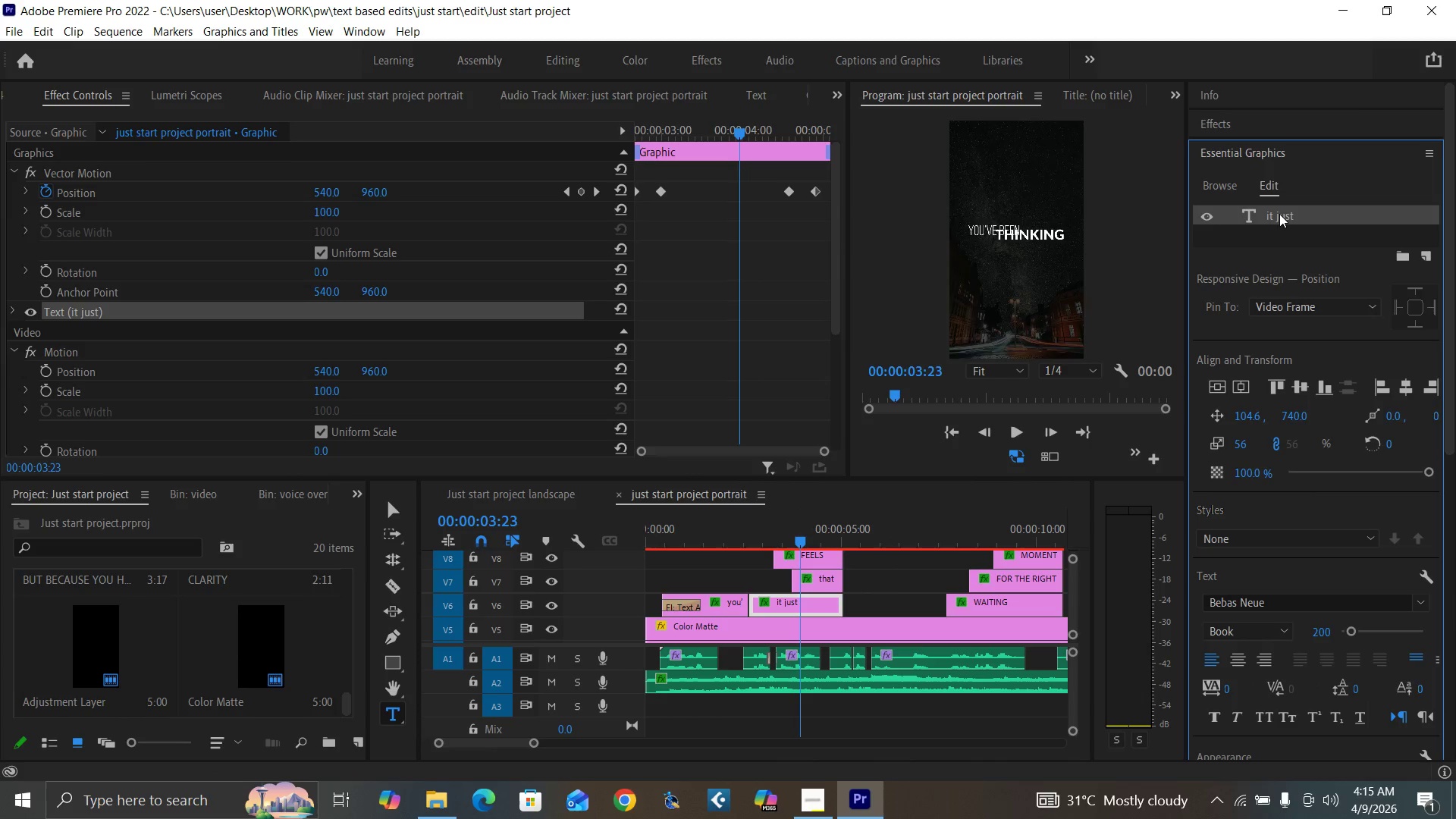 
triple_click([1279, 214])
 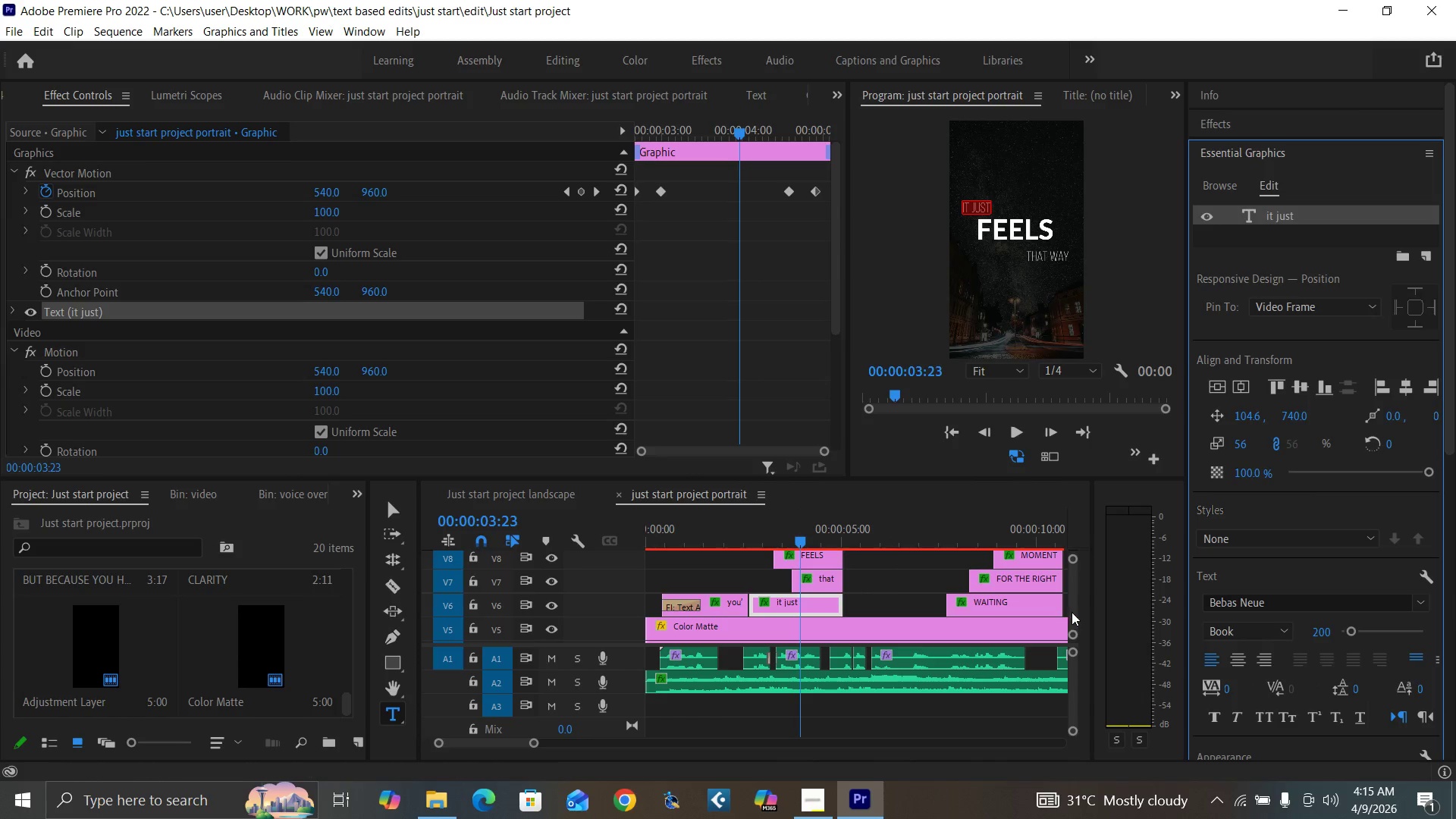 
wait(5.36)
 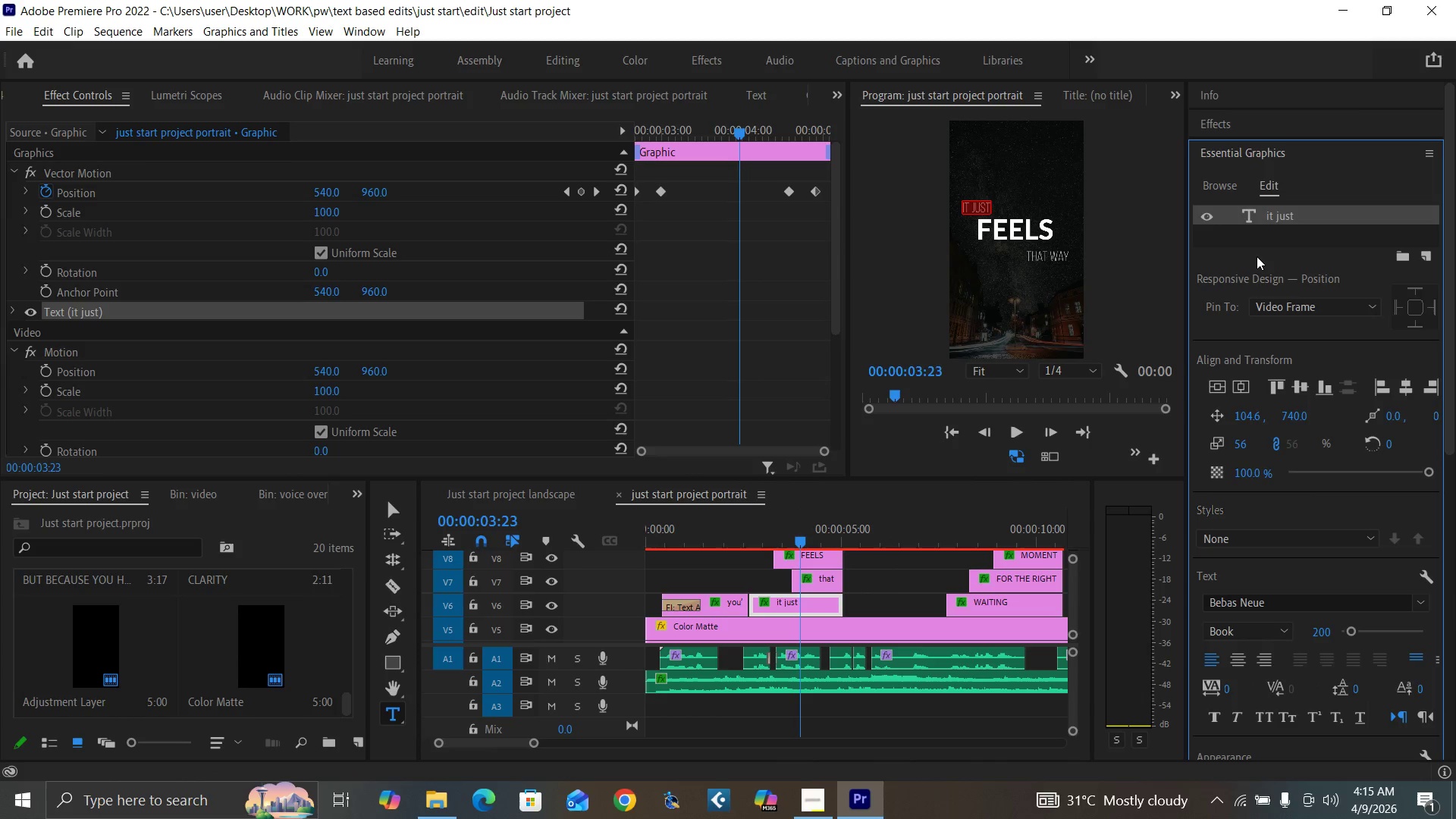 
left_click([864, 535])
 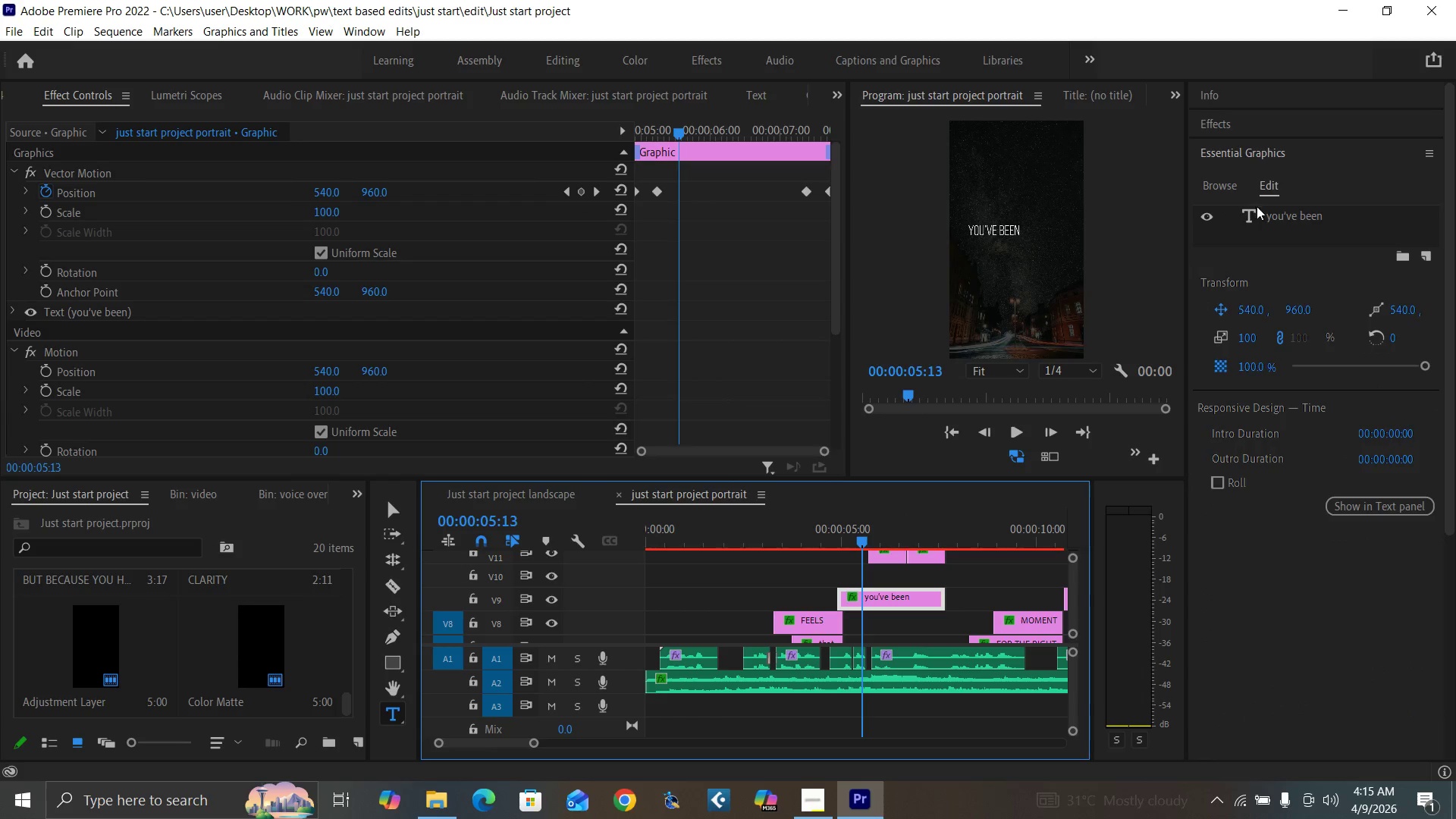 
double_click([1294, 212])
 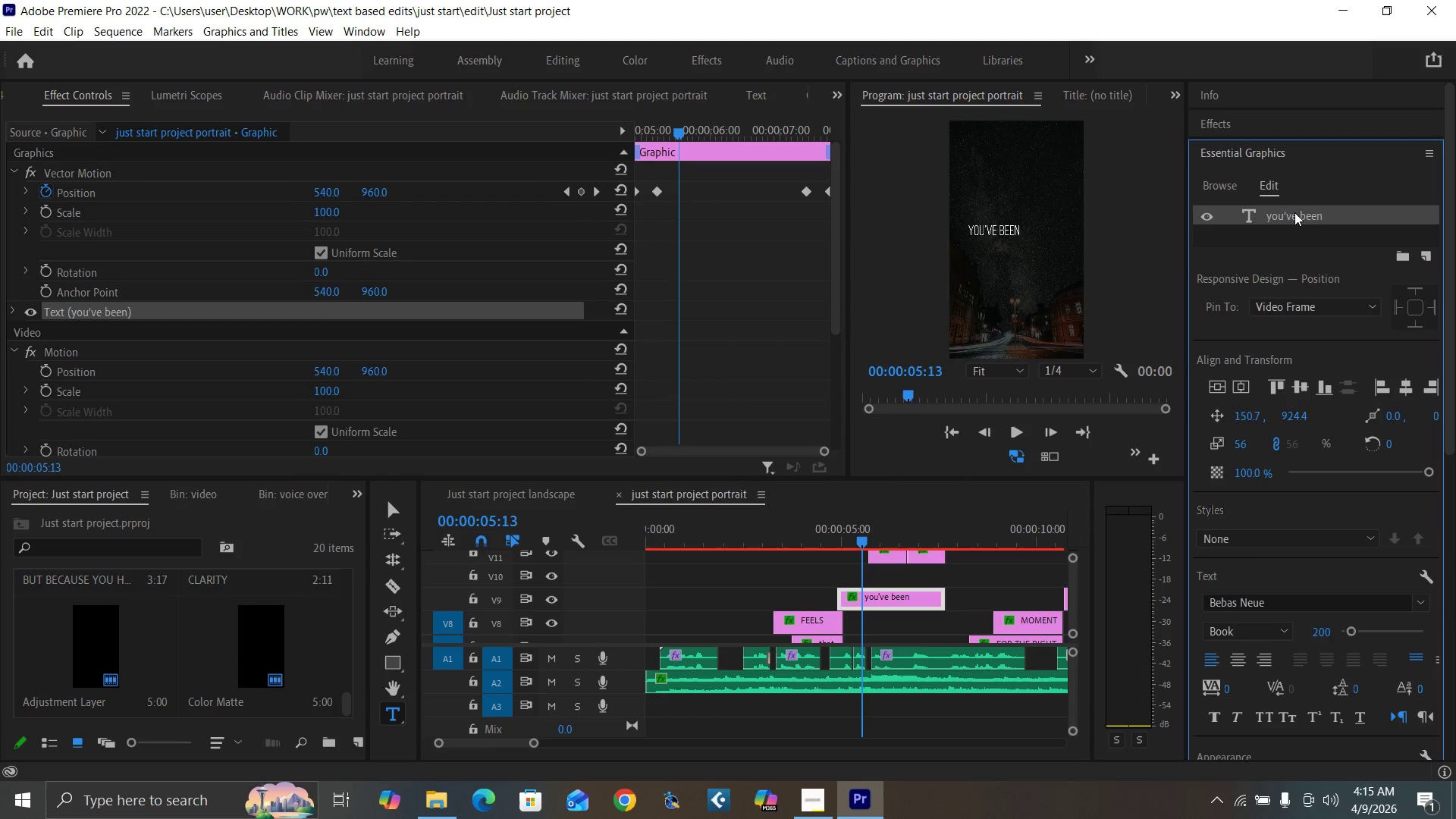 
triple_click([1294, 212])
 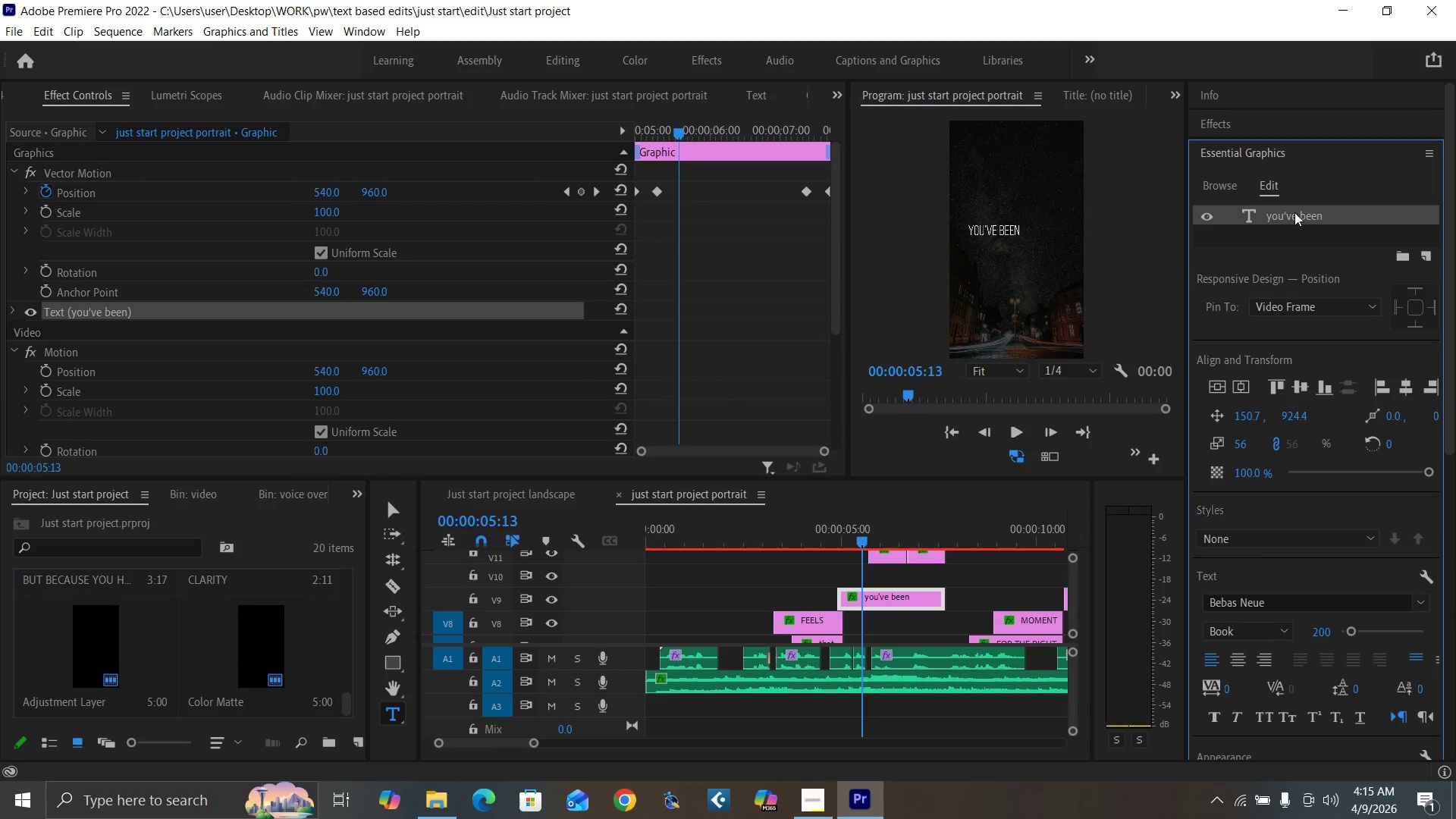 
triple_click([1294, 212])
 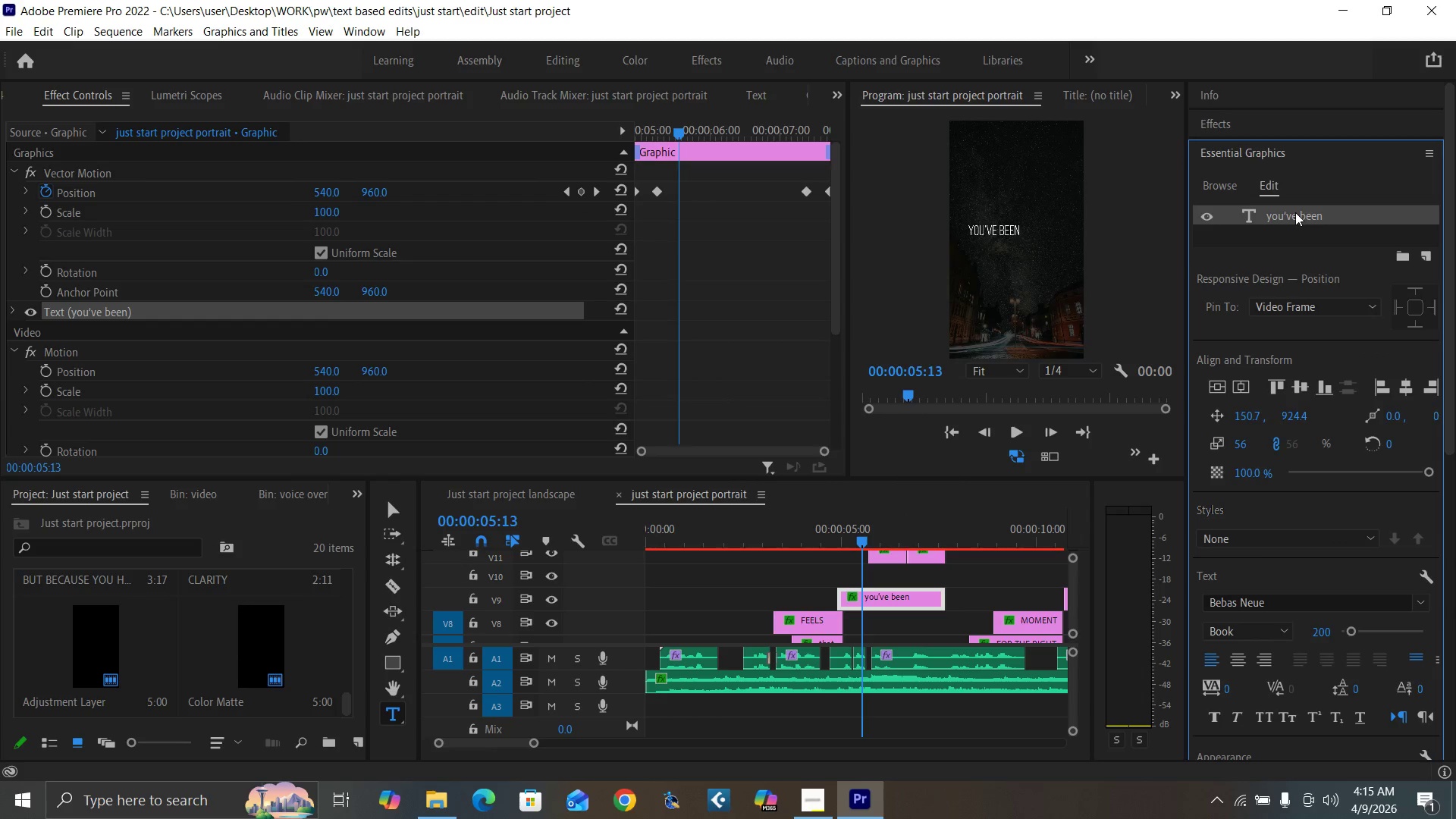 
triple_click([1295, 212])
 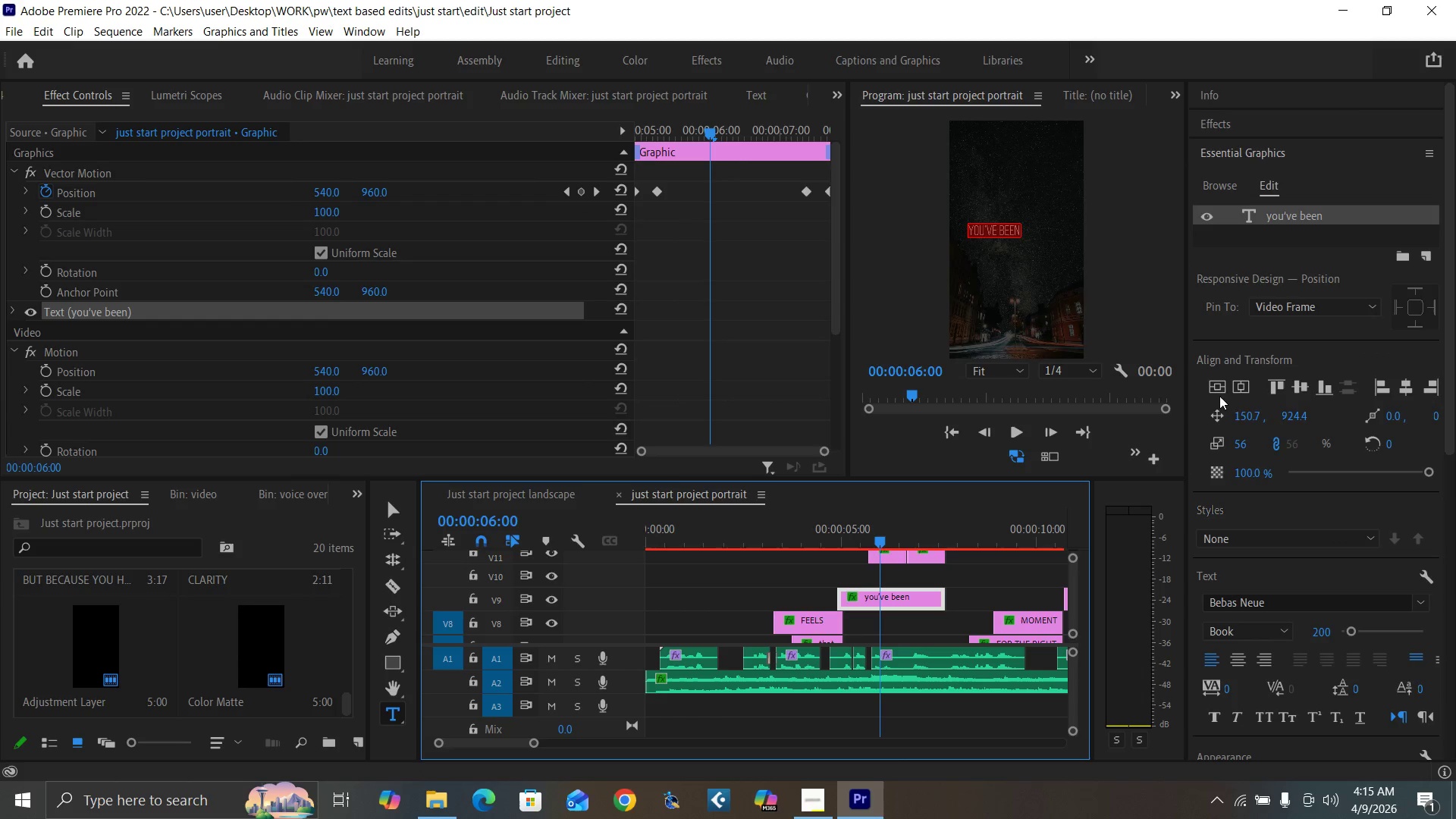 
left_click([1242, 414])
 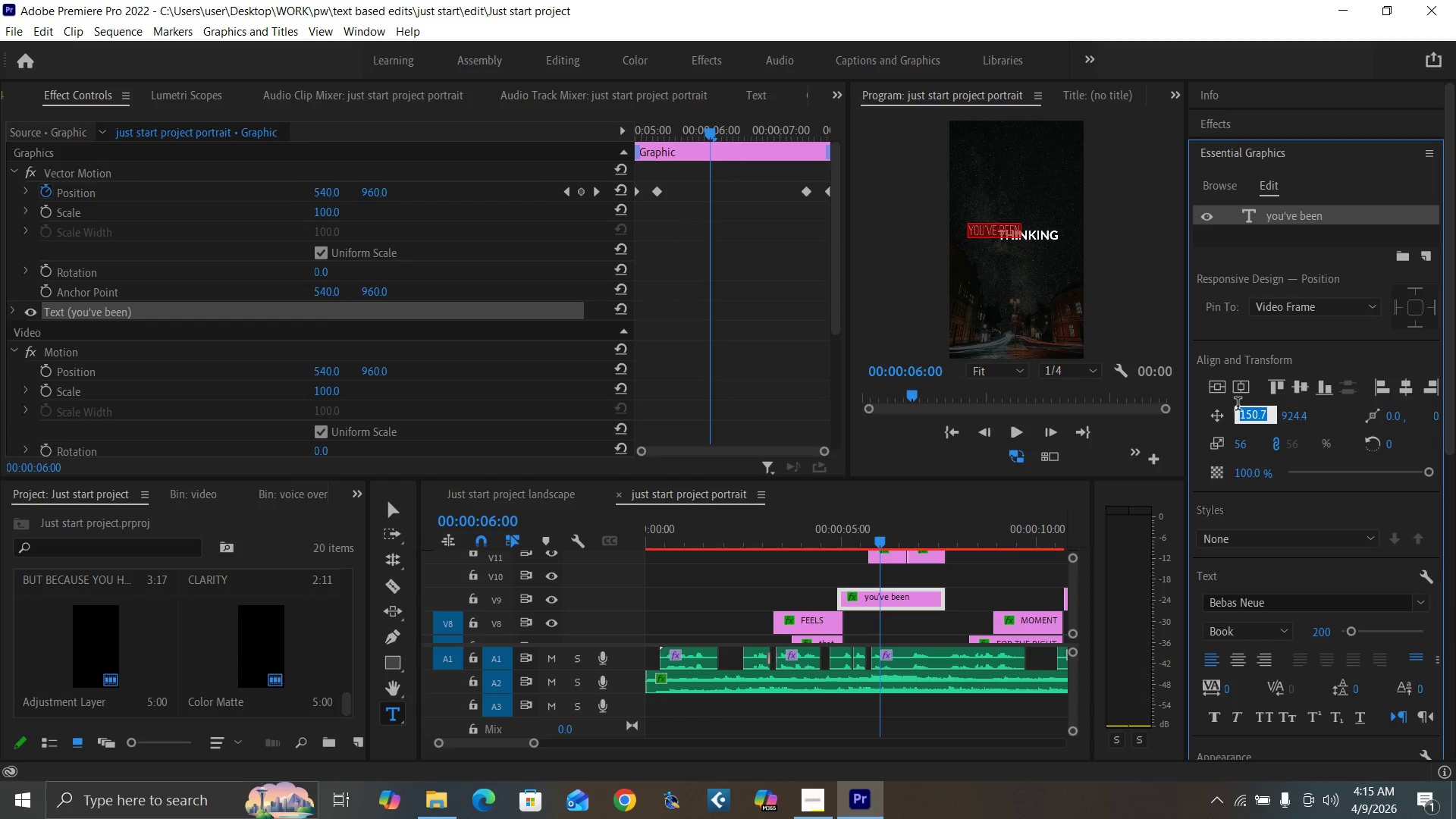 
type(104)
 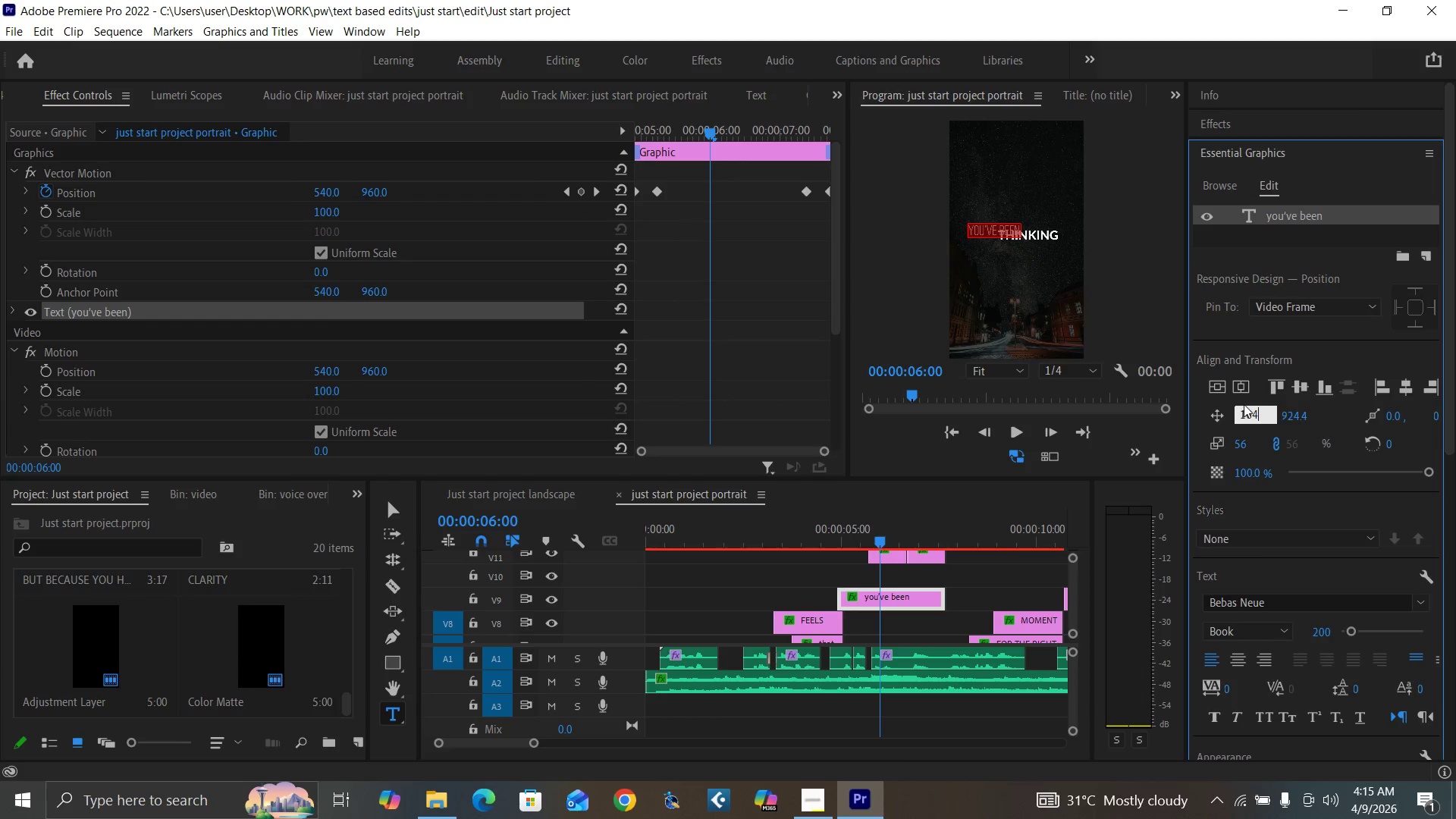 
key(Enter)
 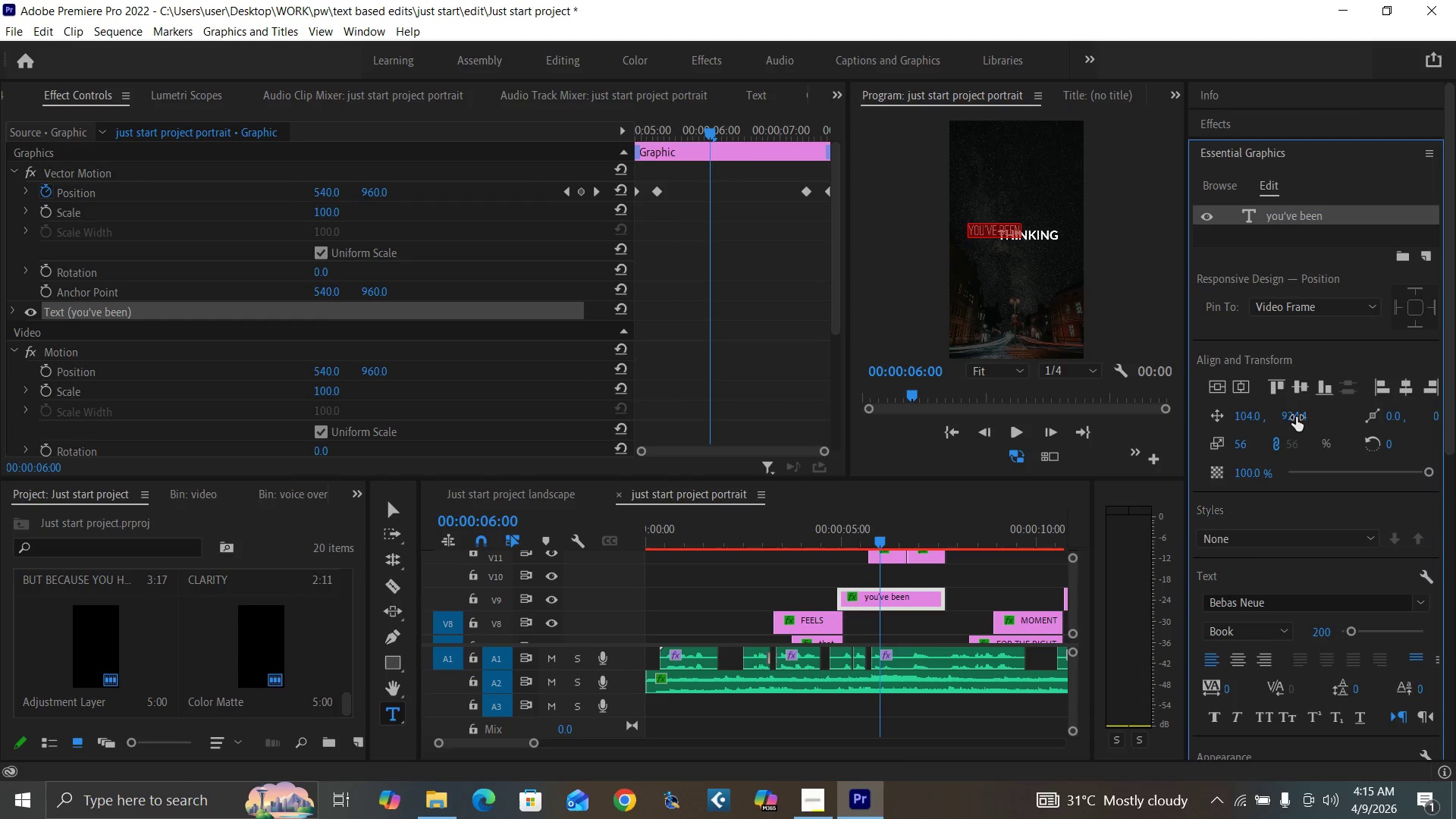 
left_click([1293, 416])
 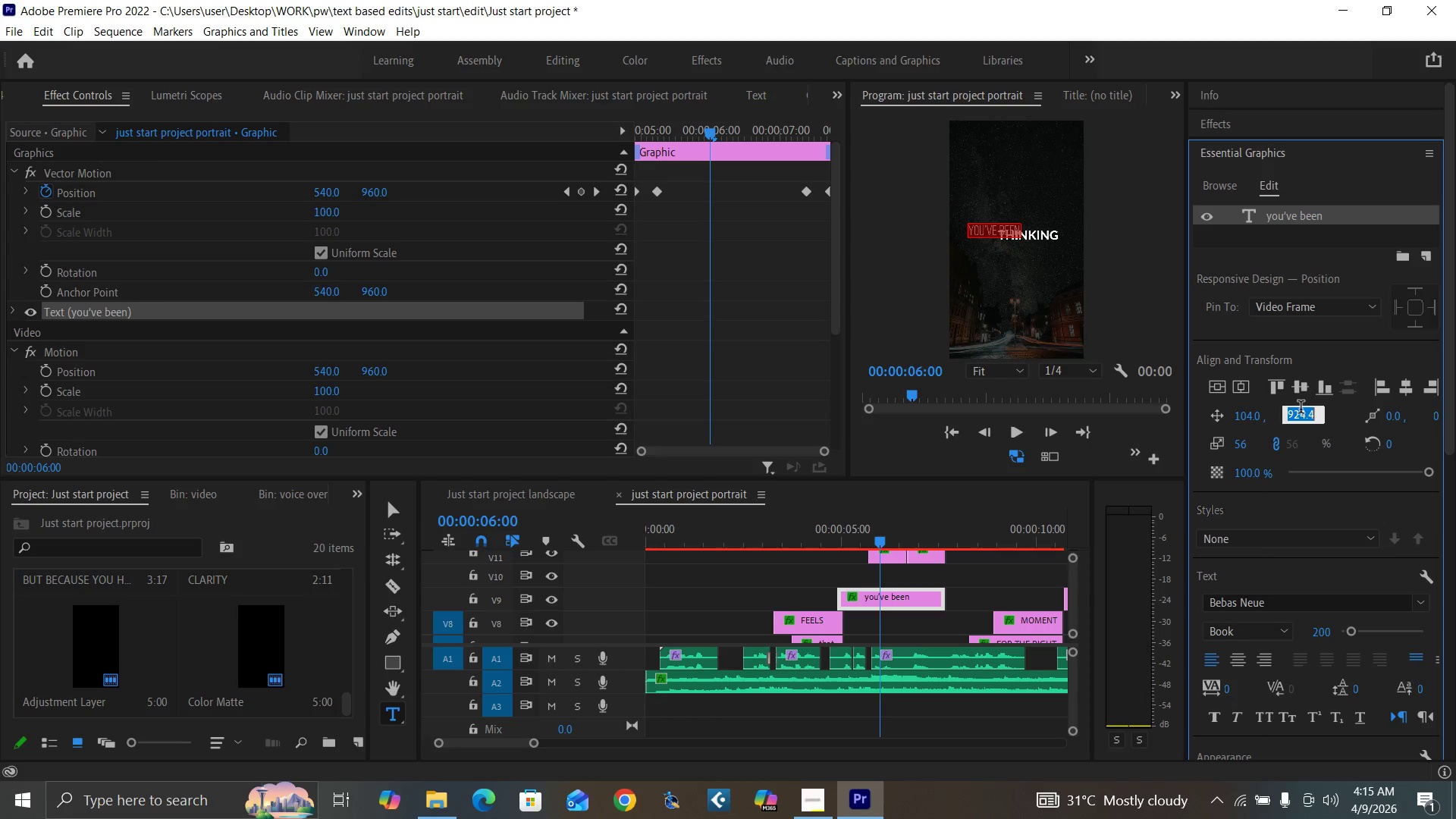 
type(740)
 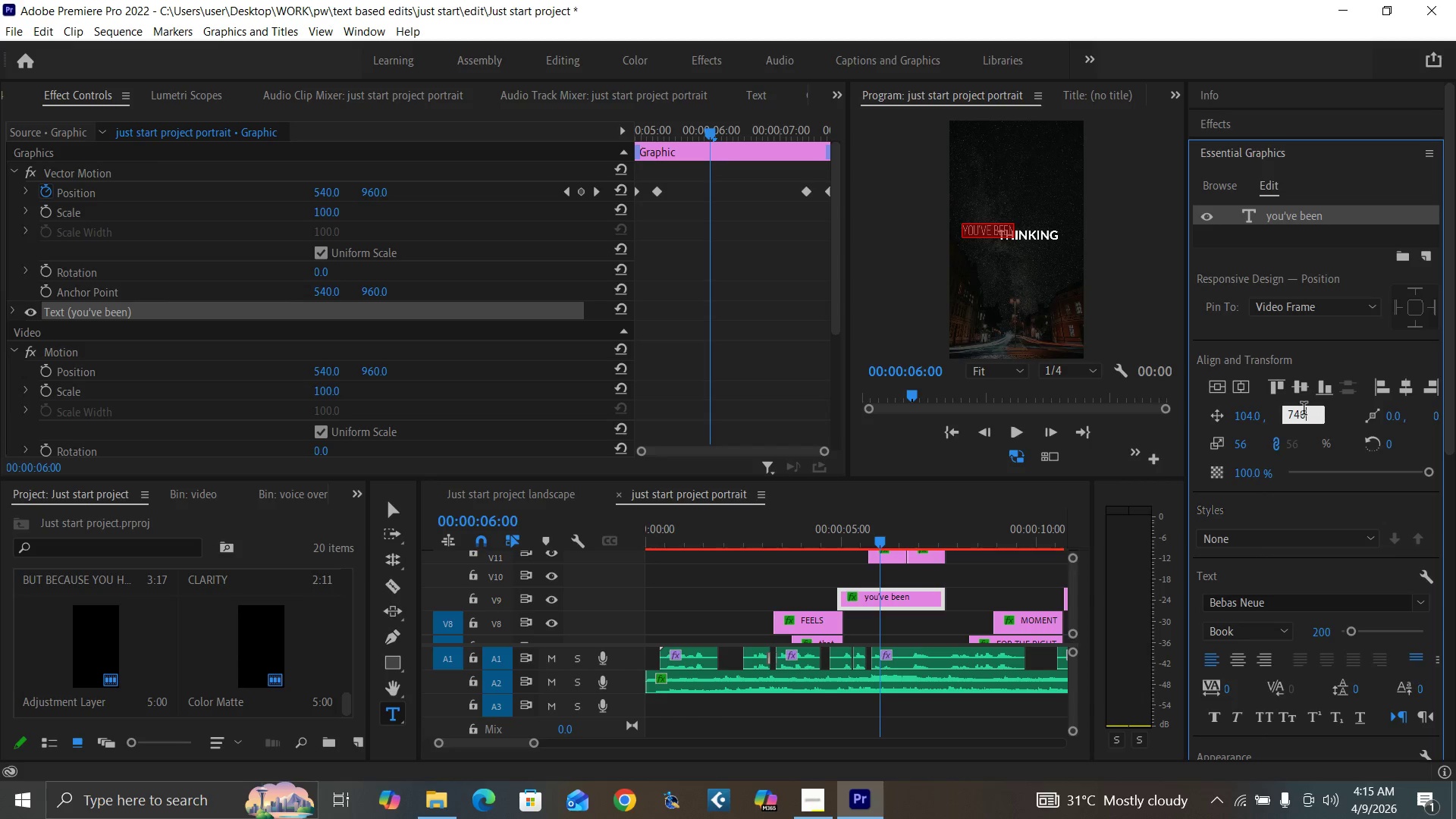 
key(Enter)
 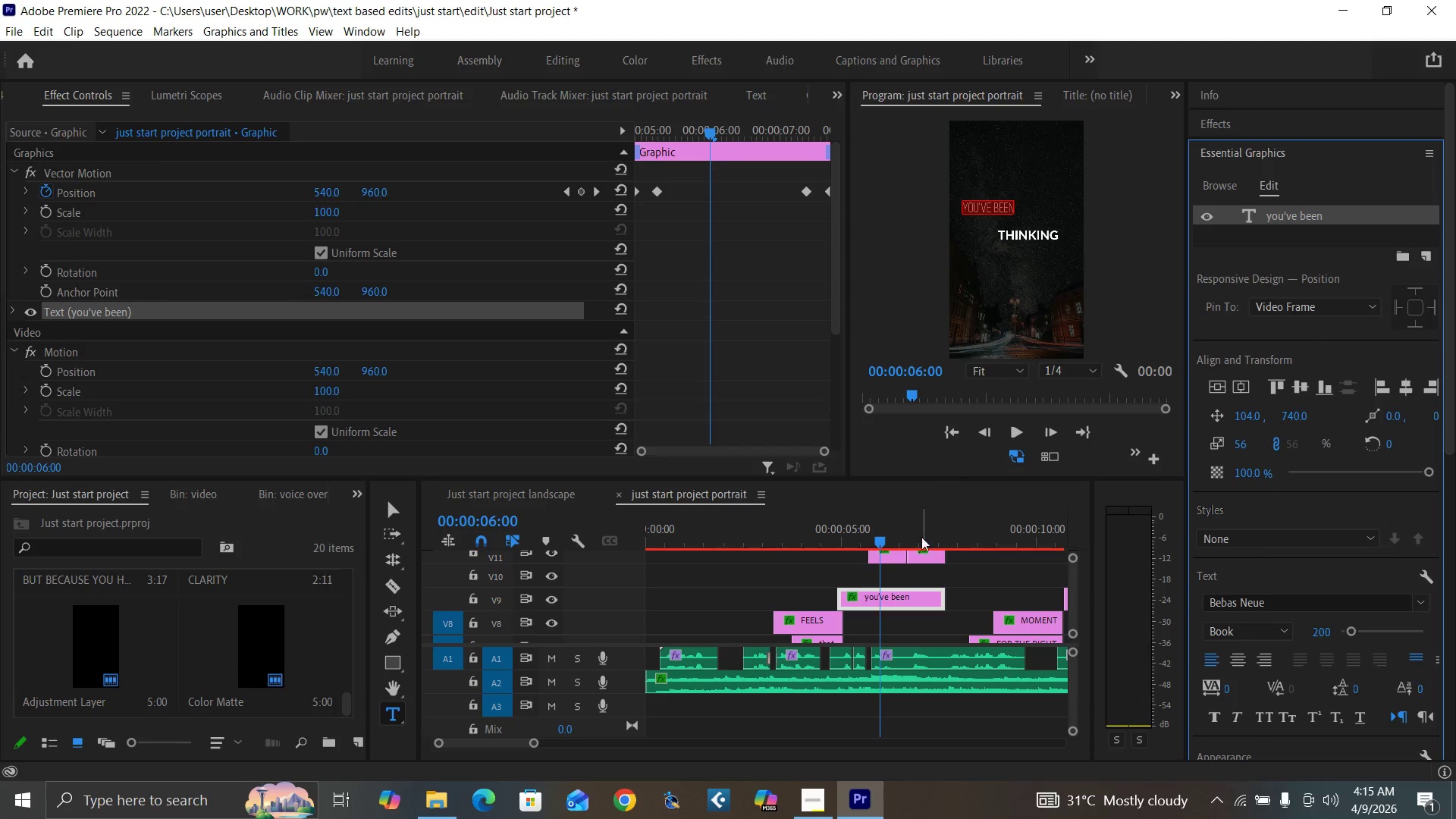 
left_click([895, 557])
 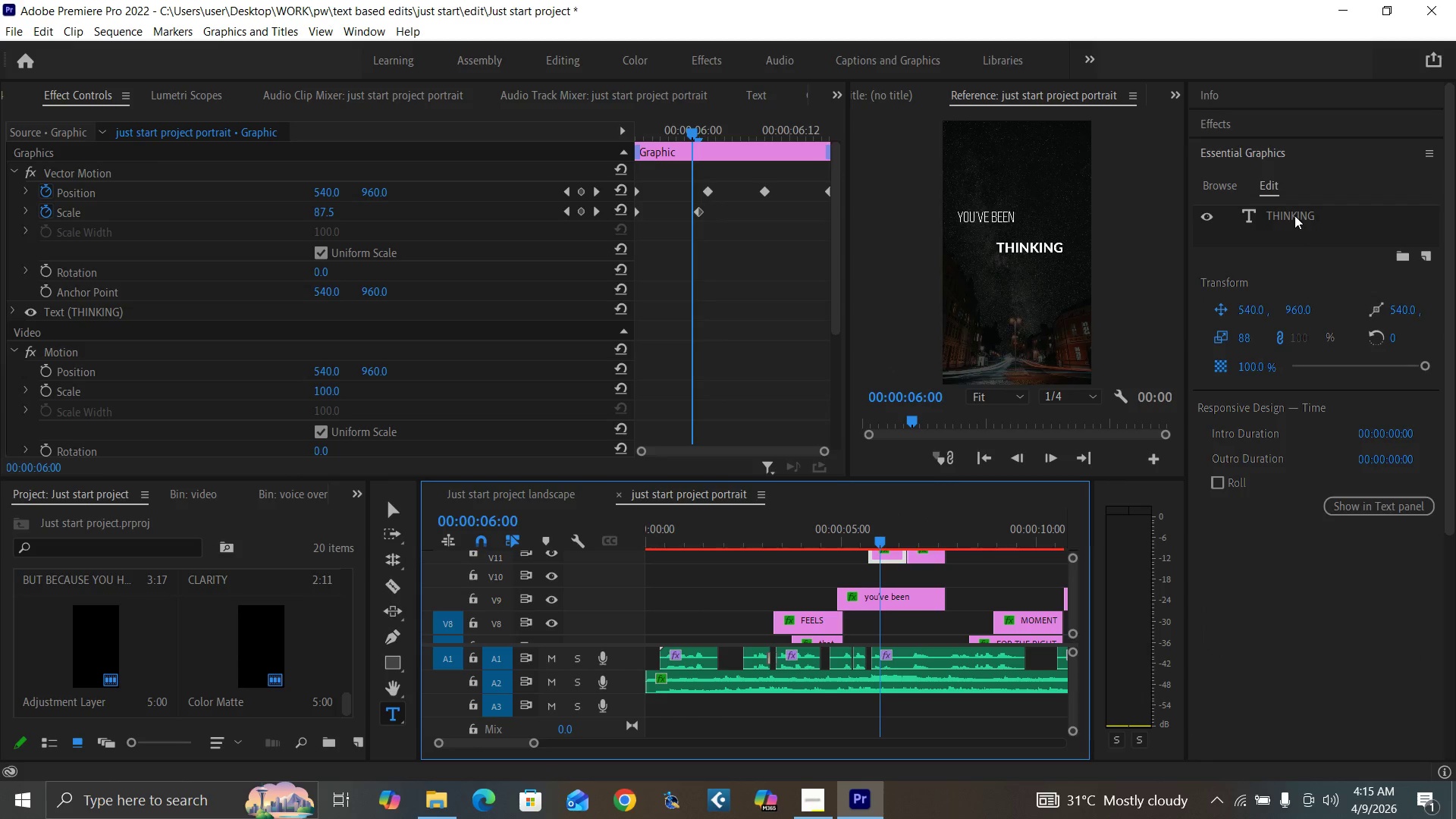 
double_click([1295, 215])
 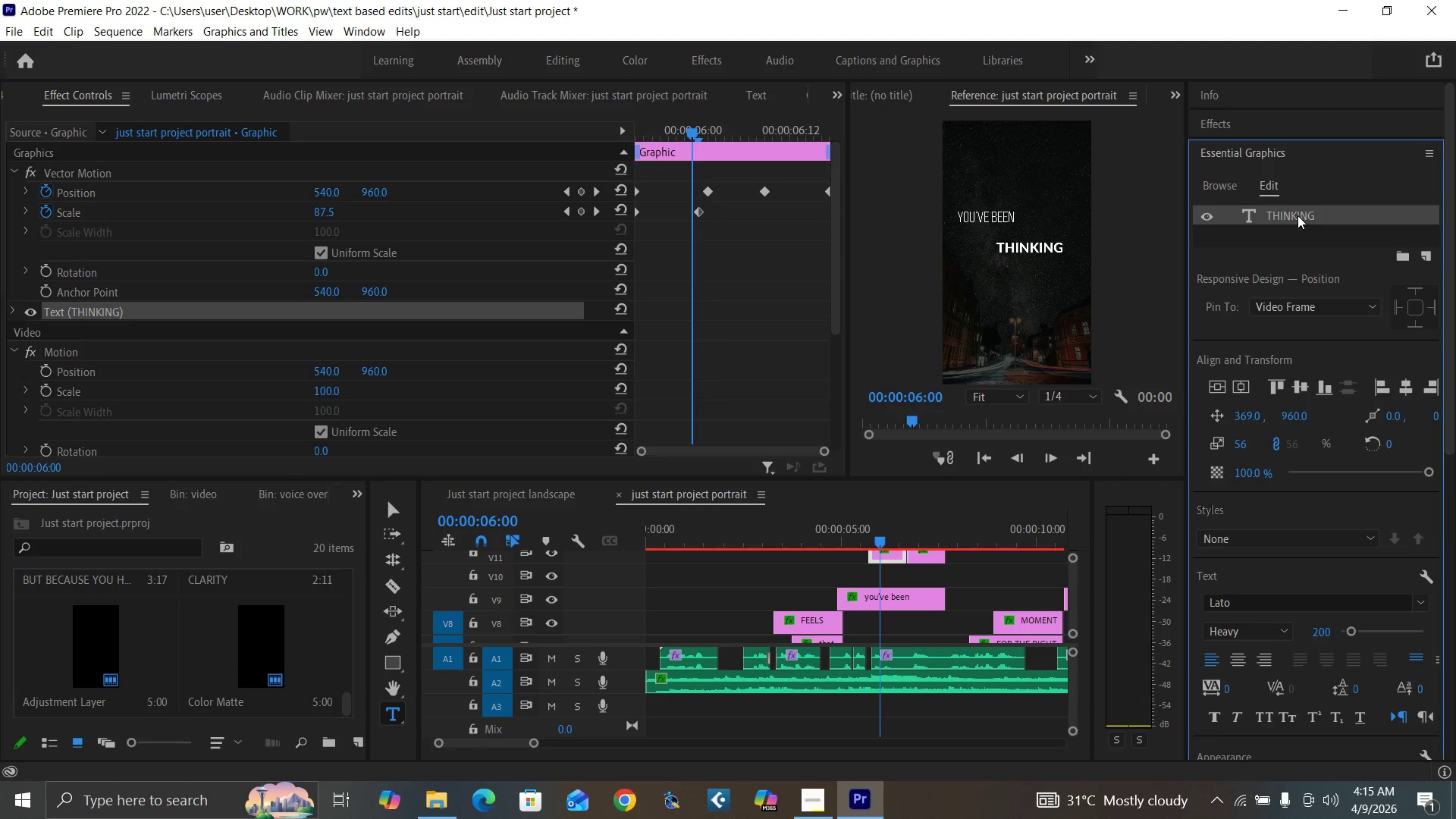 
left_click_drag(start_coordinate=[1297, 215], to_coordinate=[1301, 216])
 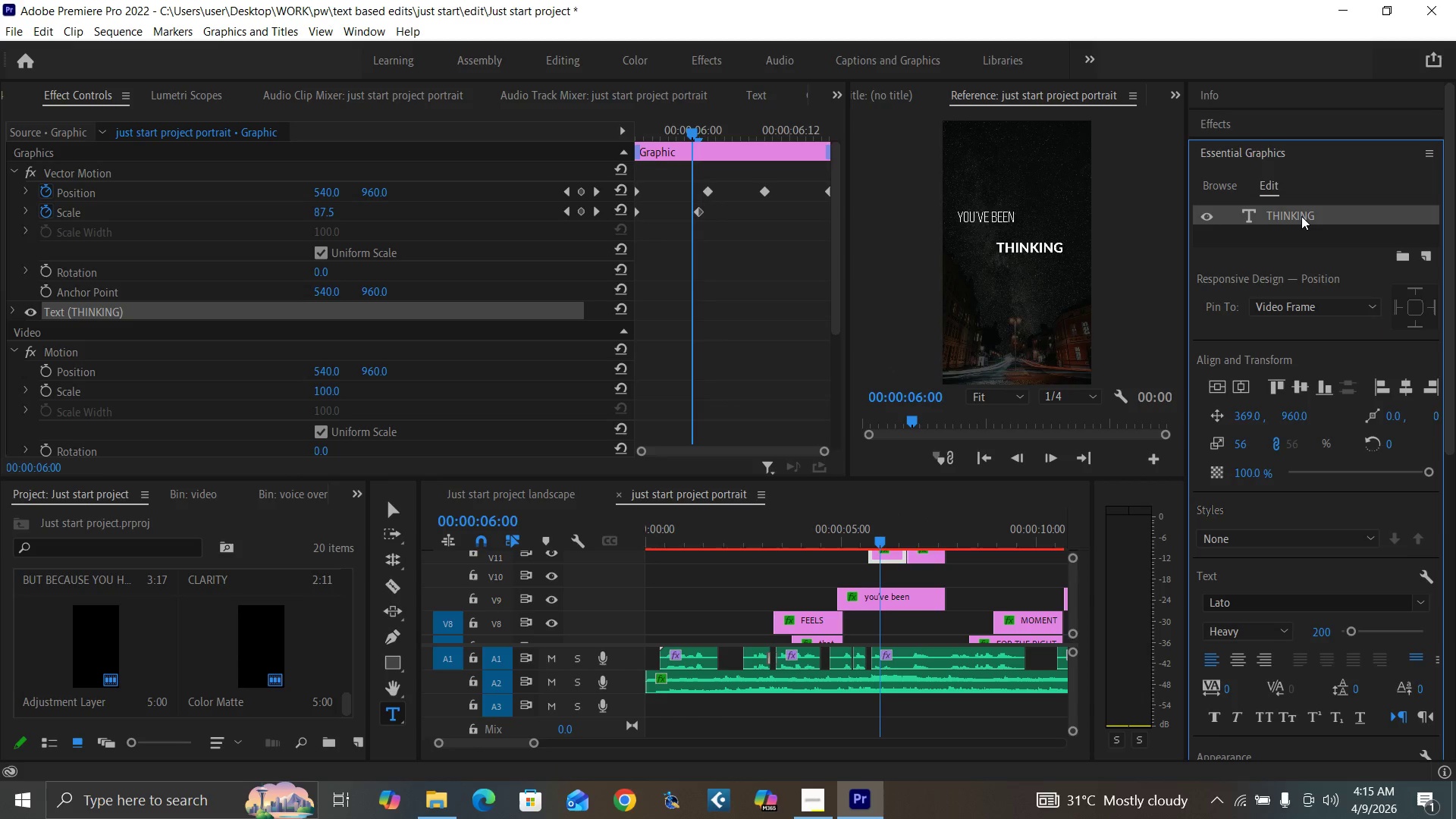 
triple_click([1301, 216])
 